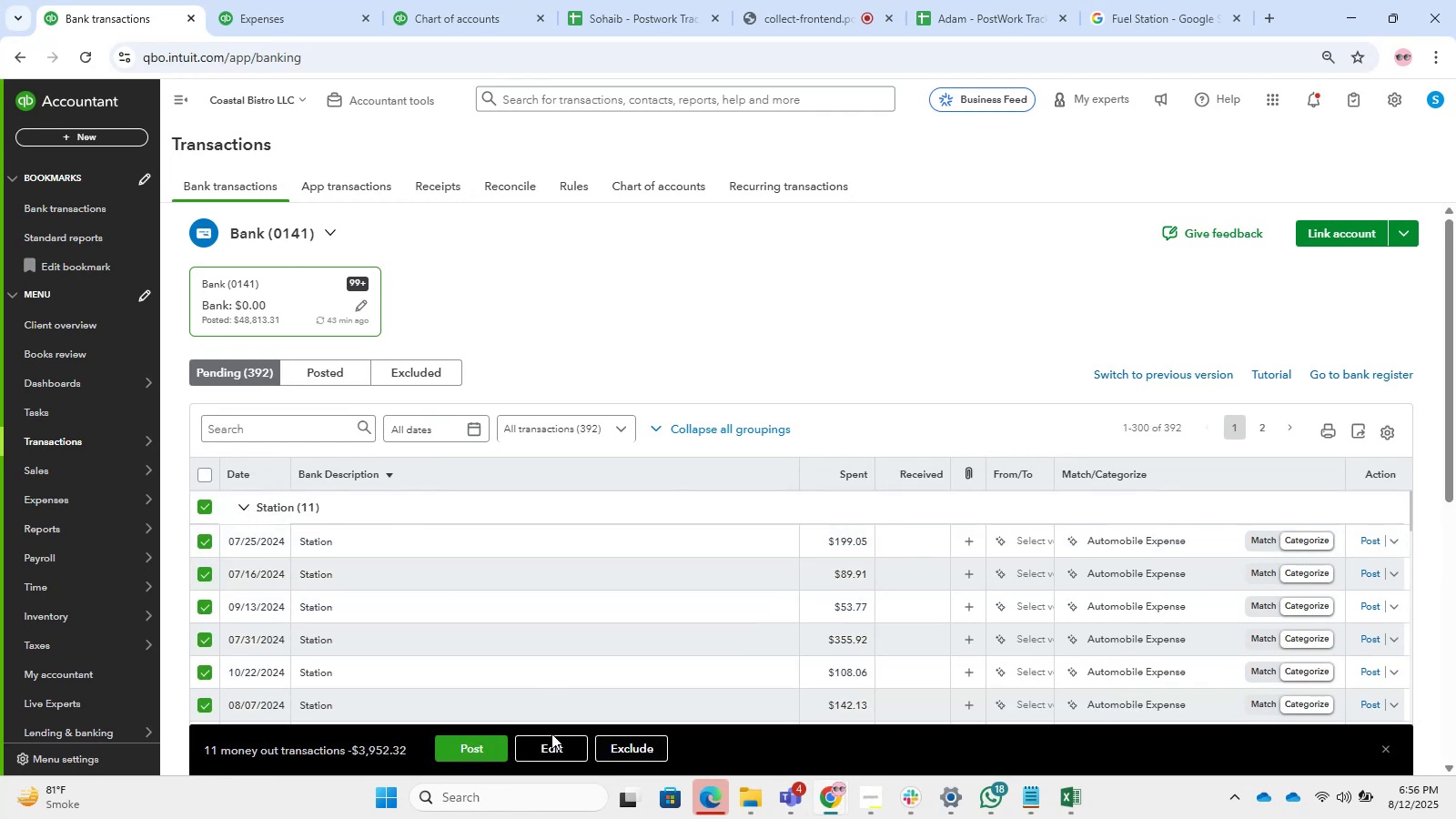 
double_click([551, 742])
 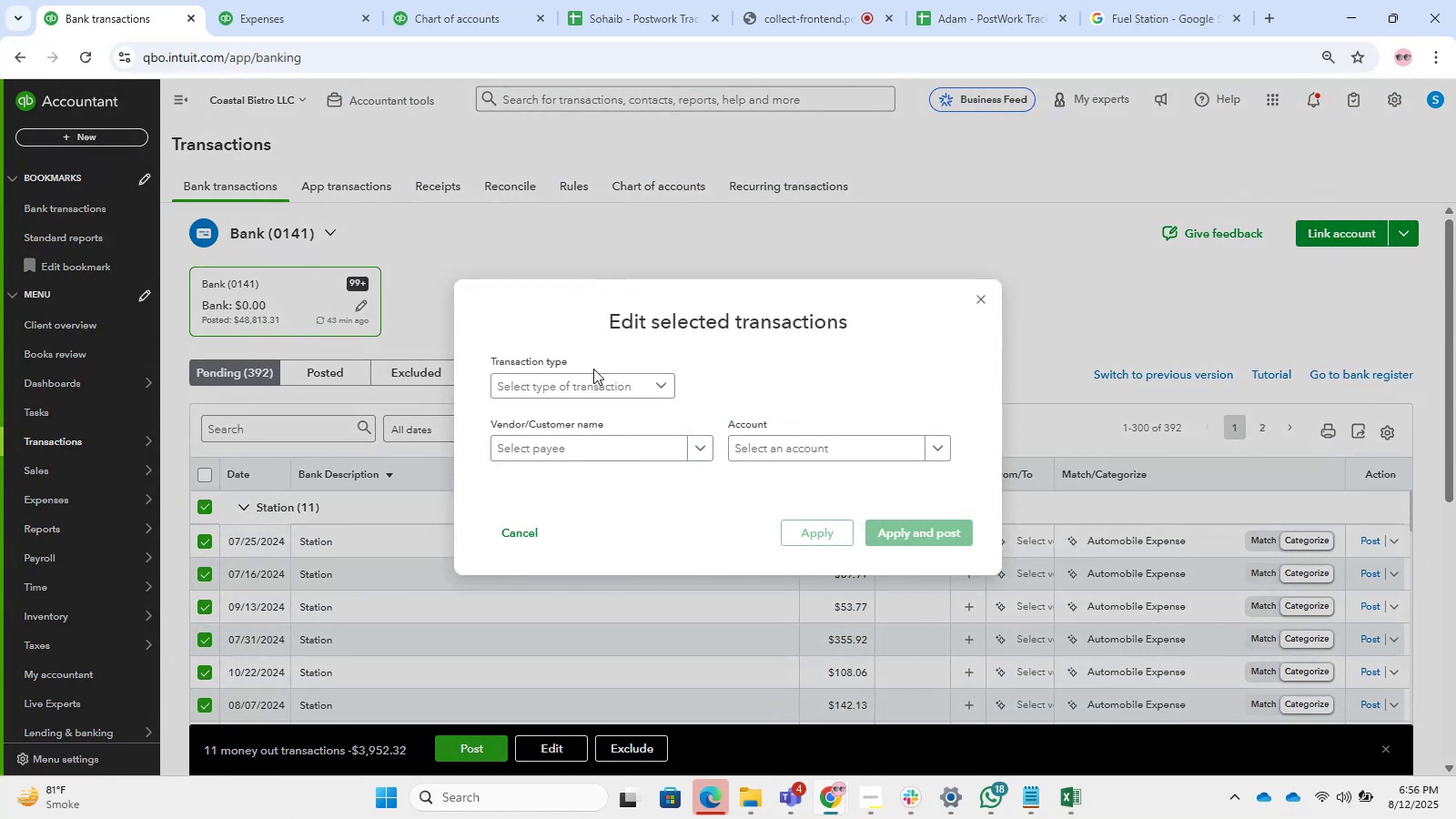 
double_click([584, 387])
 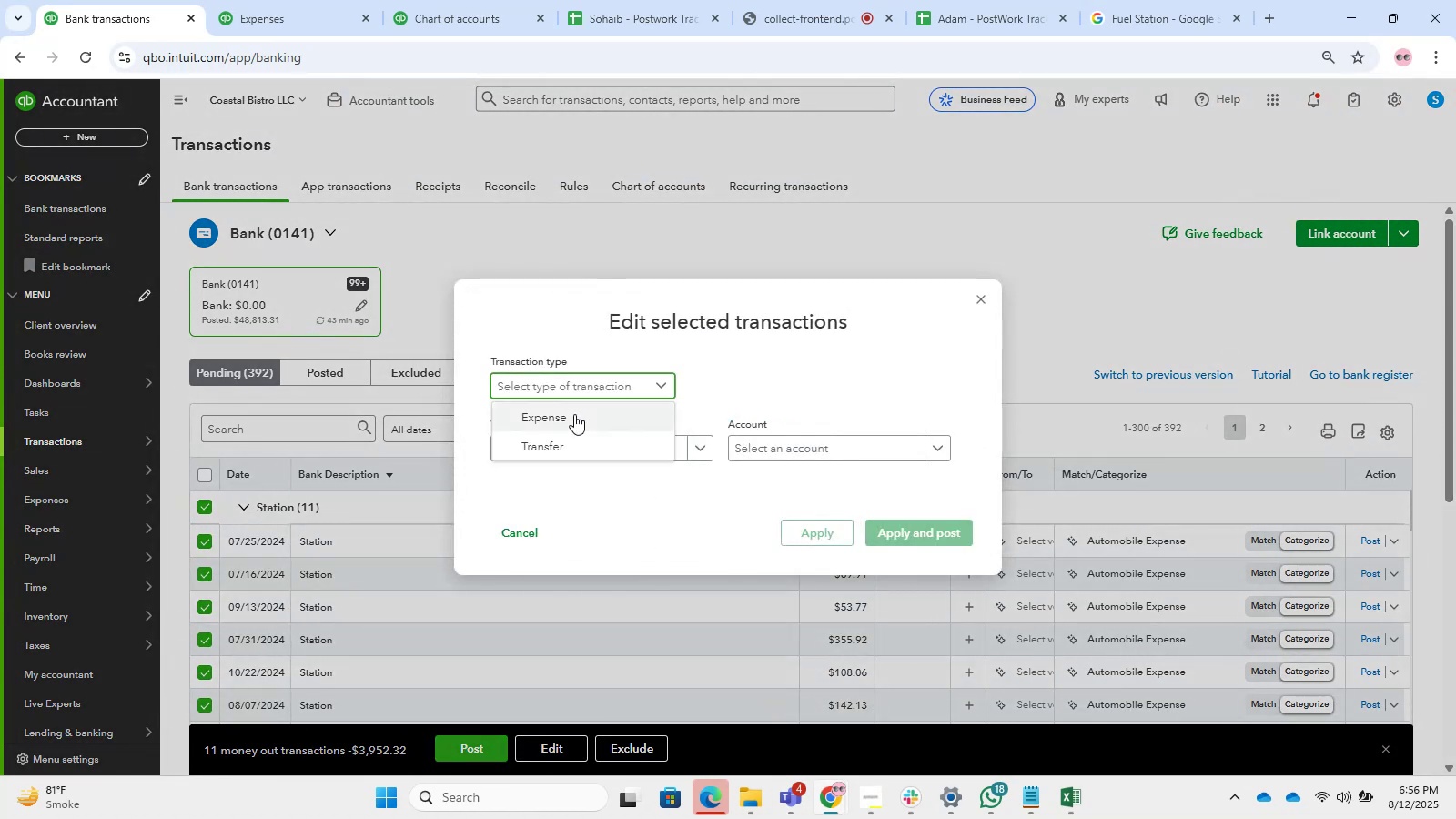 
triple_click([574, 414])
 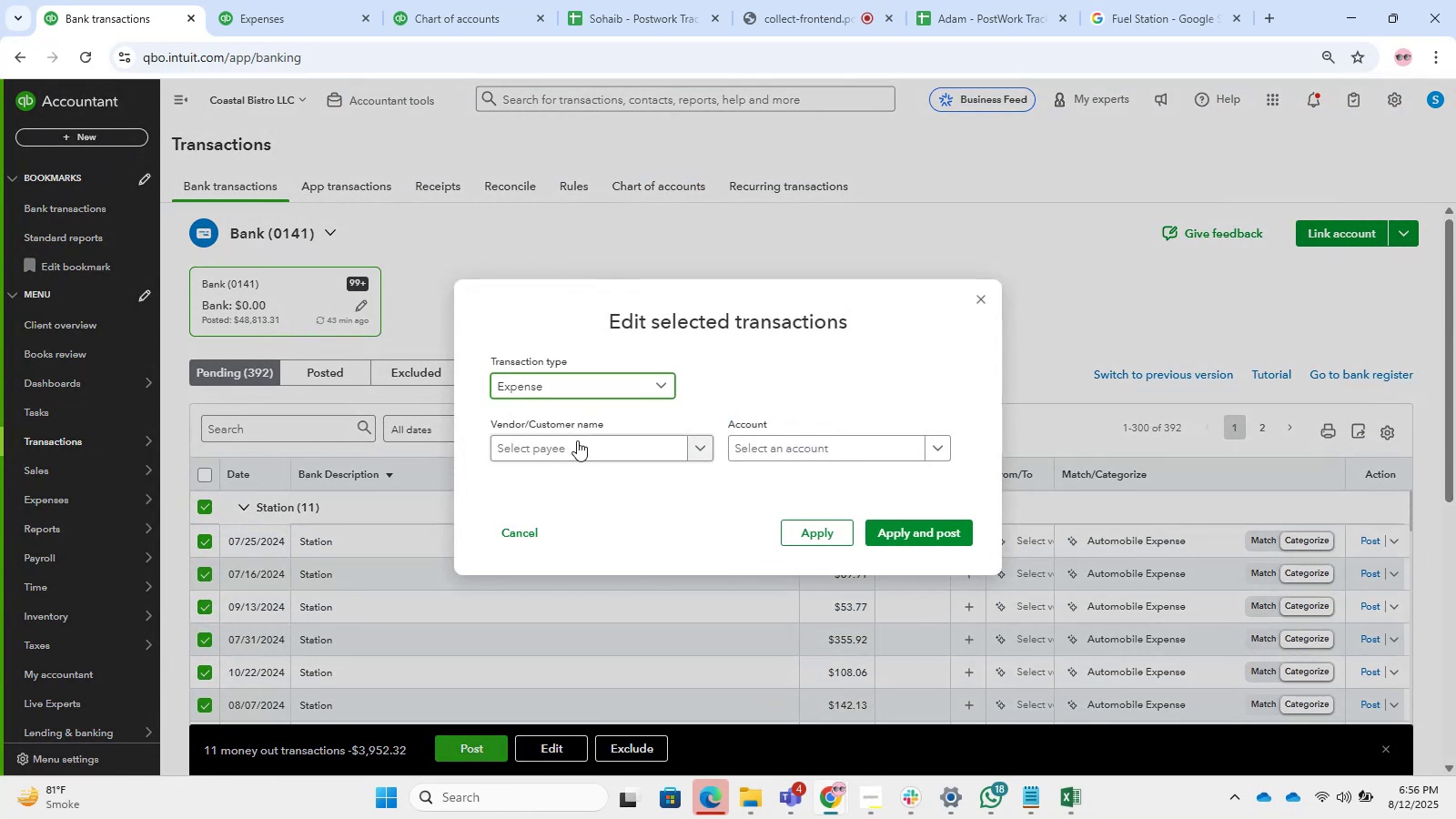 
left_click([577, 444])
 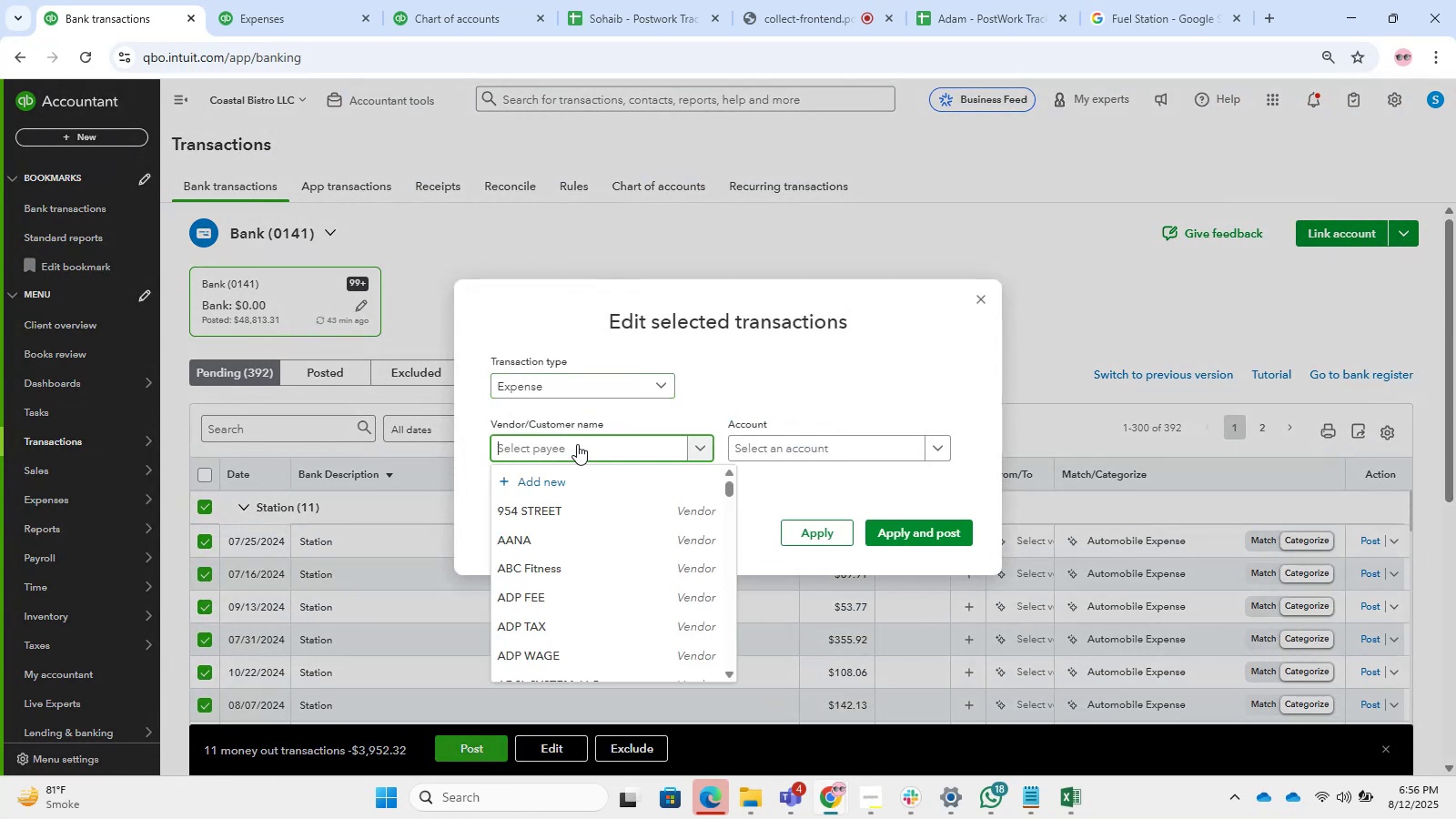 
key(Control+ControlLeft)
 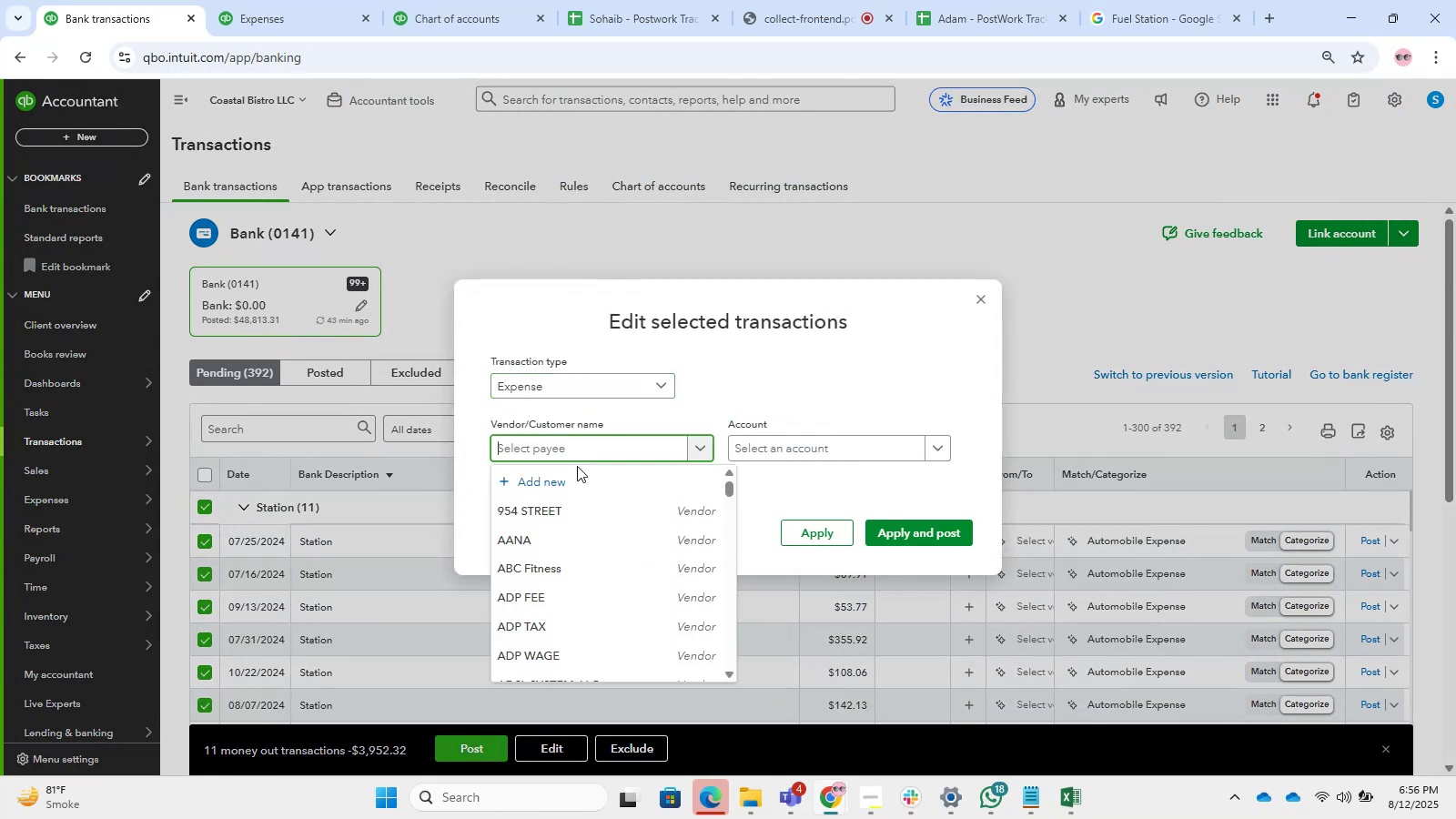 
key(Control+V)
 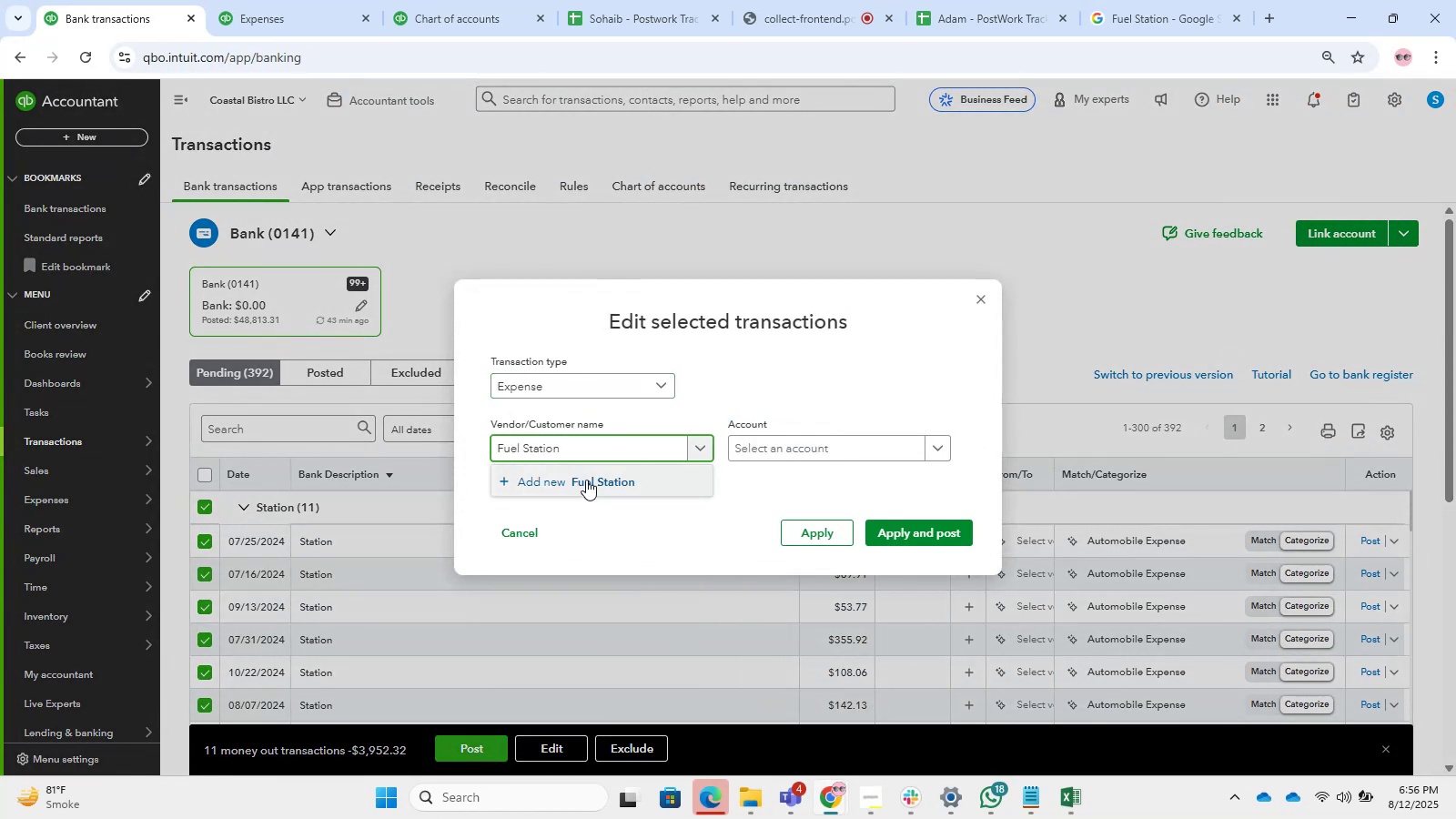 
left_click([586, 480])
 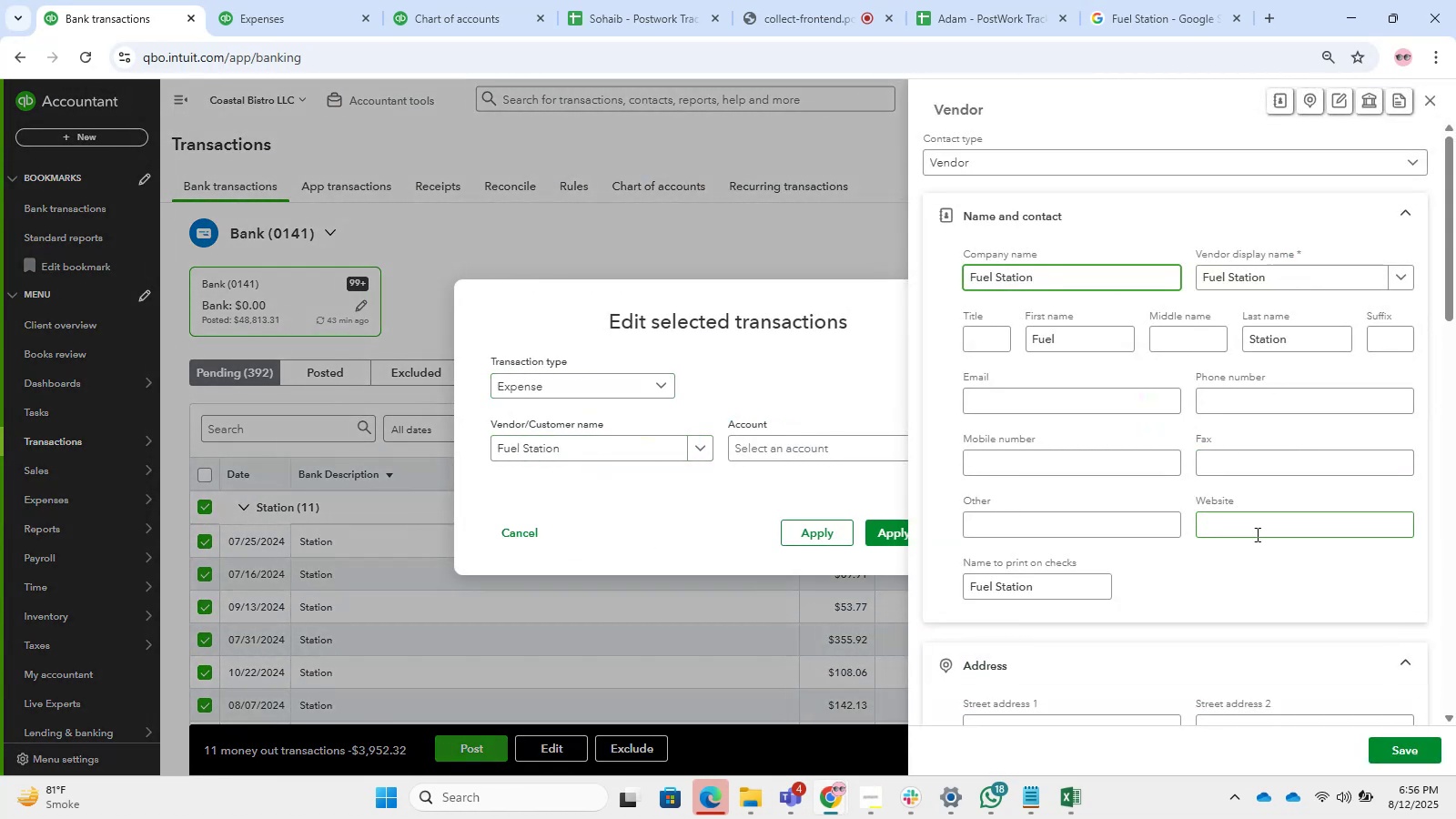 
left_click([1400, 754])
 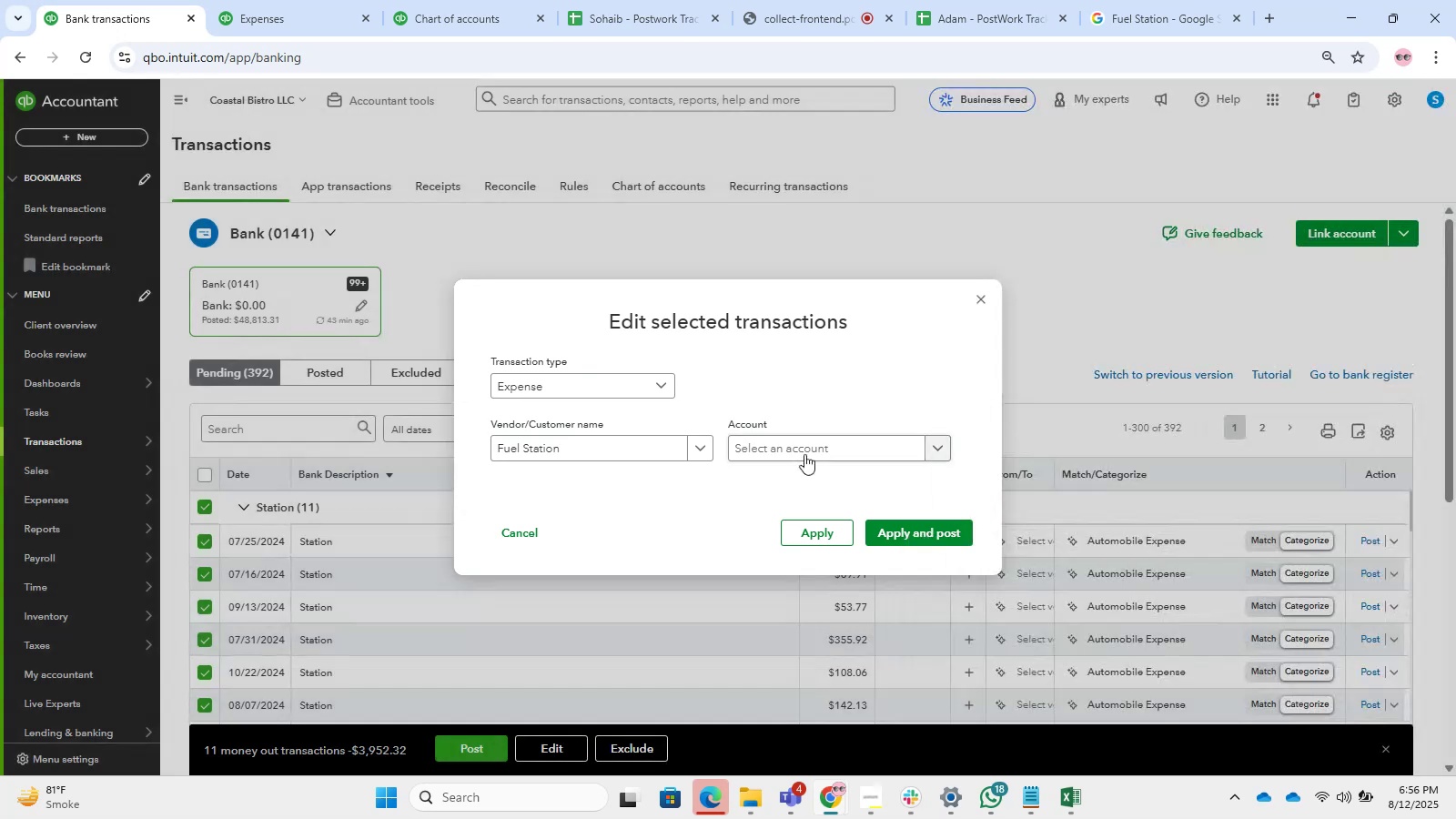 
left_click([798, 450])
 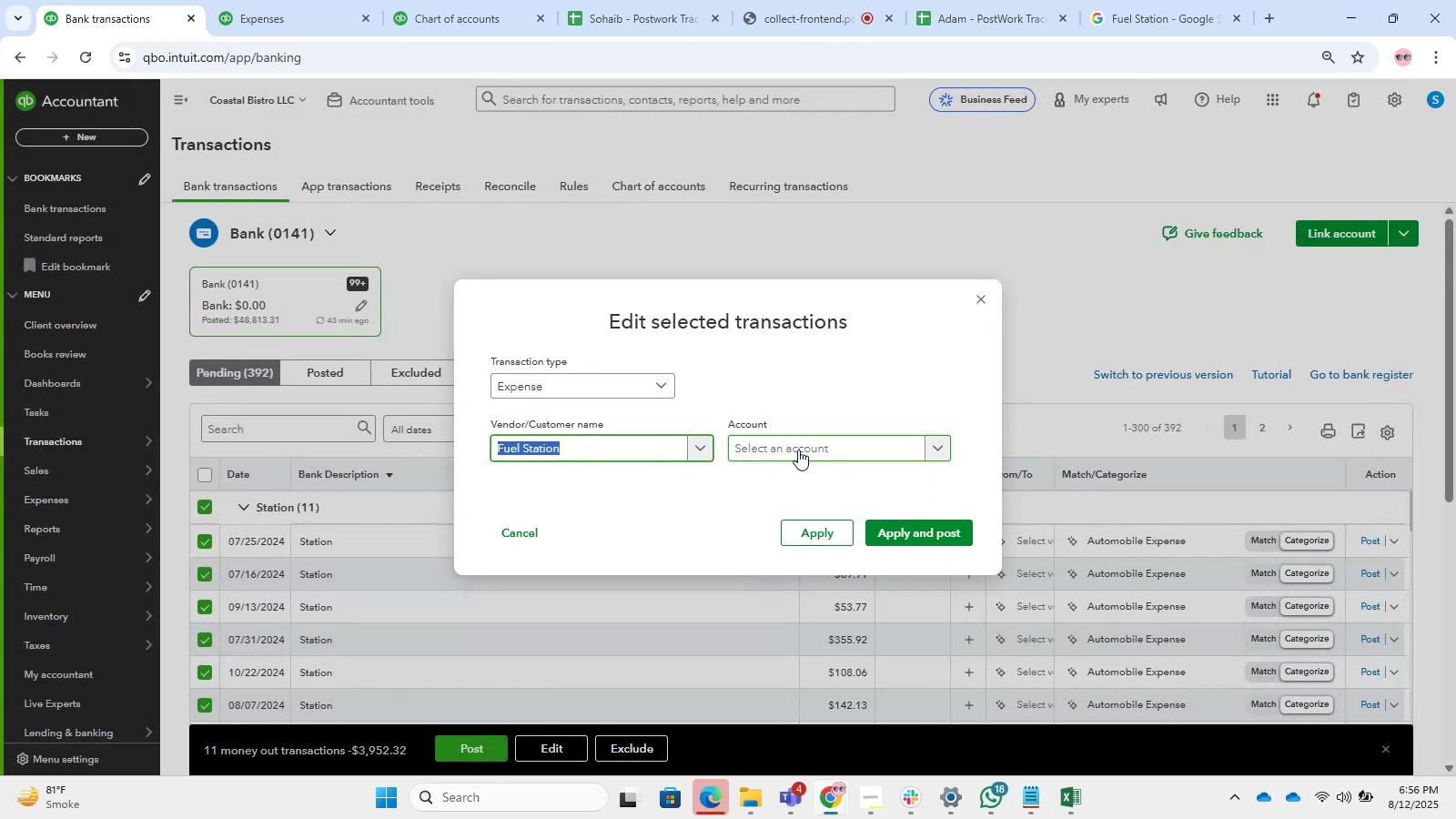 
left_click([798, 450])
 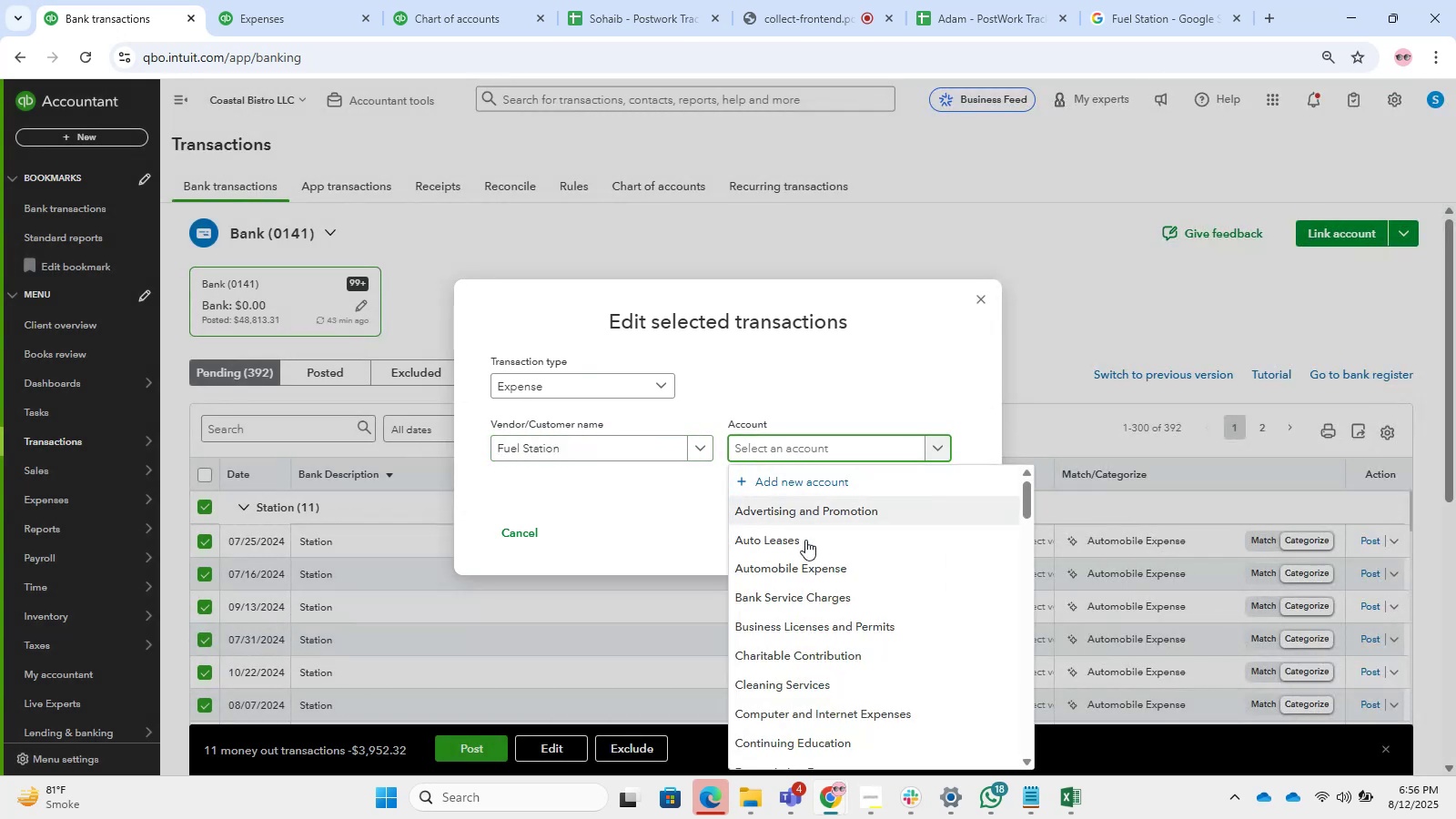 
left_click([805, 573])
 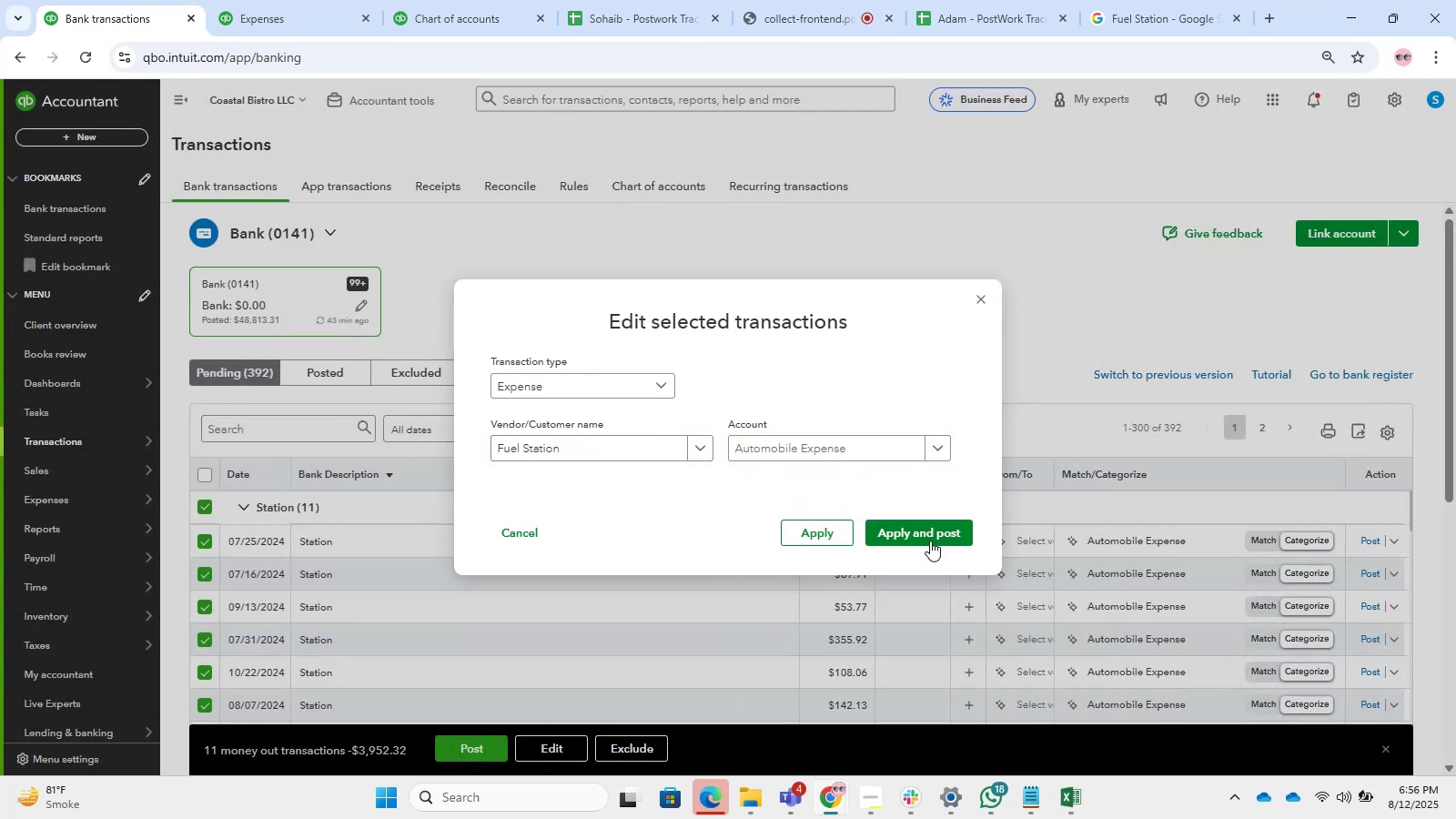 
double_click([930, 533])
 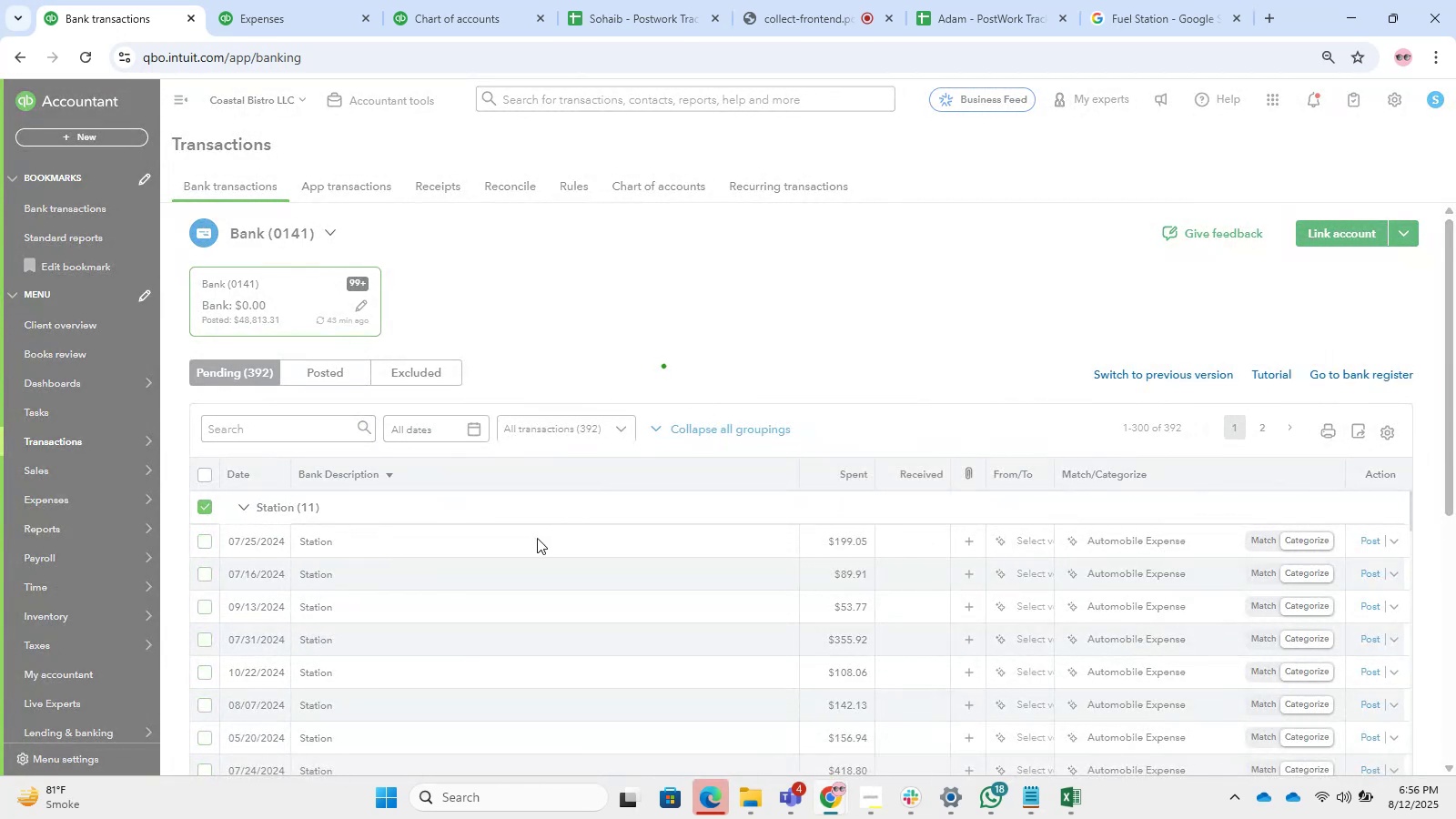 
left_click([308, 532])
 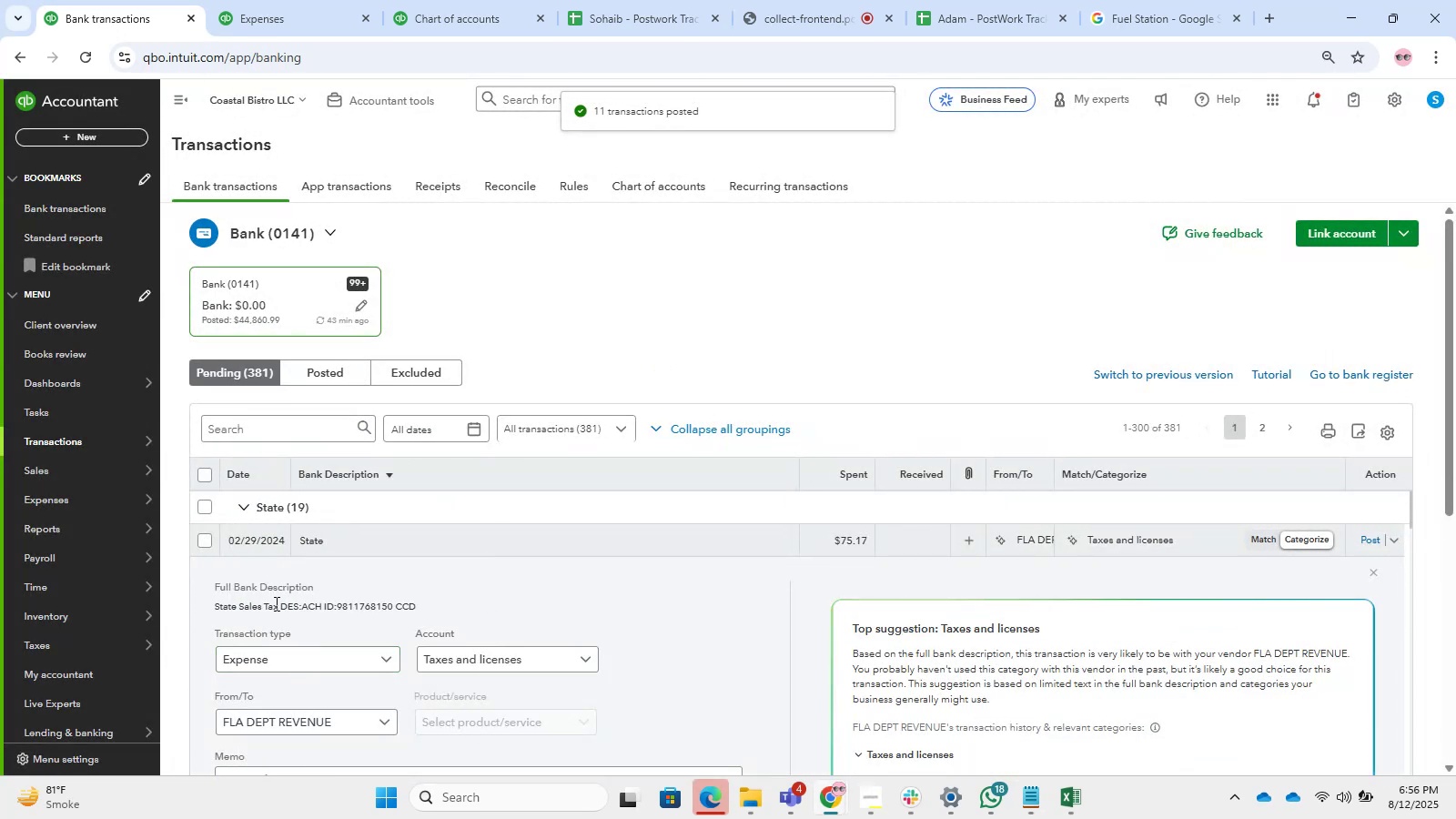 
left_click_drag(start_coordinate=[278, 608], to_coordinate=[207, 612])
 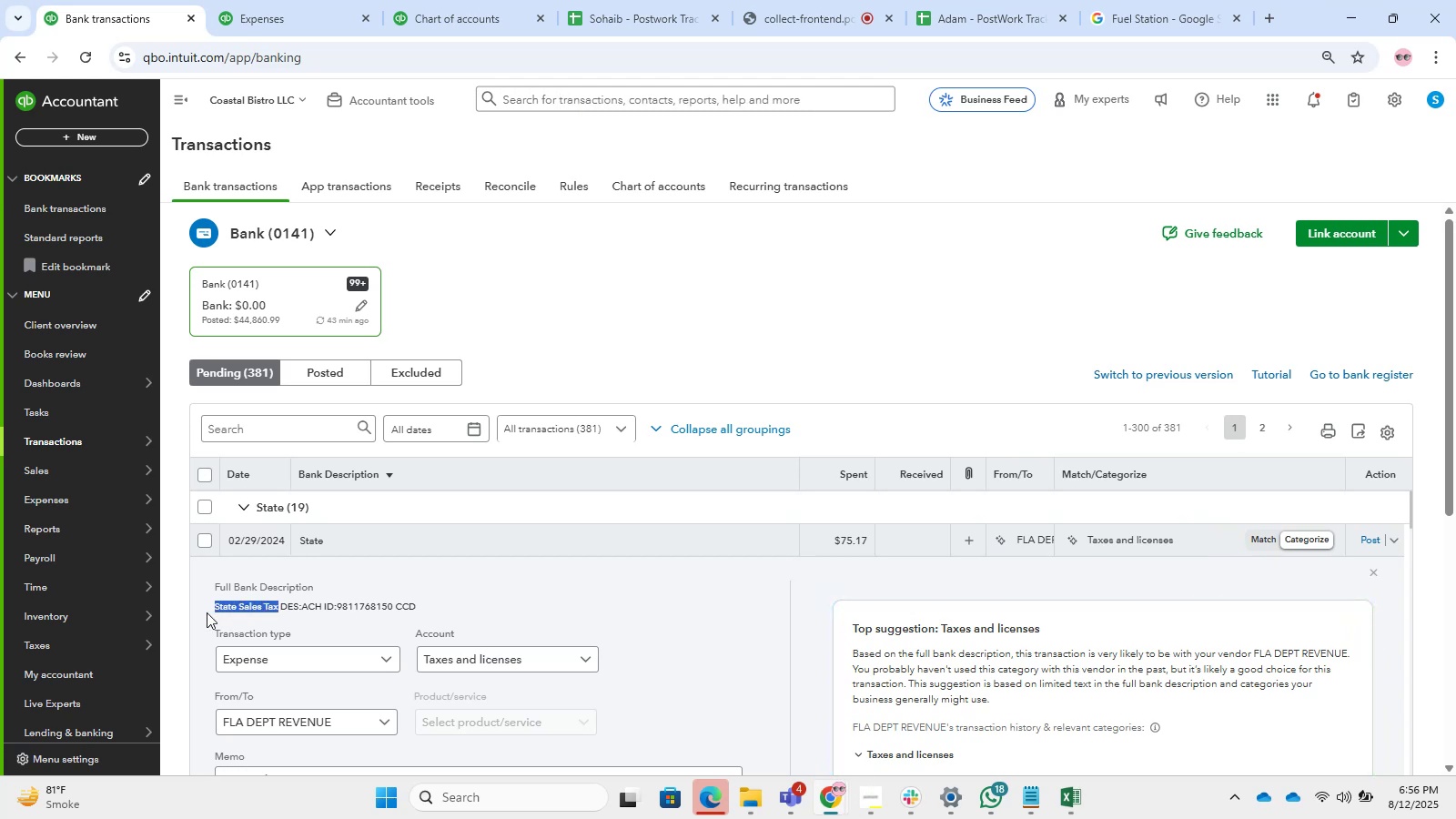 
key(Control+C)
 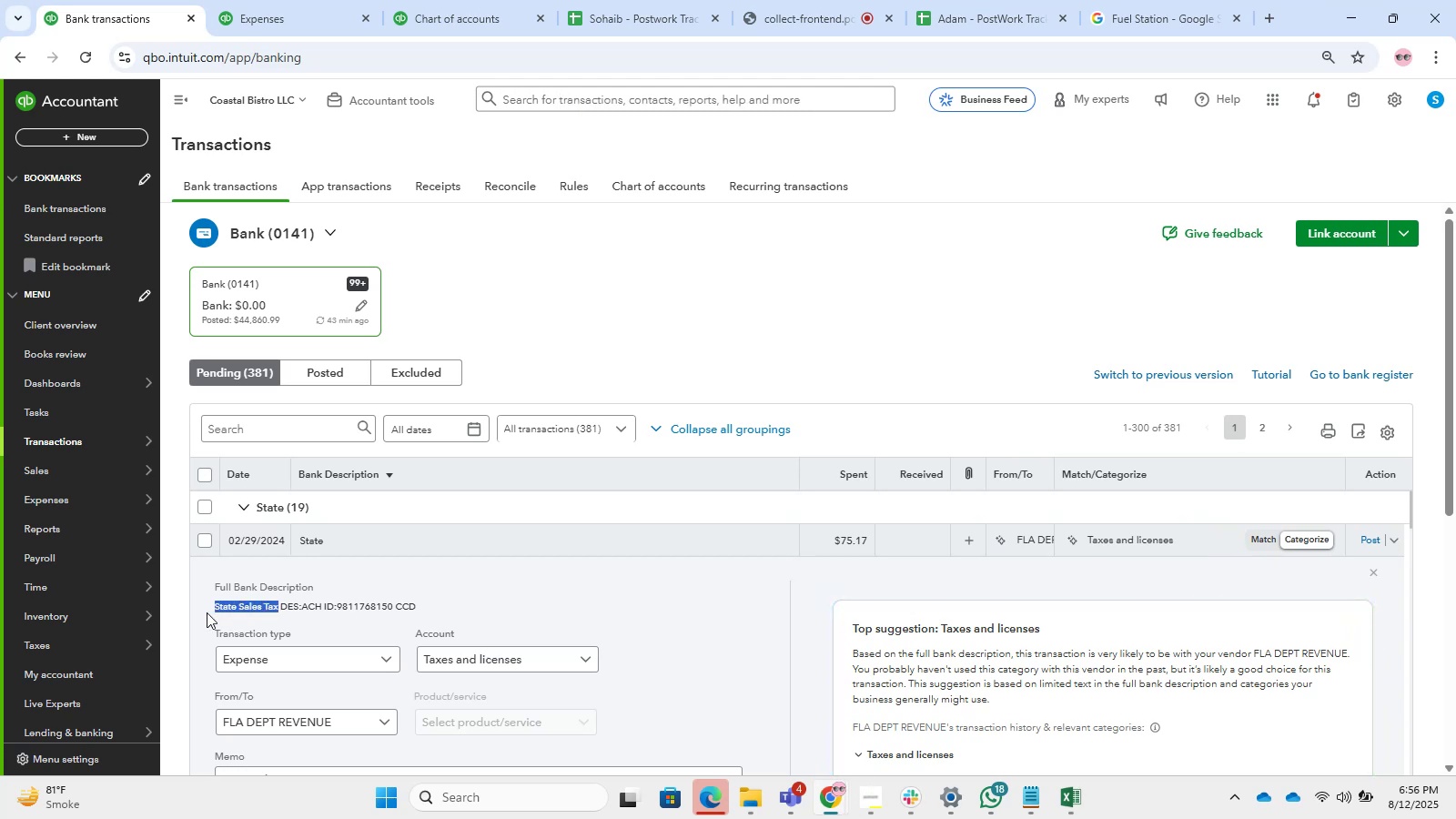 
key(Control+C)
 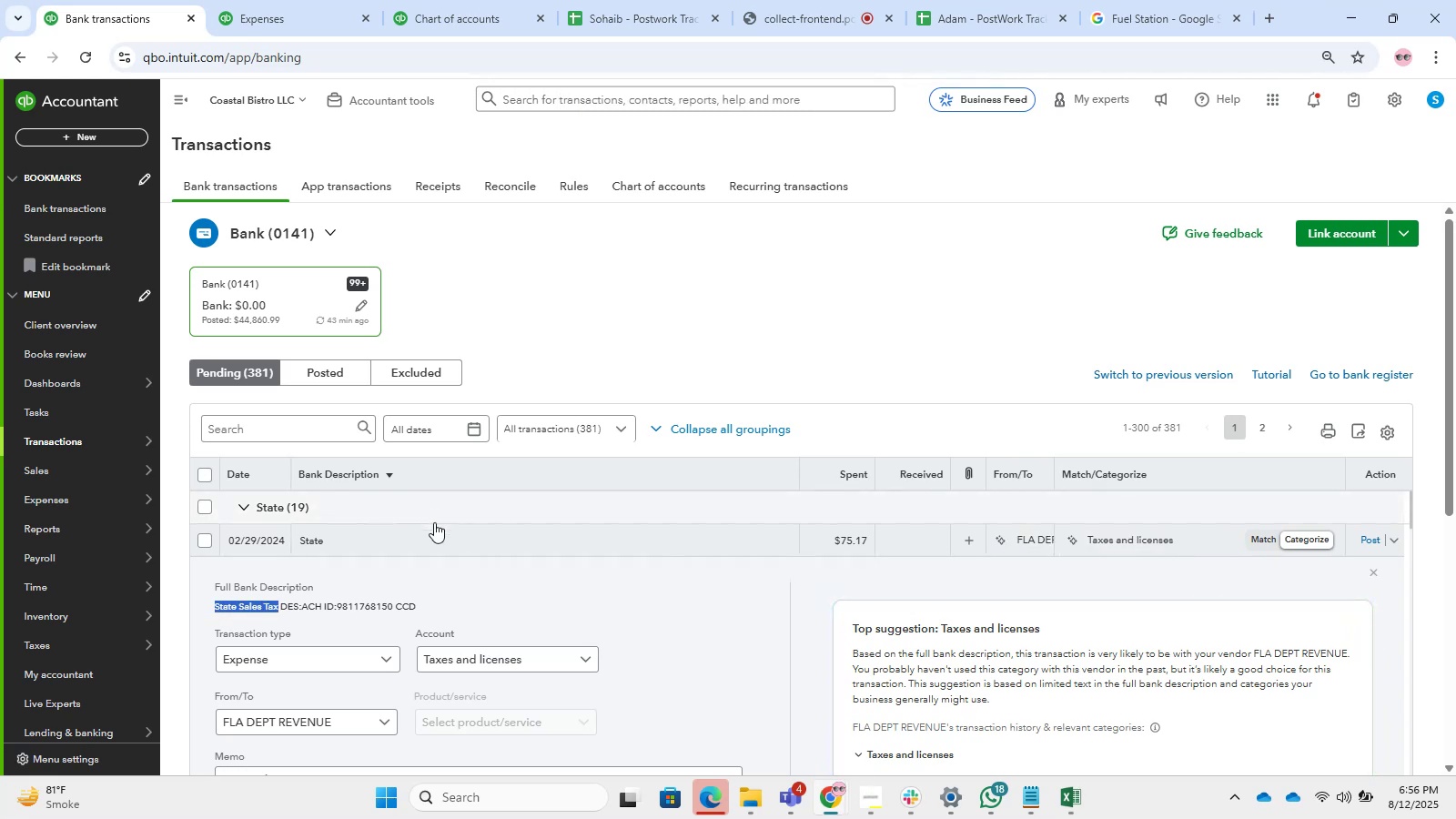 
left_click([430, 535])
 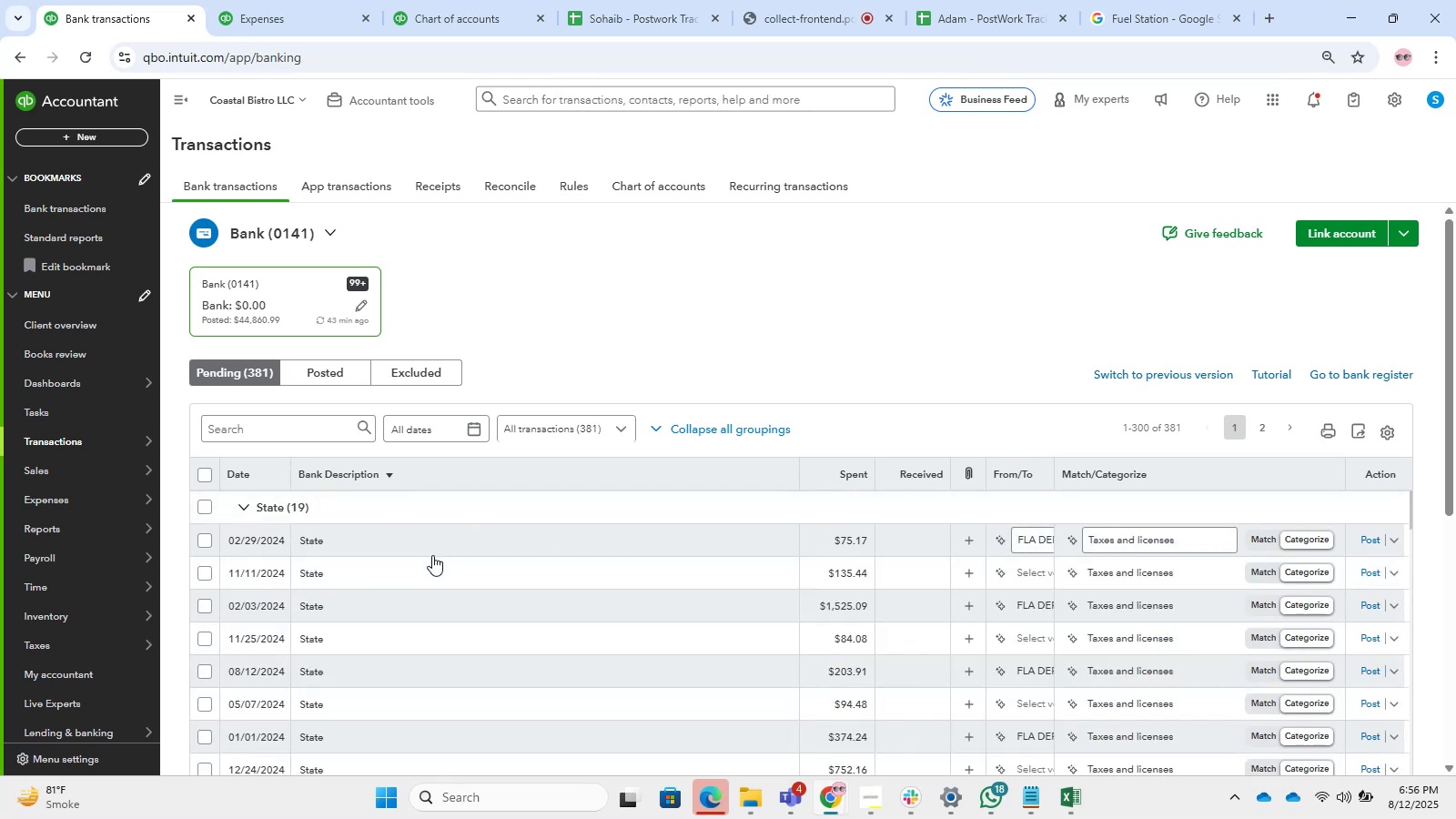 
scroll: coordinate [440, 544], scroll_direction: down, amount: 7.0
 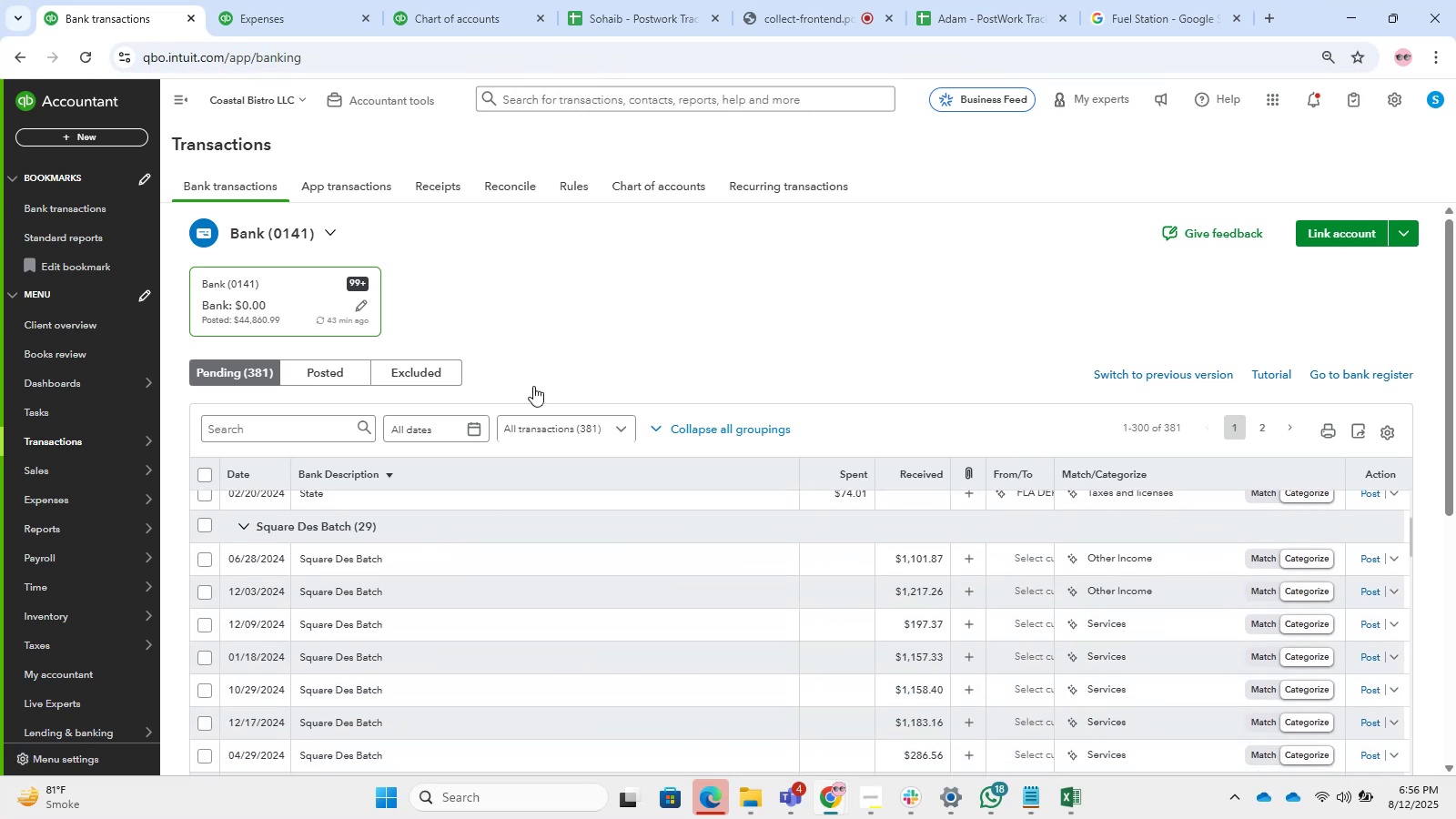 
scroll: coordinate [583, 446], scroll_direction: up, amount: 5.0
 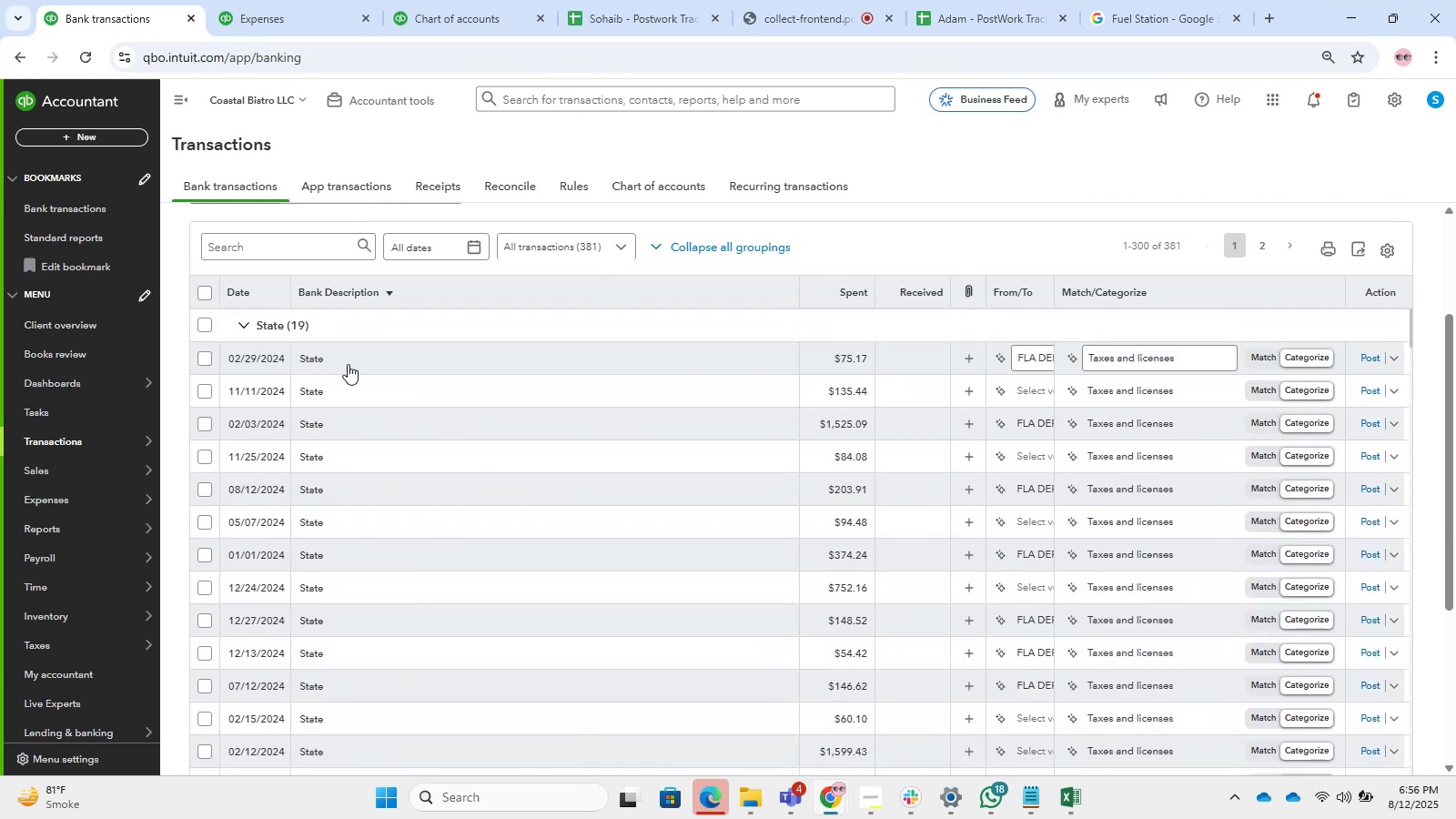 
left_click([350, 356])
 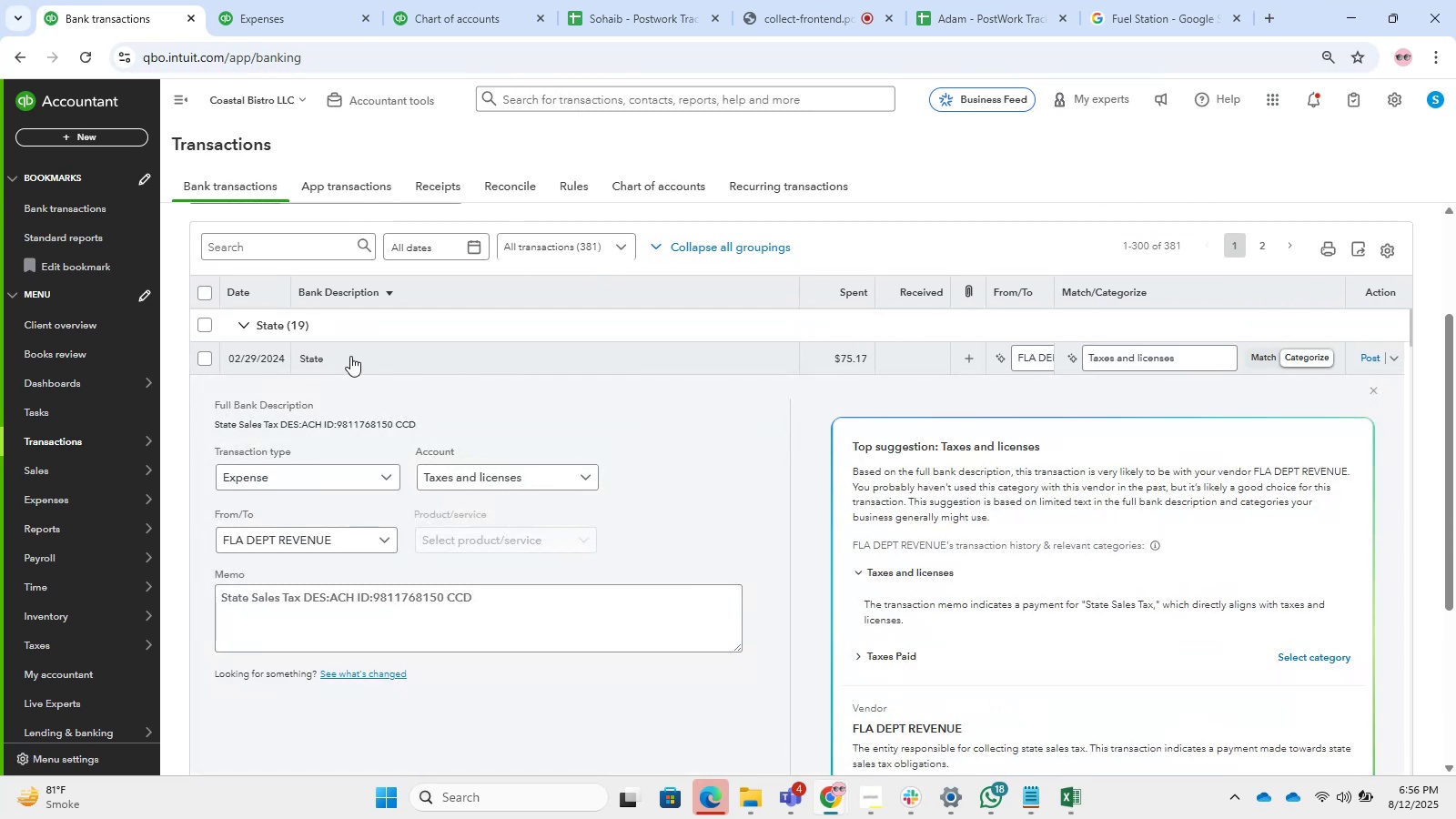 
left_click([350, 356])
 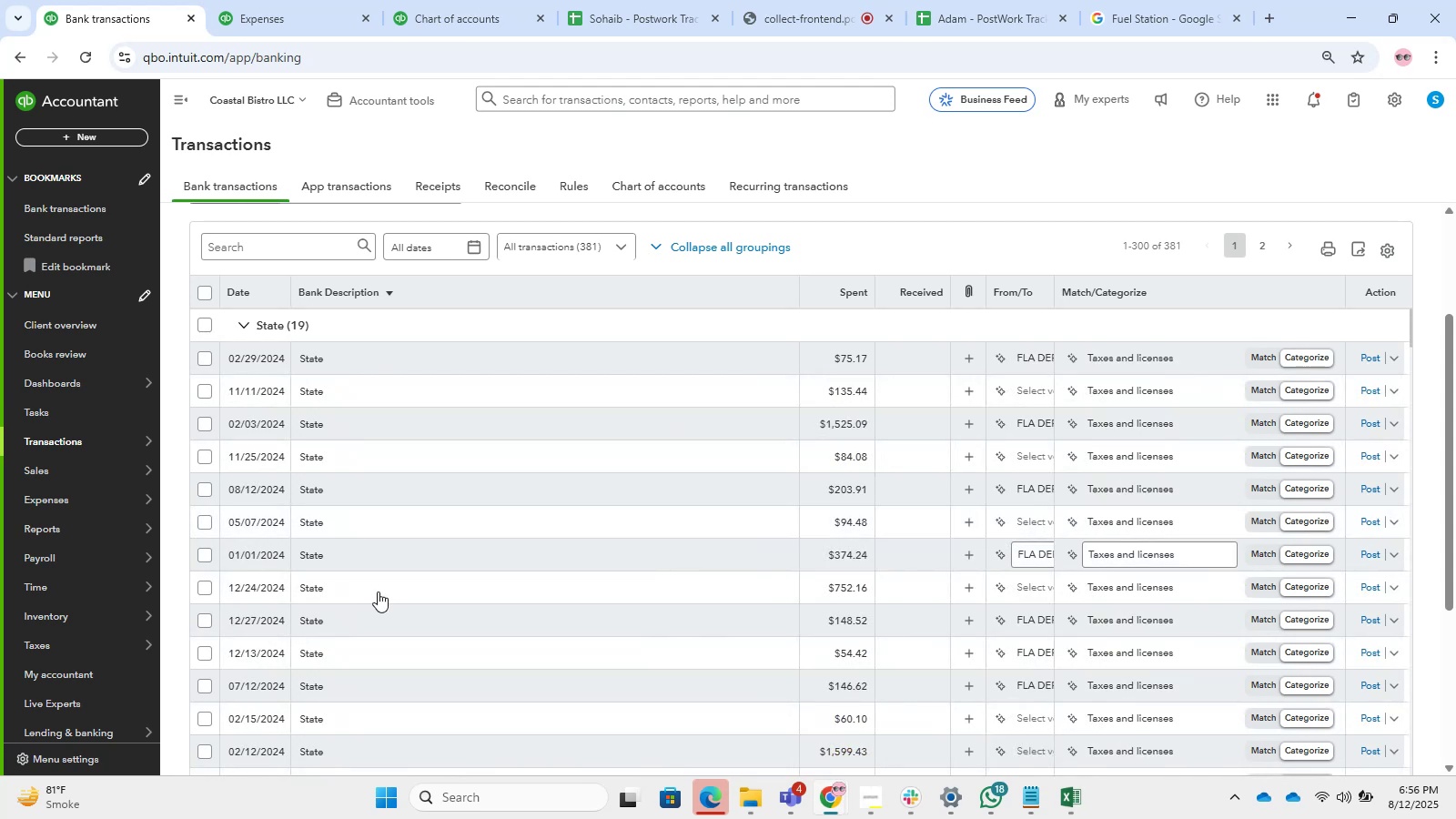 
left_click([405, 641])
 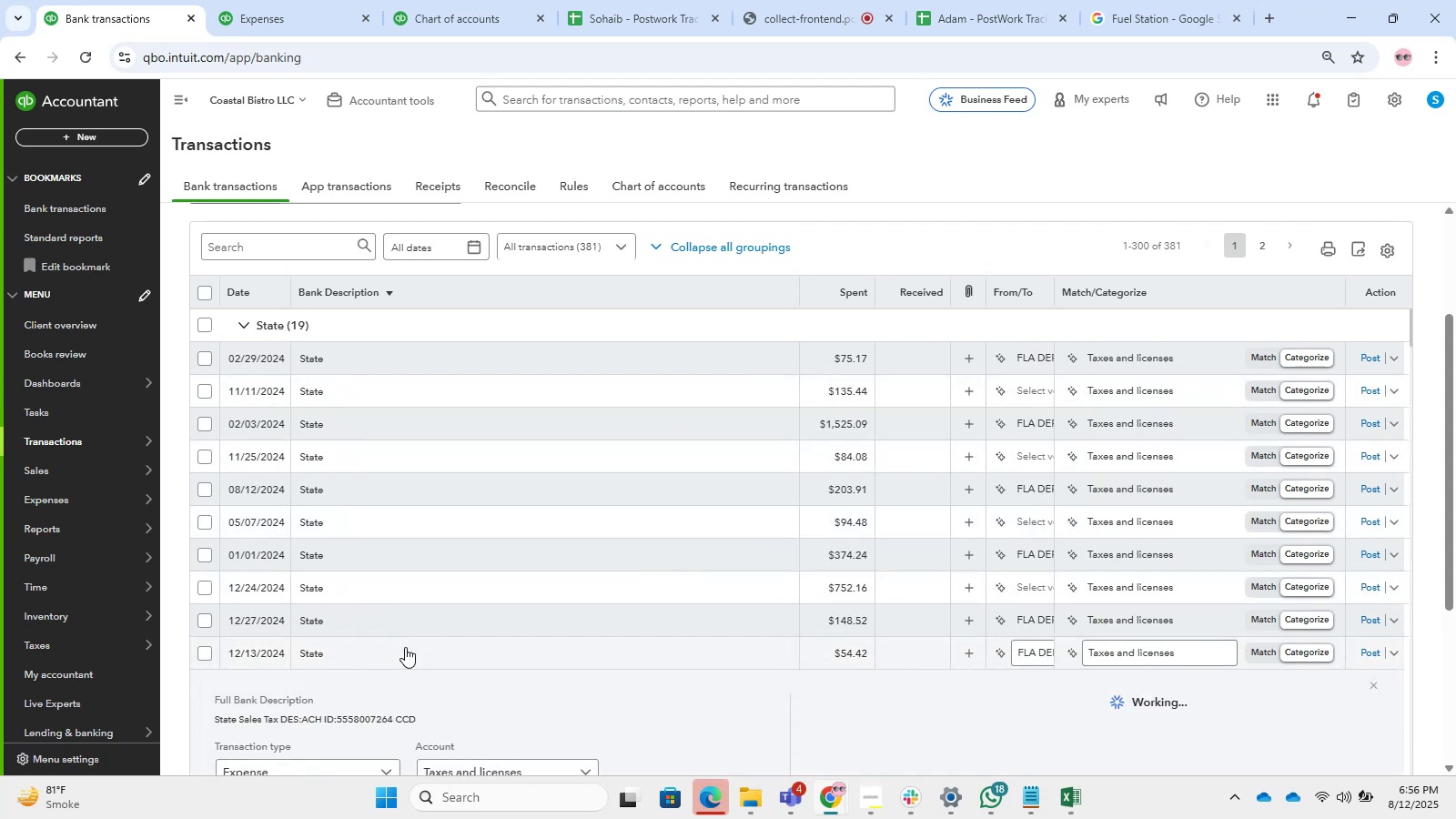 
left_click([405, 647])
 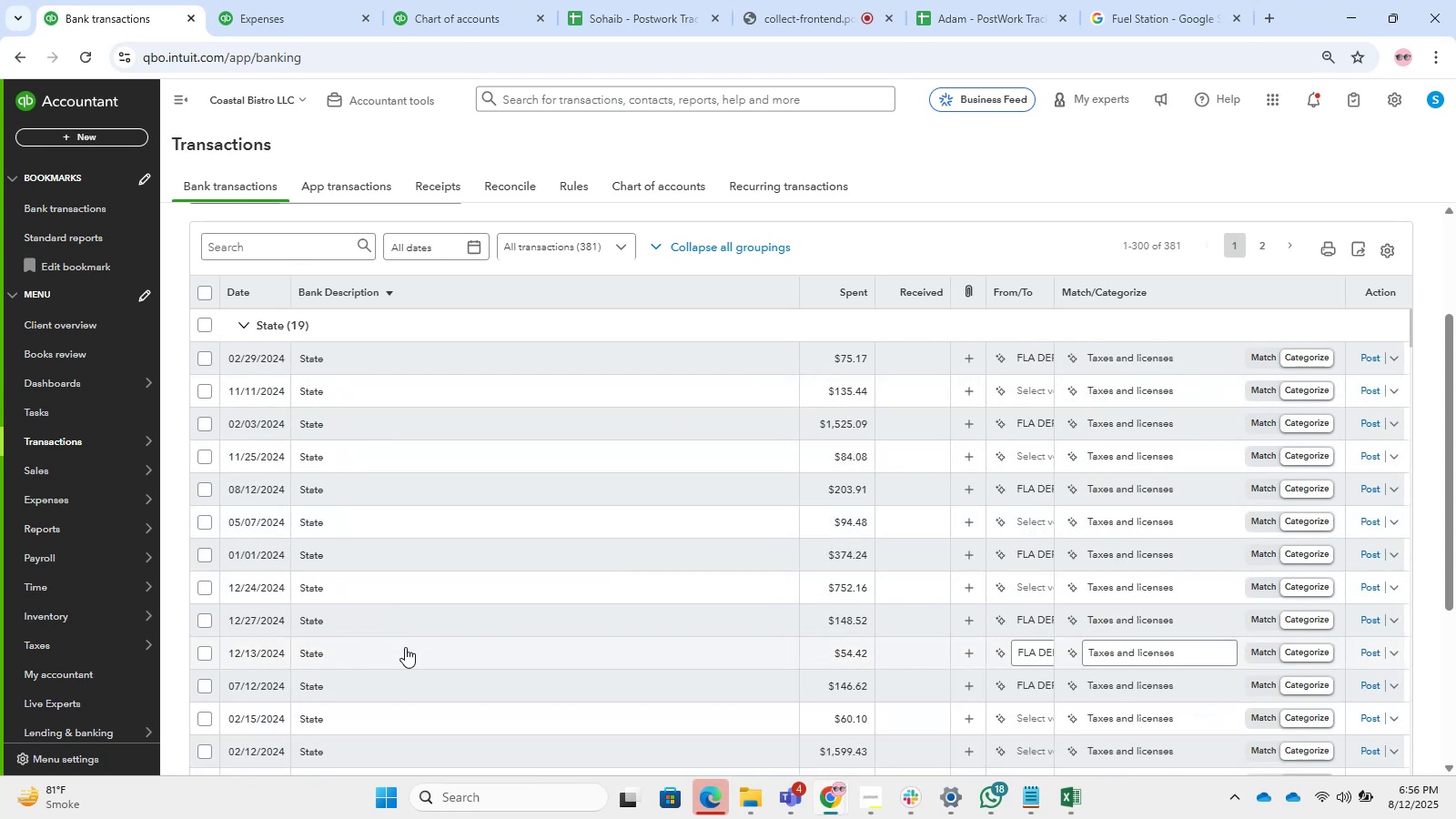 
scroll: coordinate [292, 451], scroll_direction: up, amount: 1.0
 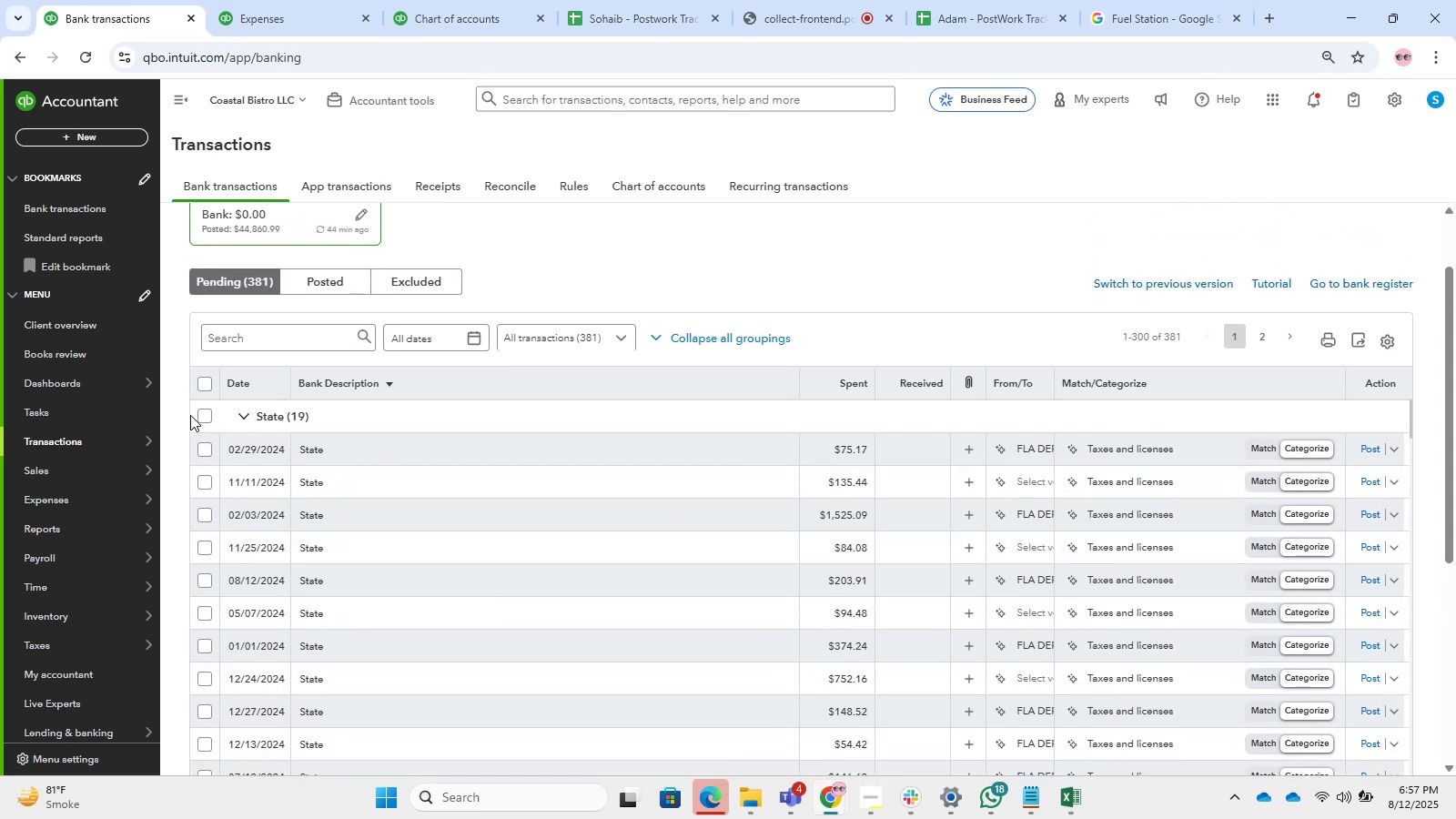 
left_click([206, 416])
 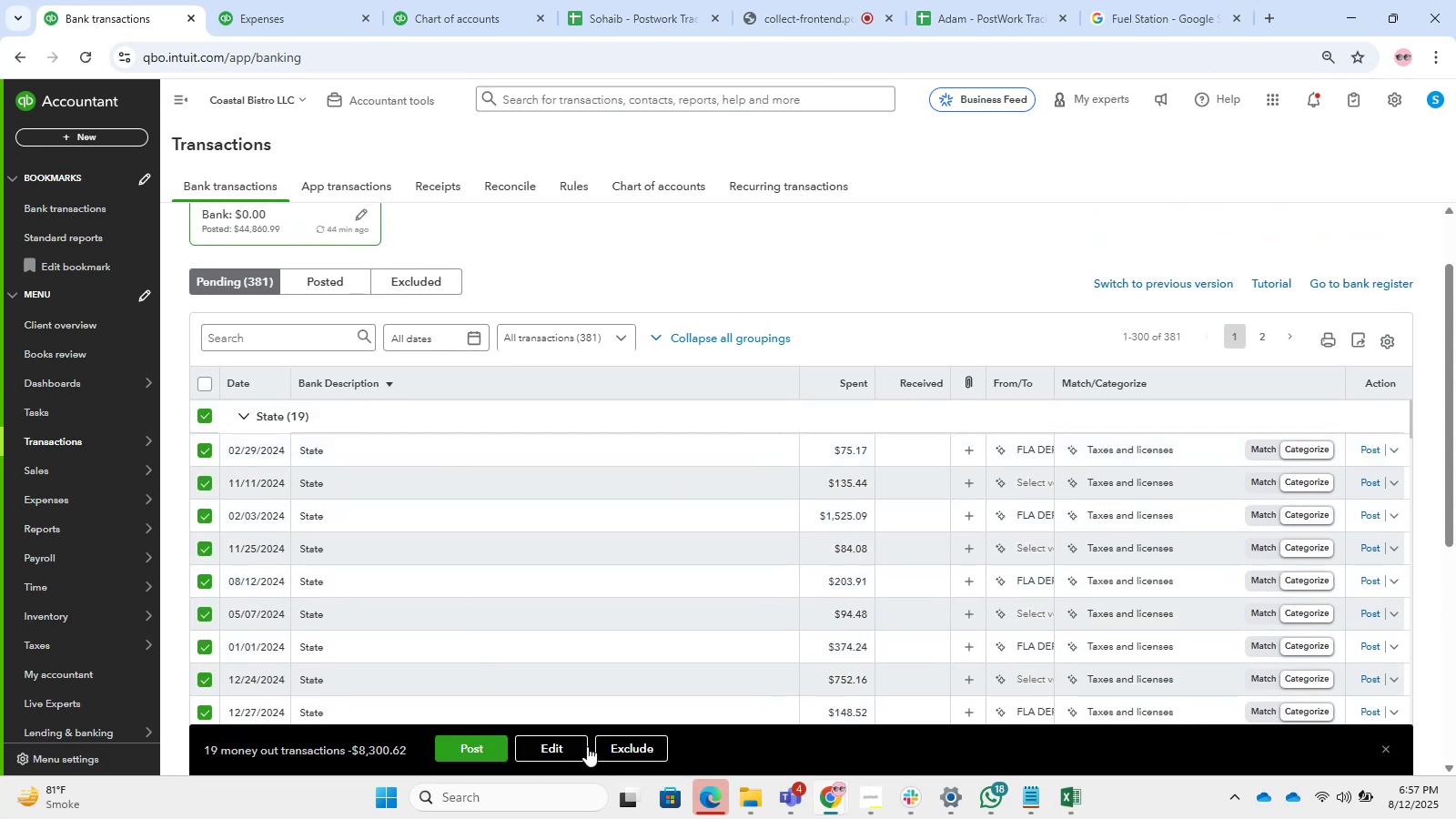 
left_click([587, 751])
 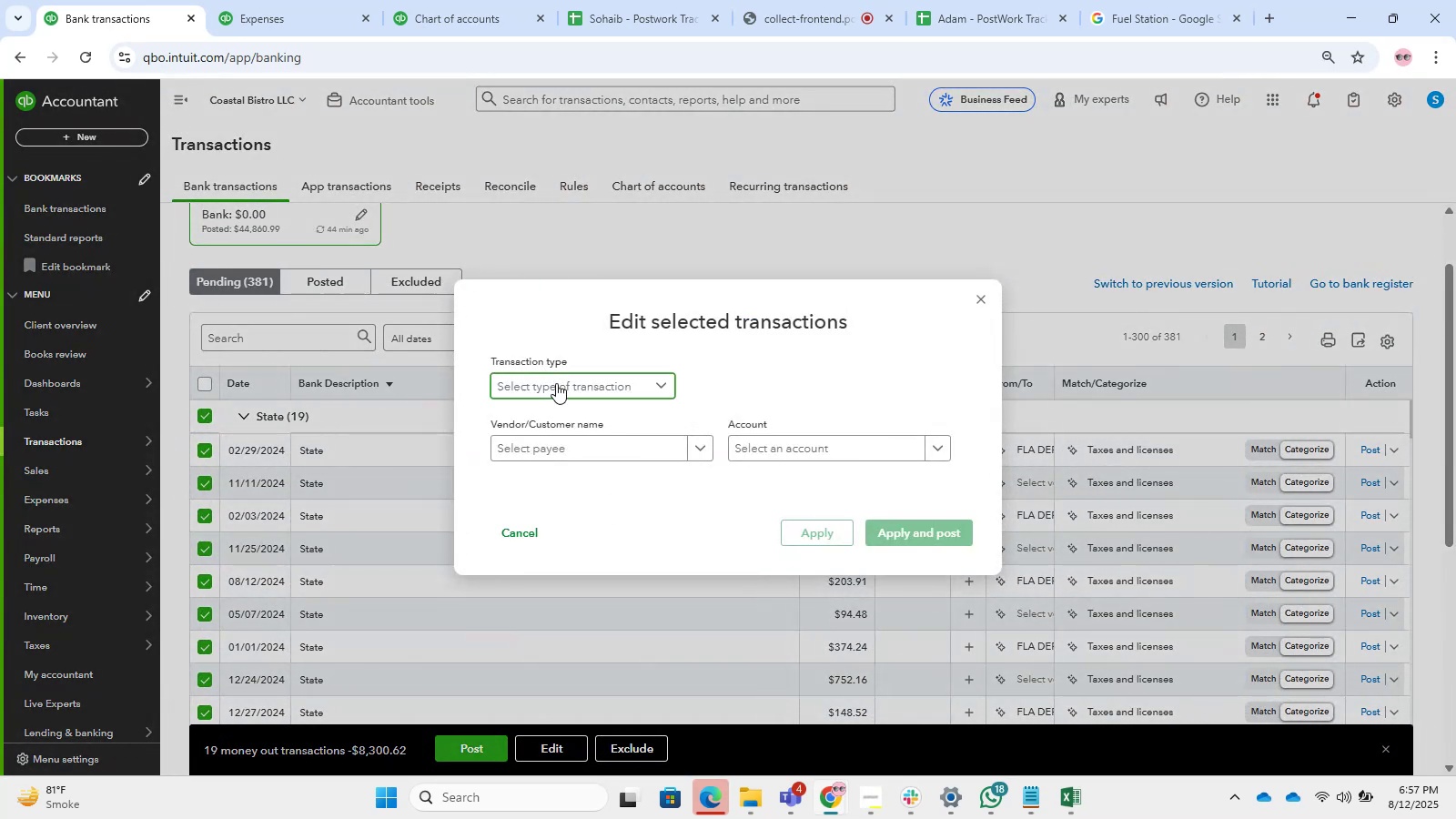 
double_click([551, 408])
 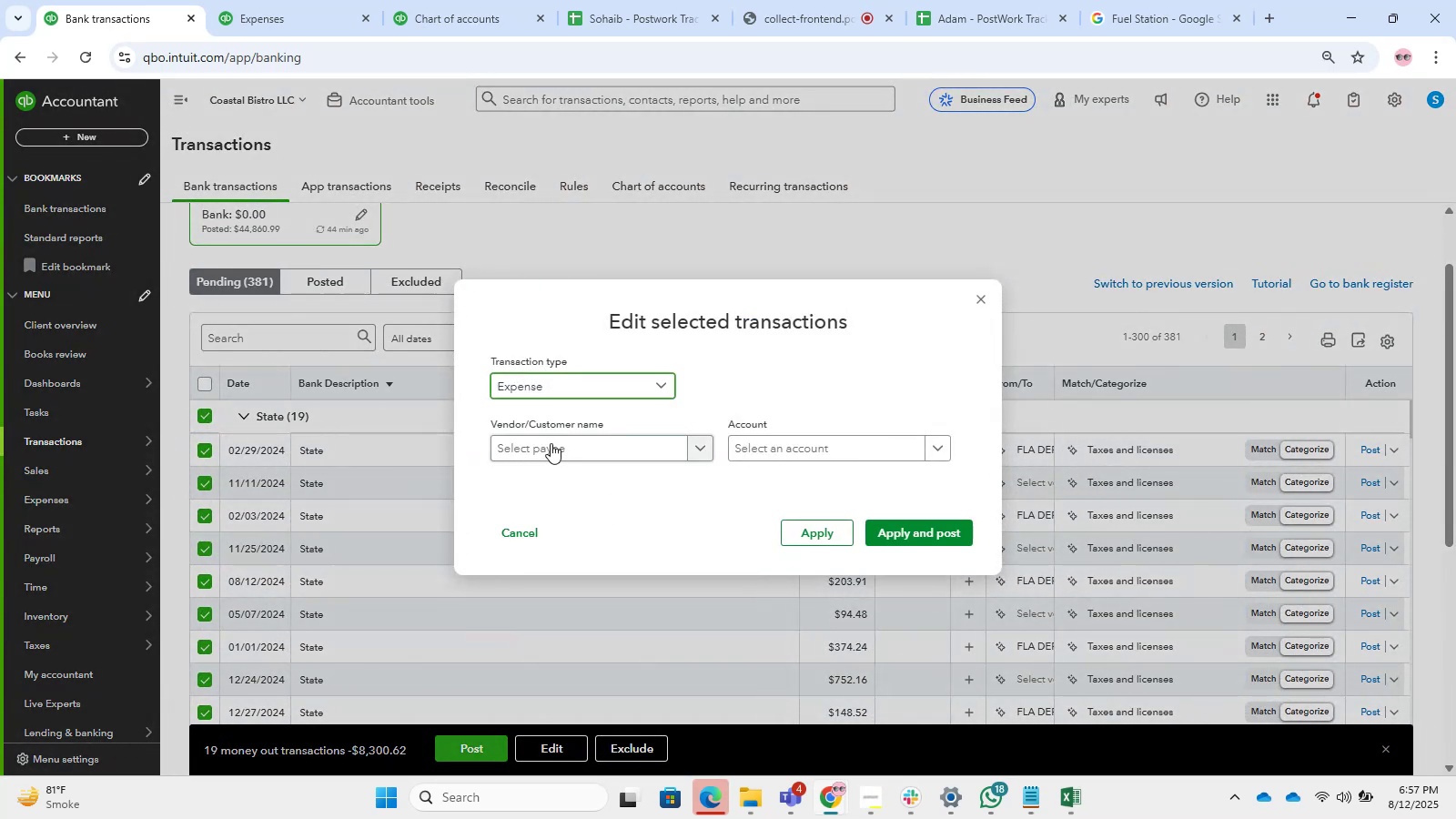 
key(Control+ControlLeft)
 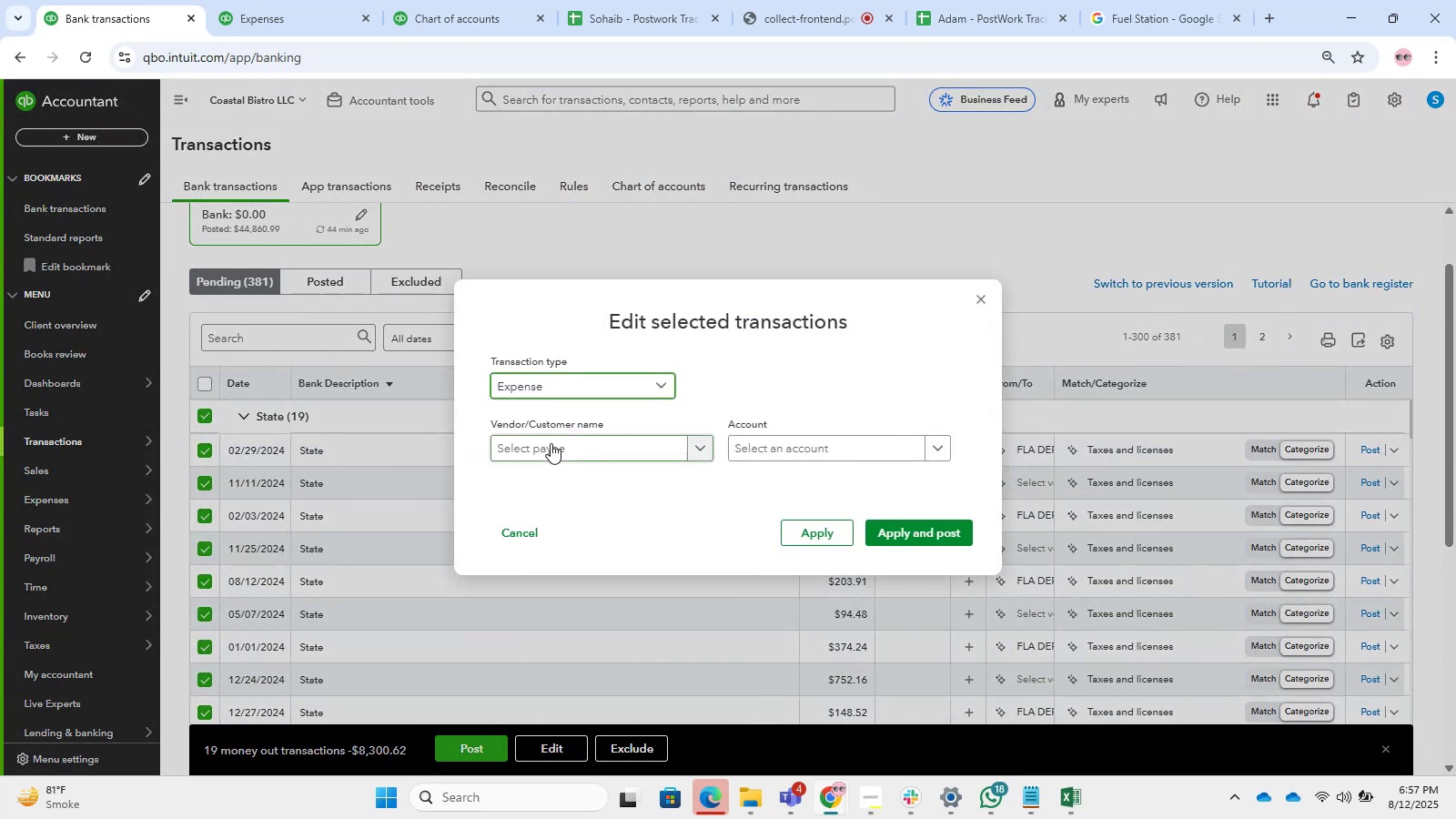 
triple_click([551, 443])
 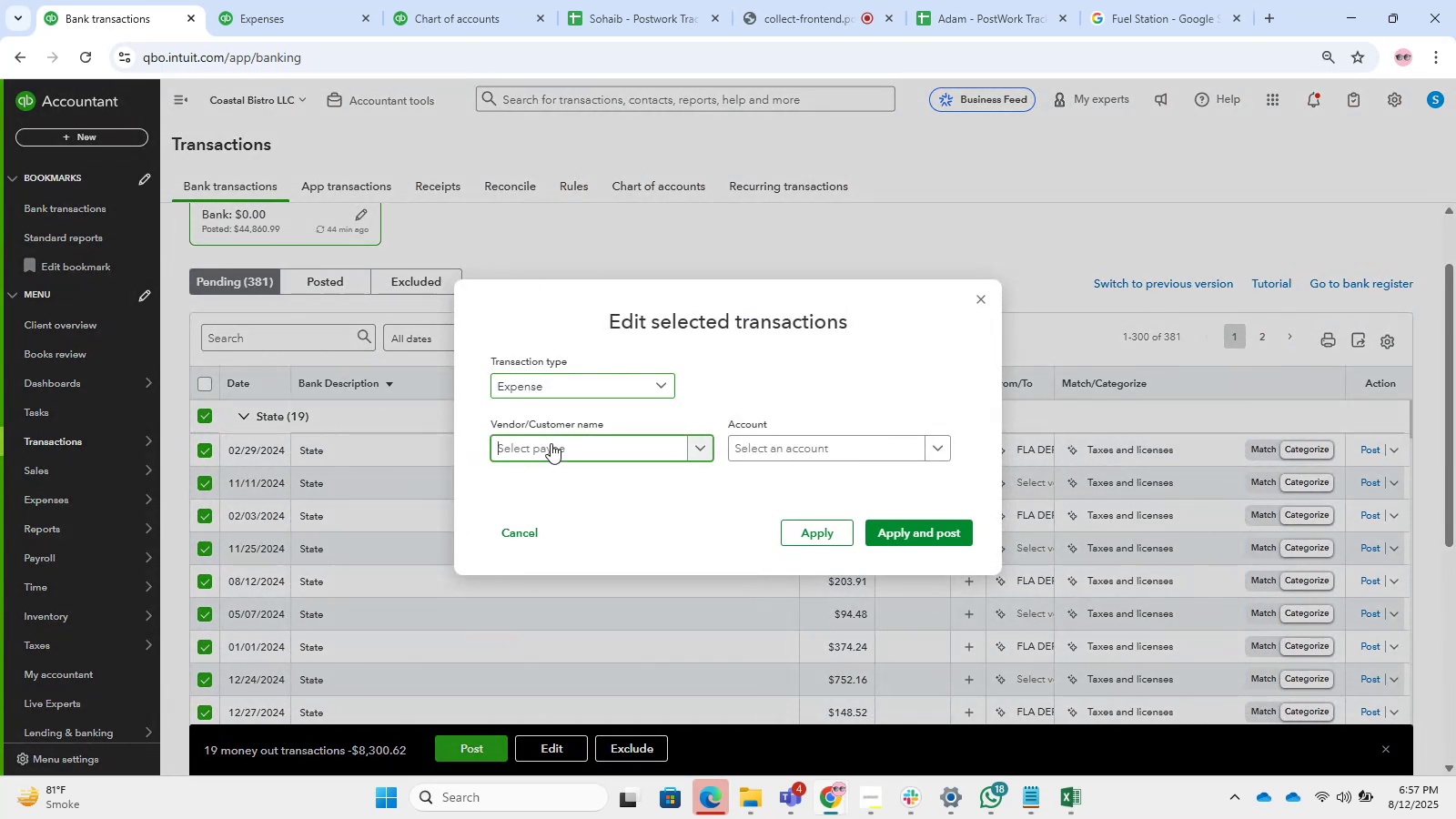 
key(Control+V)
 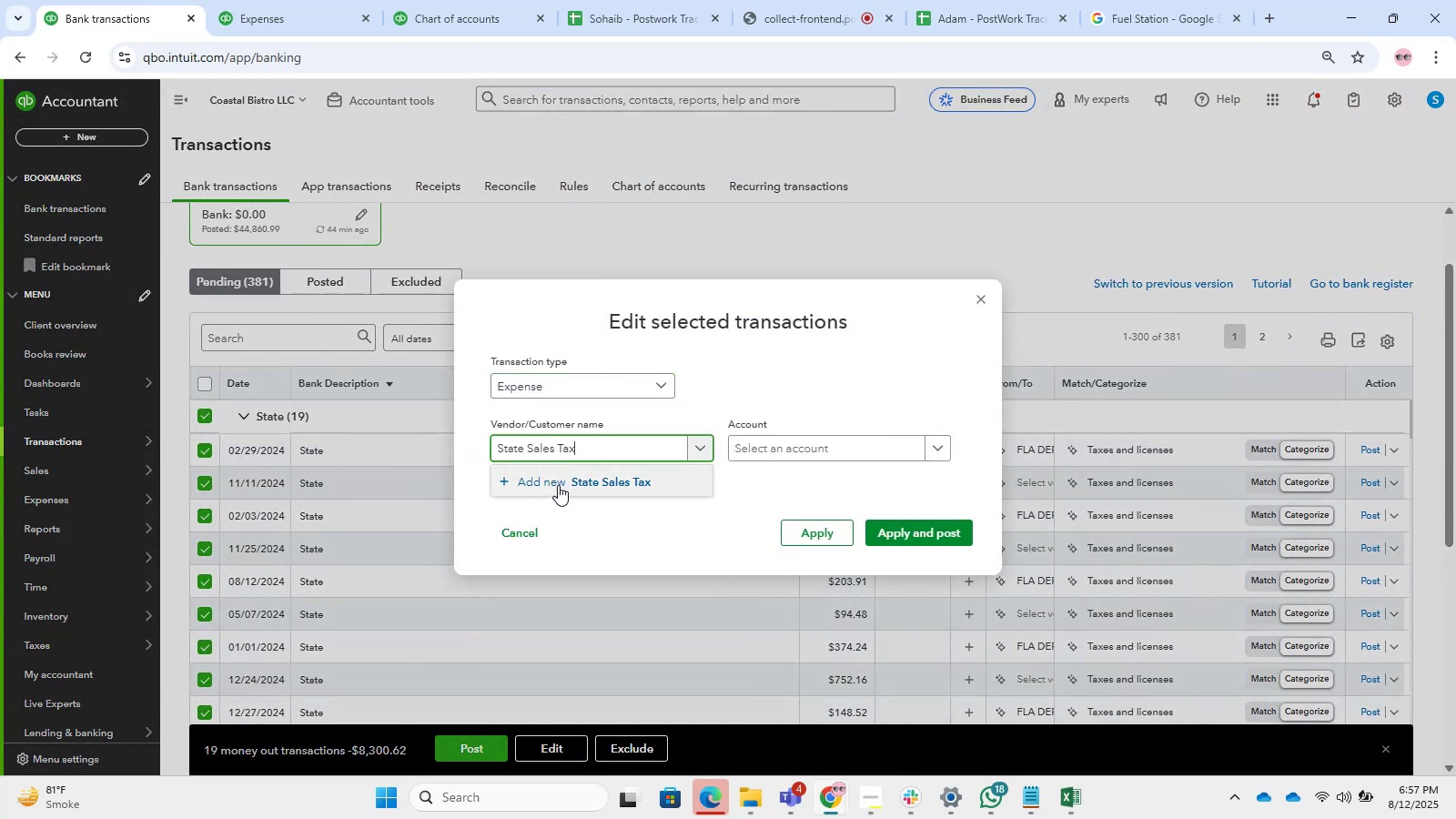 
left_click([558, 484])
 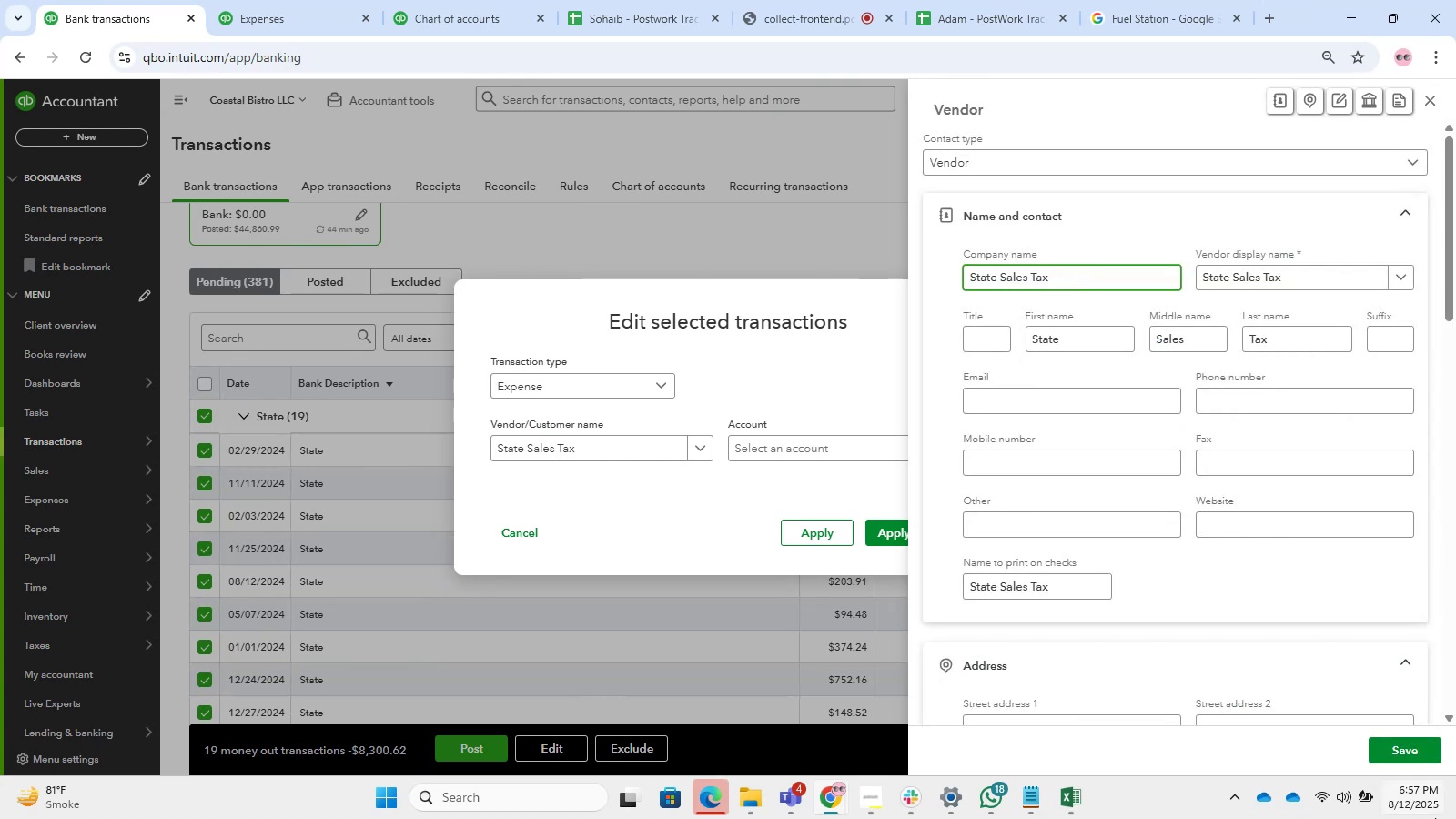 
left_click([1385, 742])
 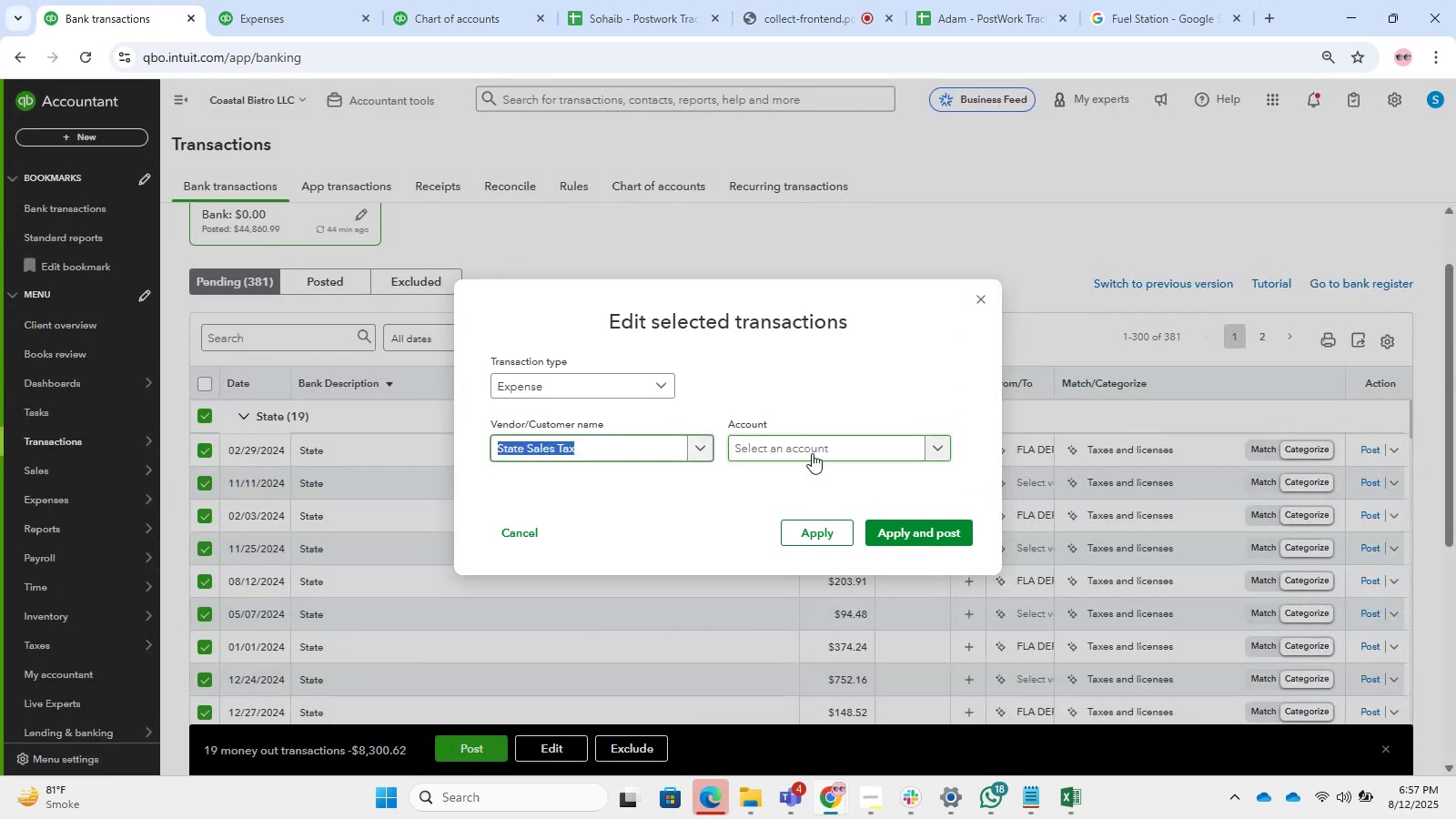 
left_click([812, 453])
 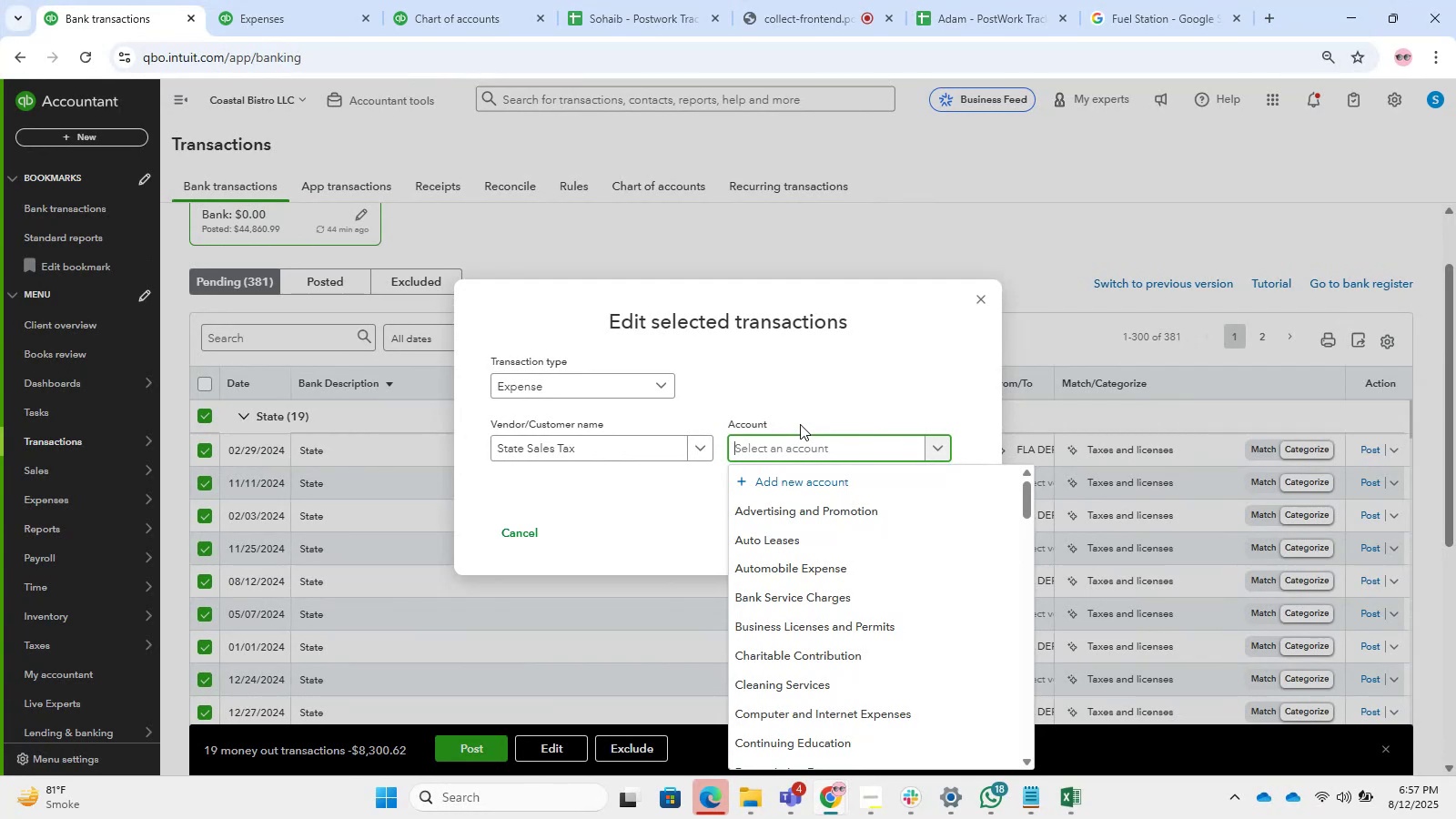 
wait(17.1)
 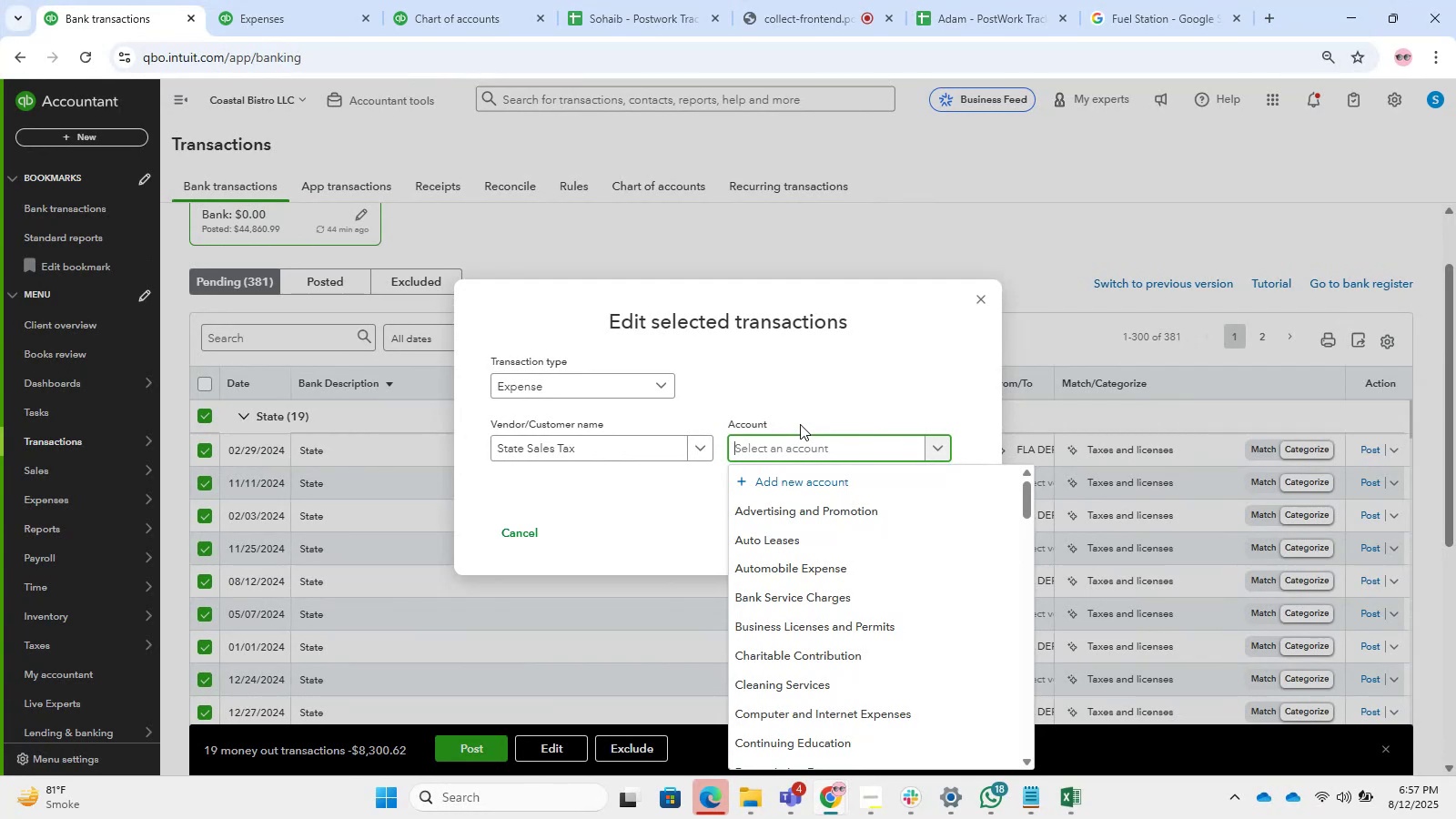 
left_click([781, 477])
 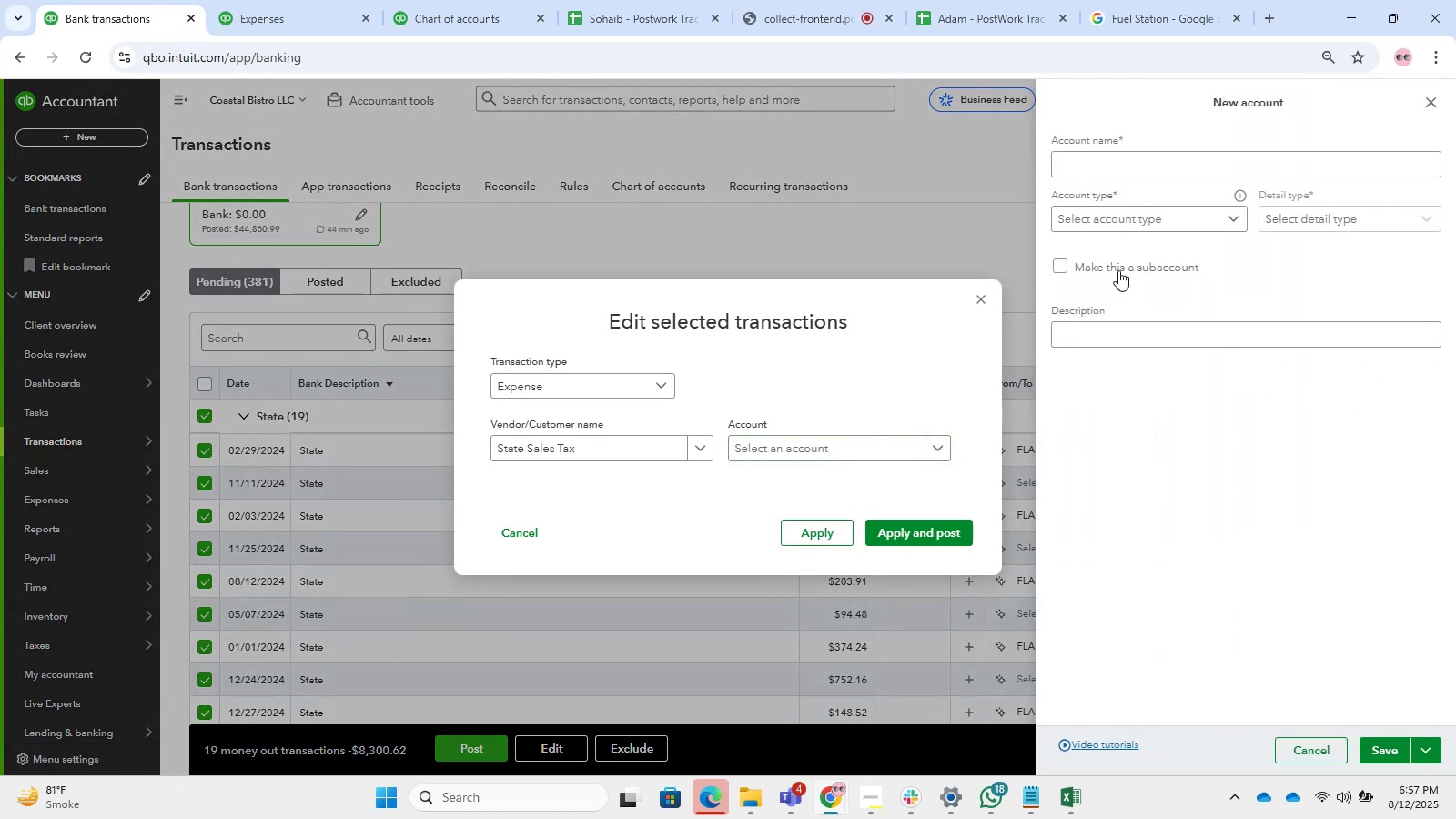 
left_click([1147, 170])
 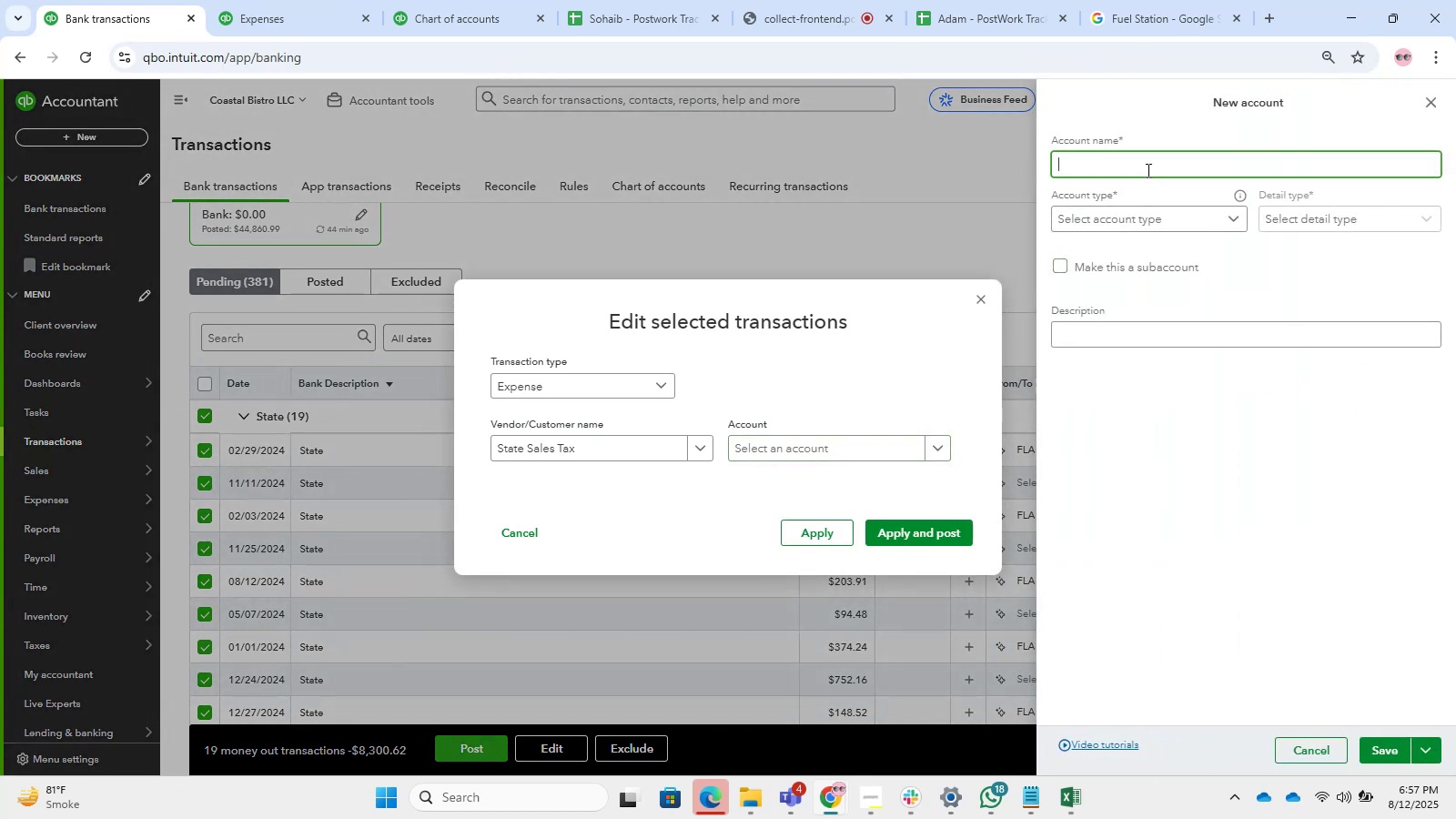 
type(SA)
key(Backspace)
type(ales Tax)
 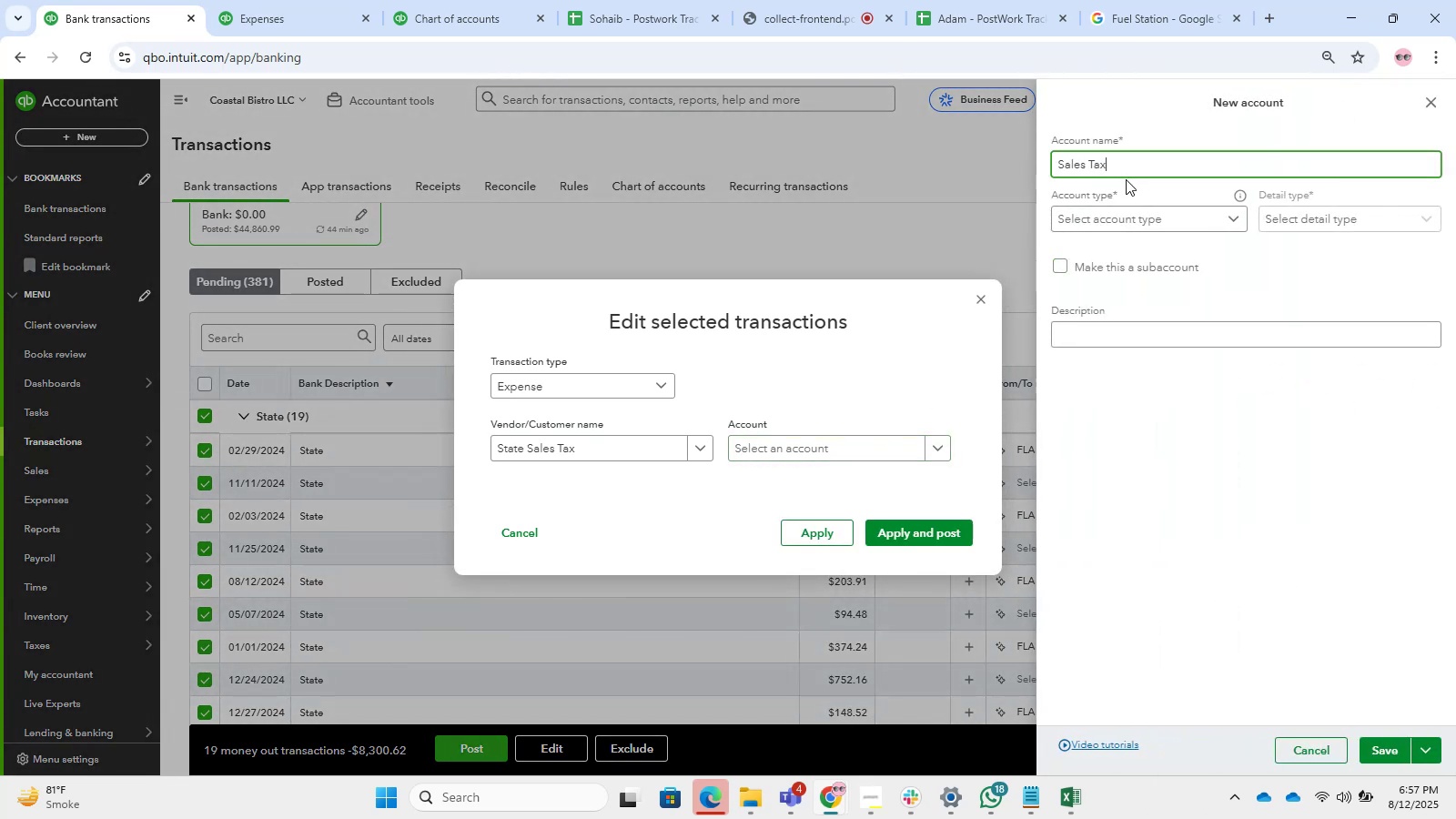 
left_click([1384, 762])
 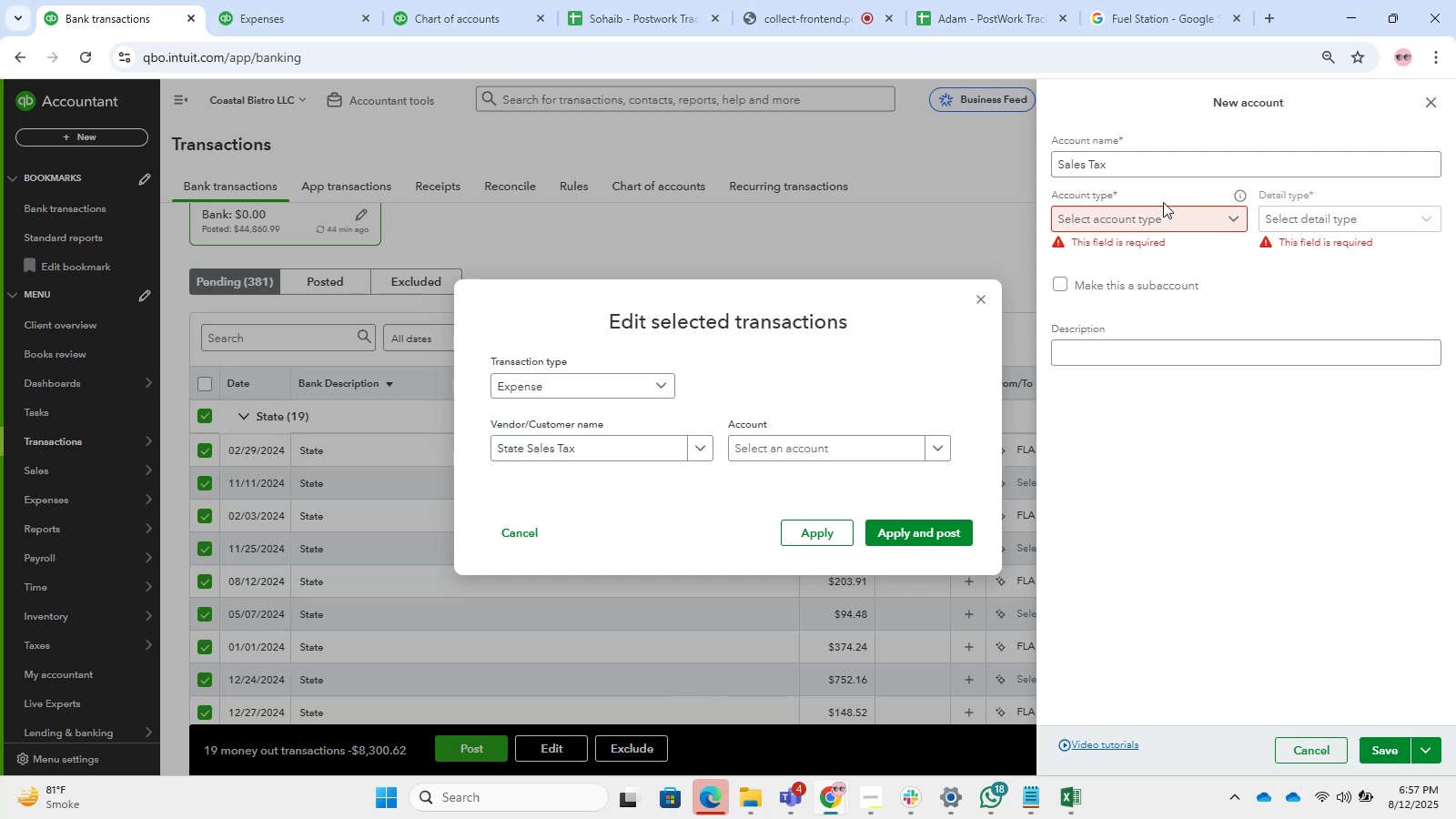 
double_click([1162, 210])
 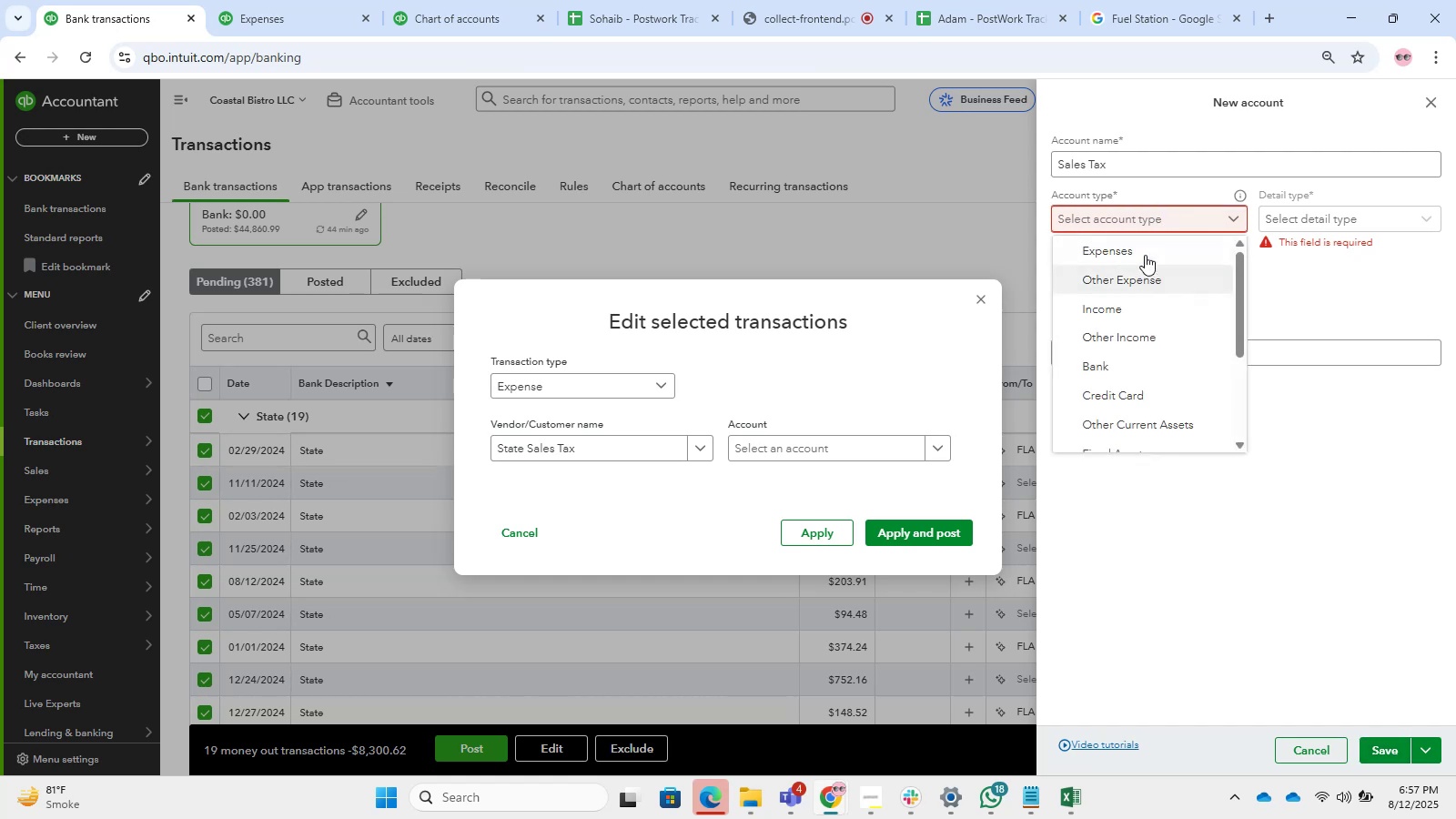 
left_click([1148, 248])
 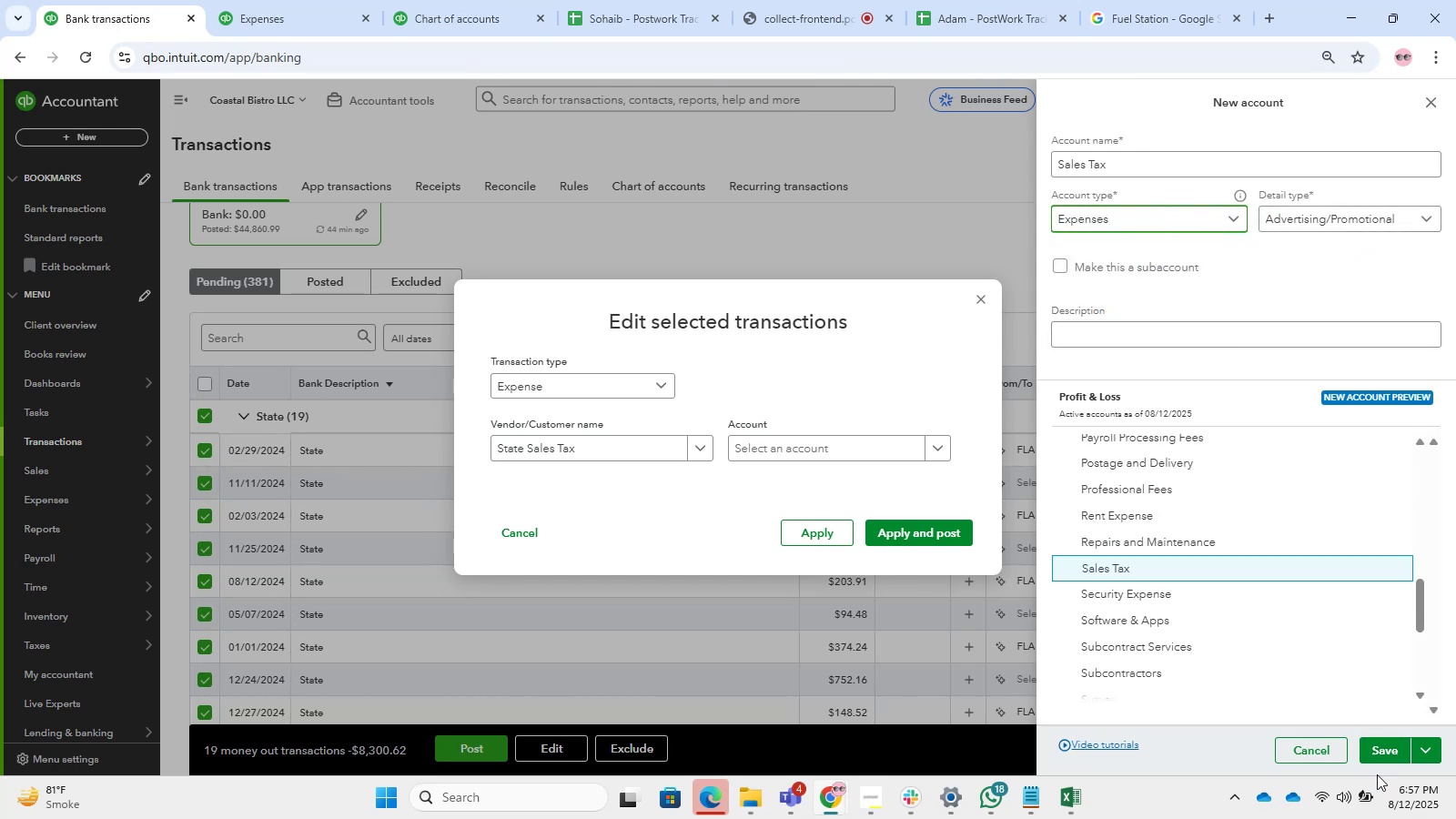 
left_click([1376, 741])
 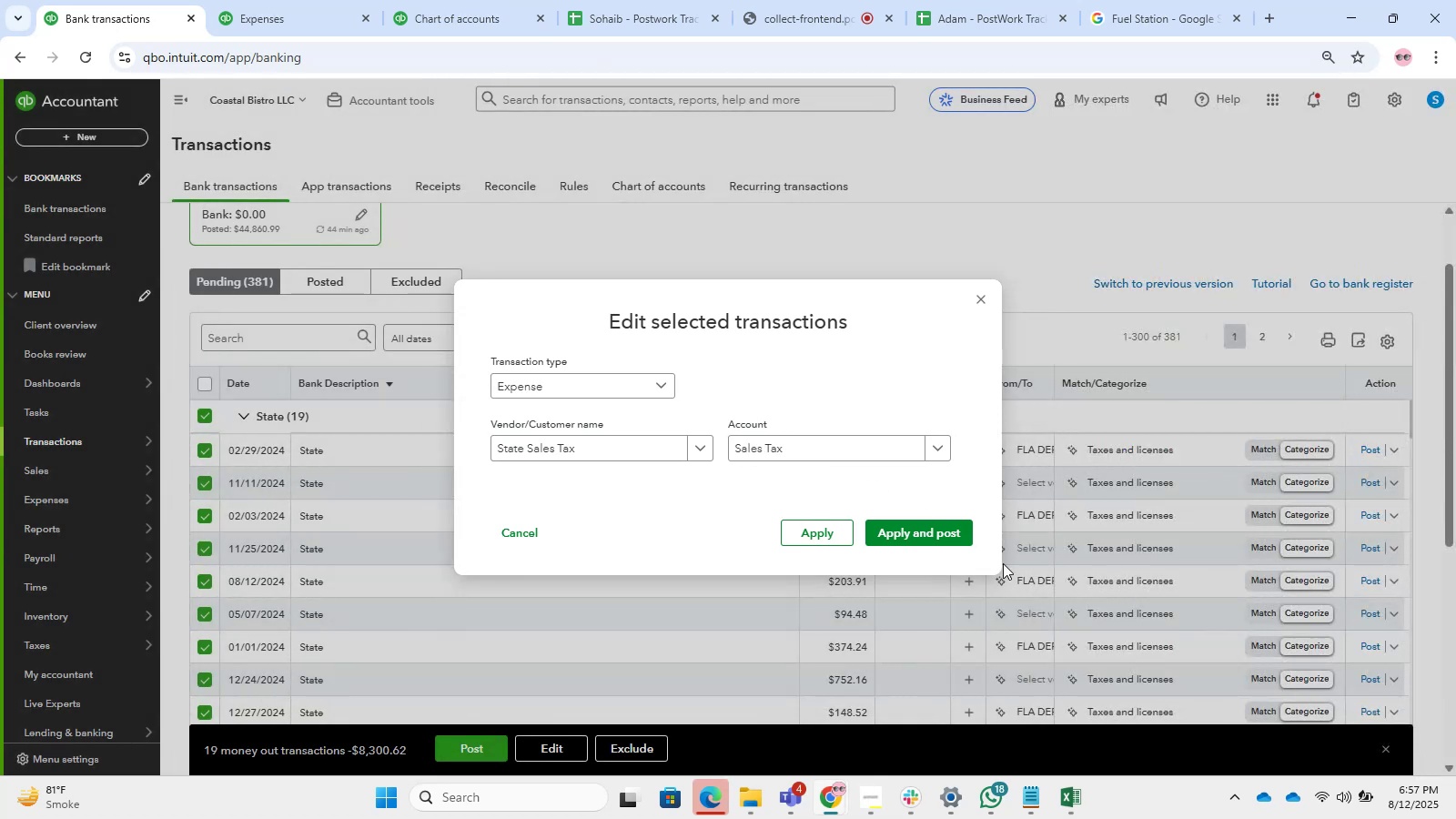 
left_click([972, 528])
 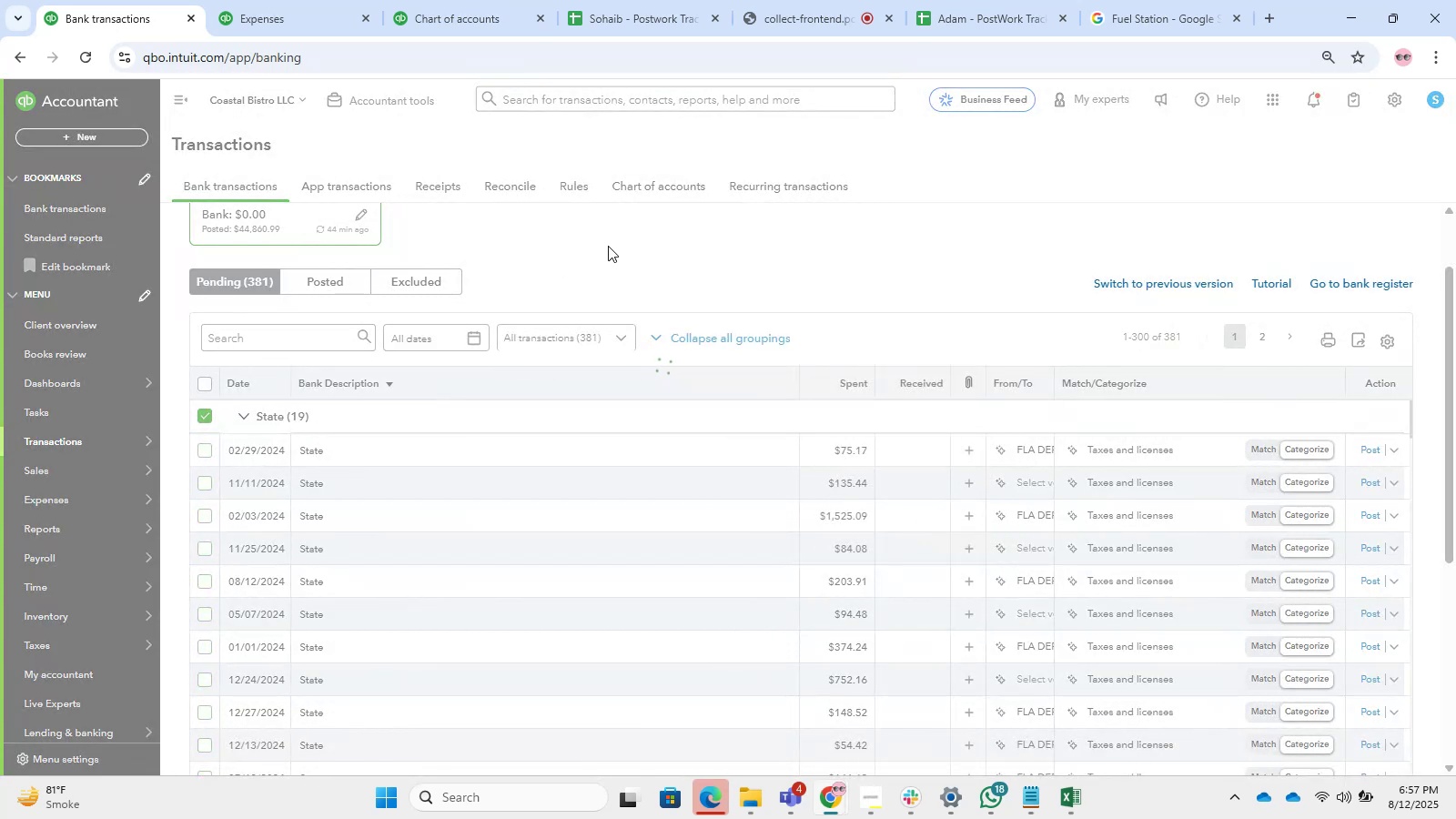 
wait(5.16)
 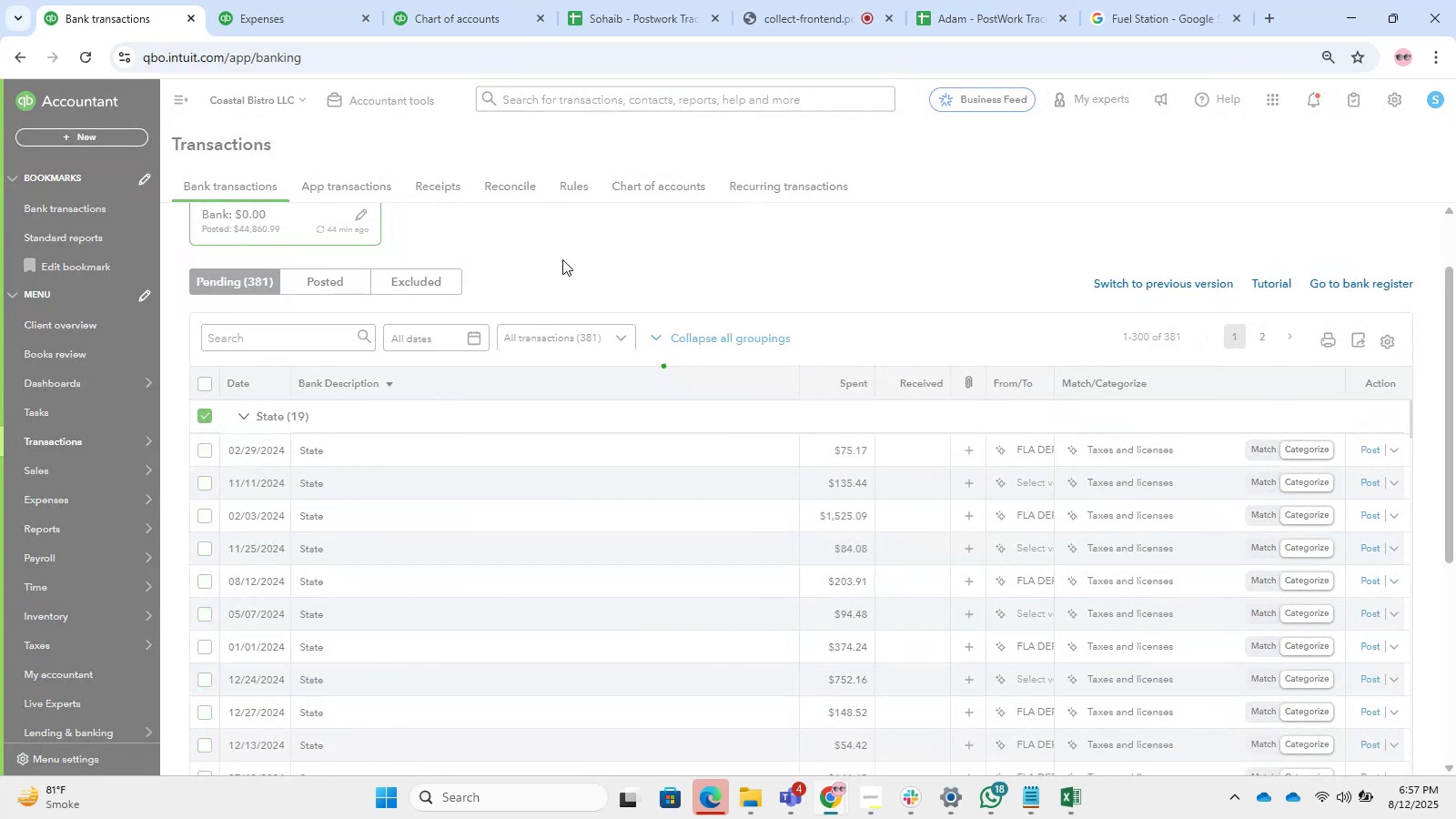 
scroll: coordinate [604, 255], scroll_direction: down, amount: 1.0
 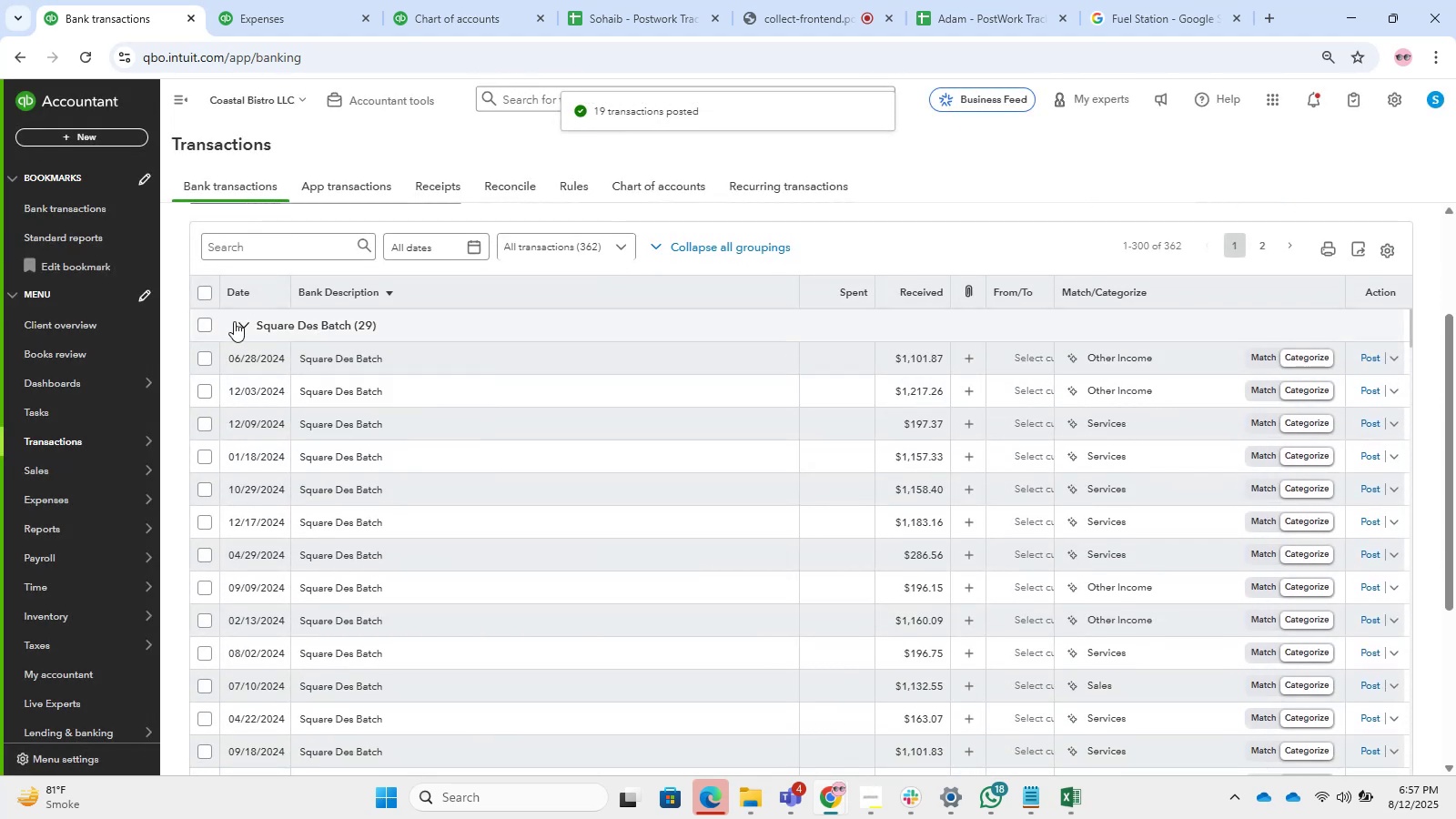 
left_click([343, 353])
 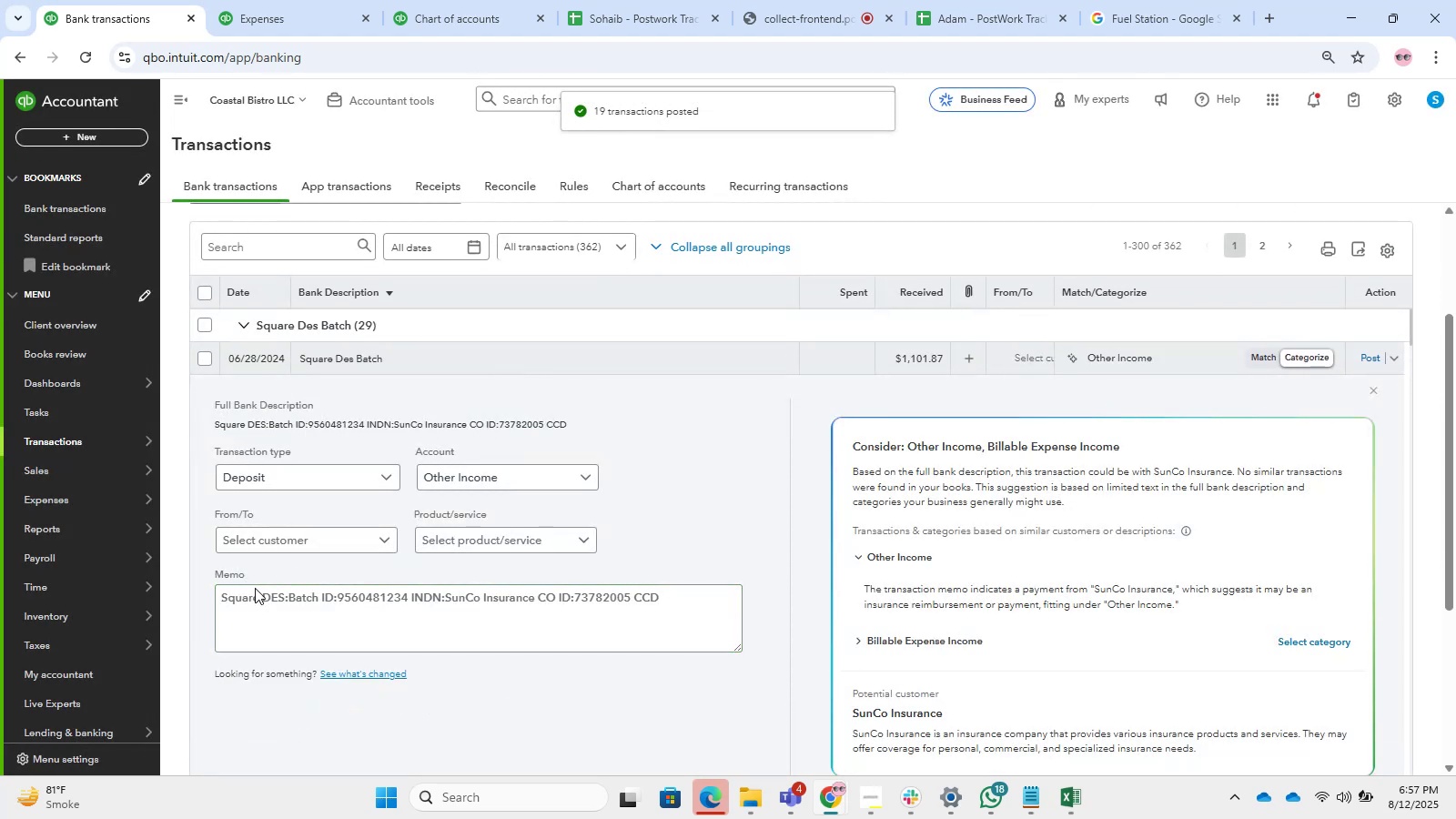 
left_click_drag(start_coordinate=[260, 598], to_coordinate=[177, 605])
 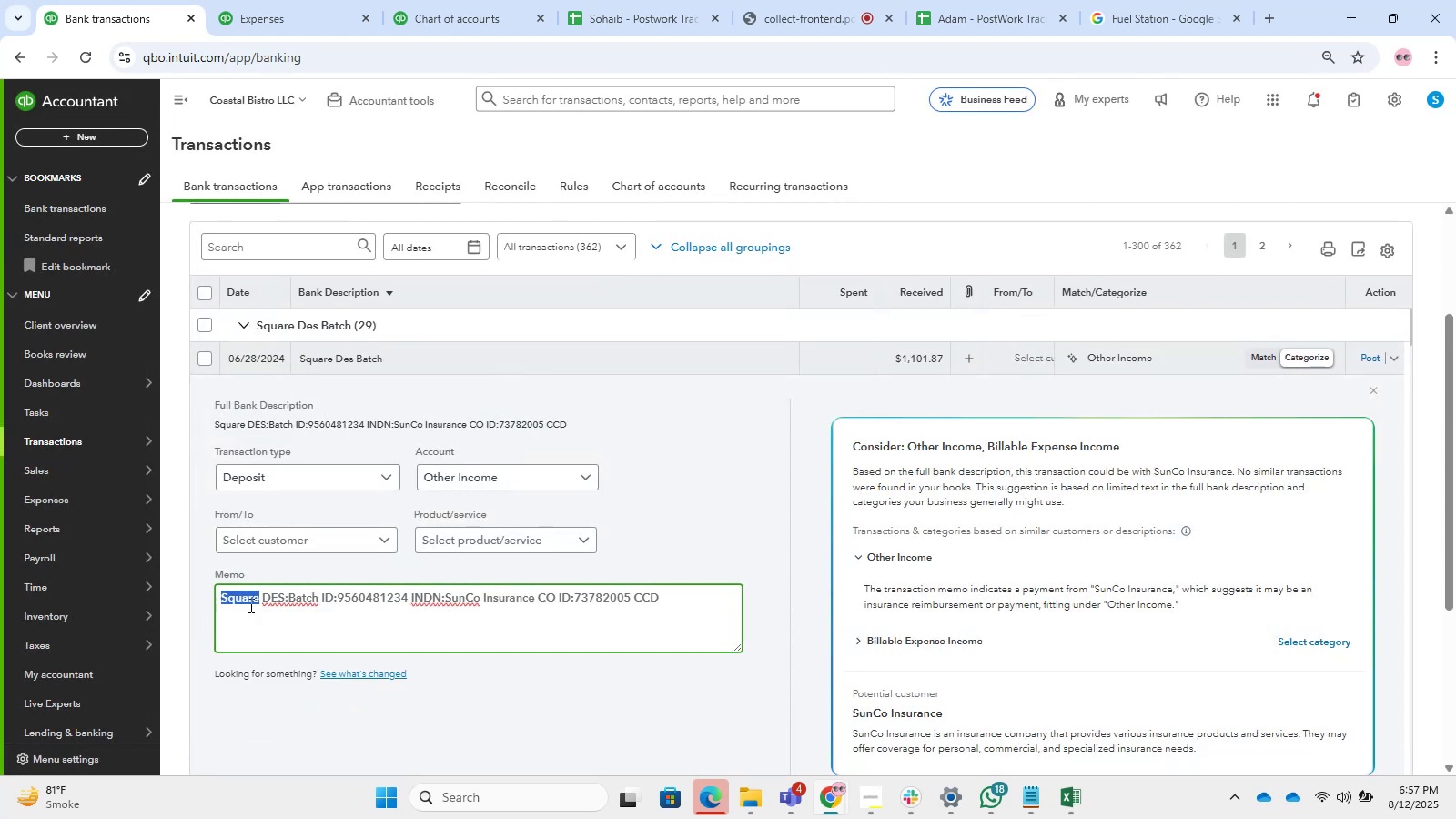 
key(Control+C)
 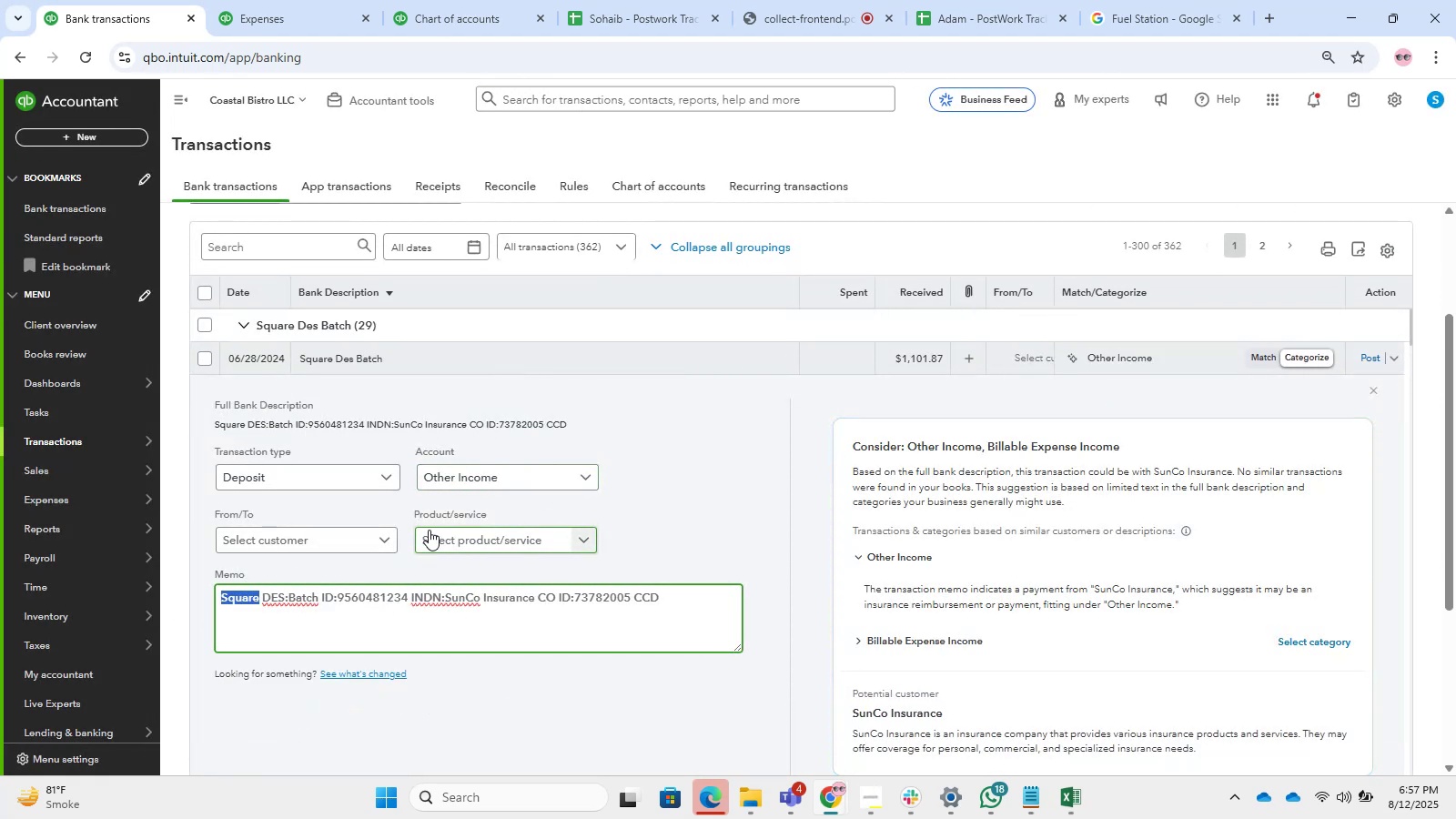 
left_click([398, 363])
 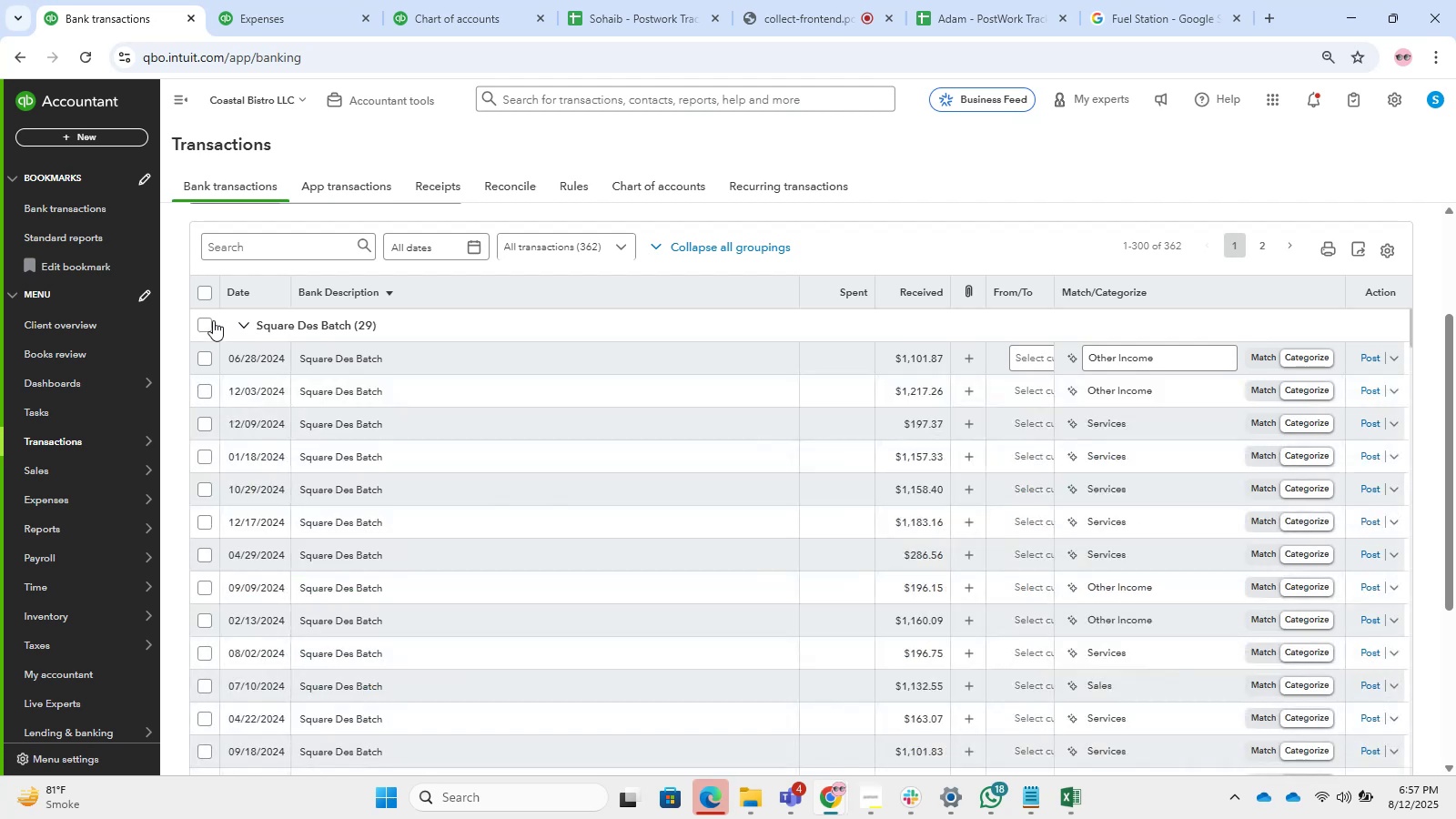 
left_click([204, 322])
 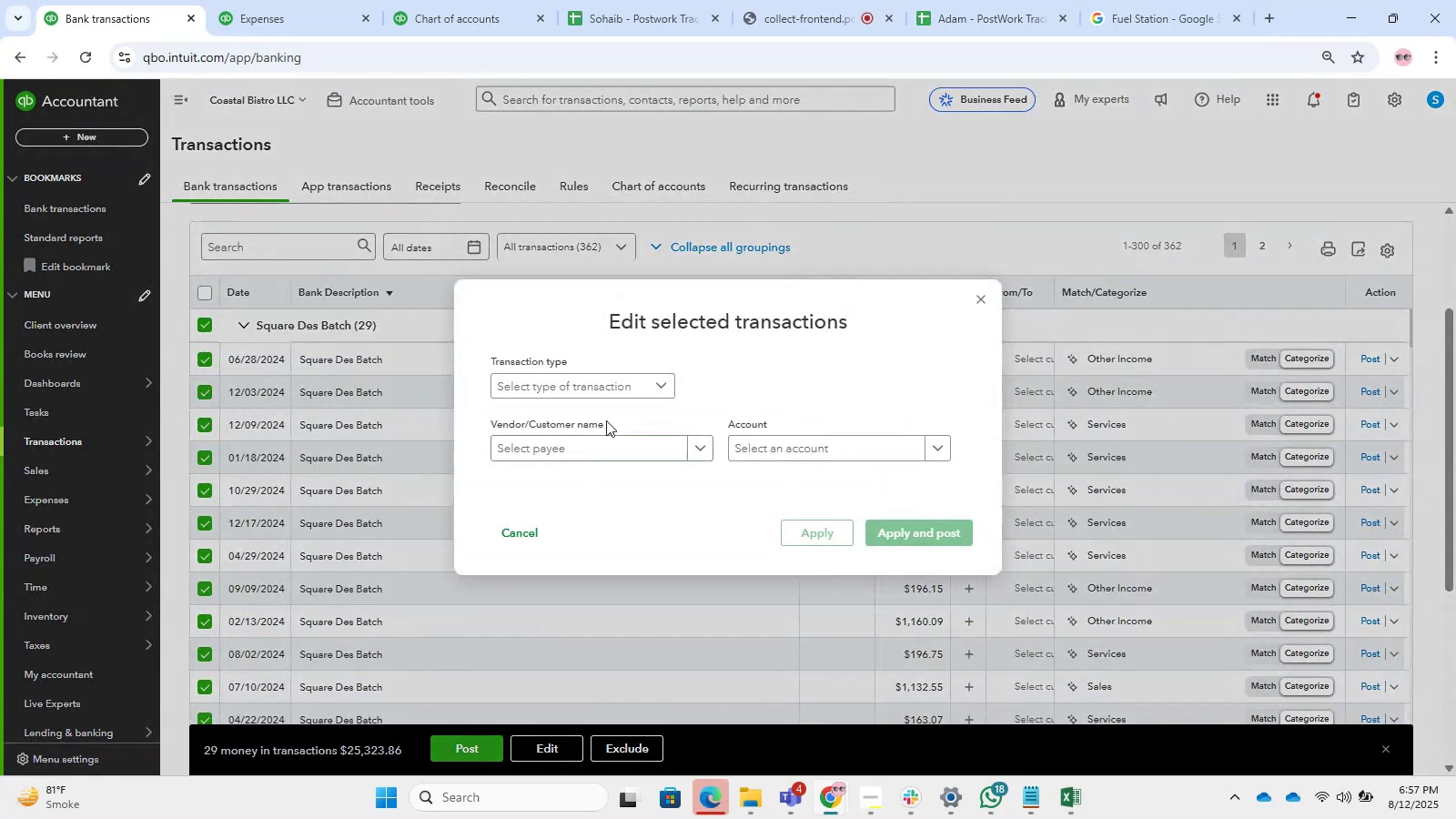 
double_click([598, 404])
 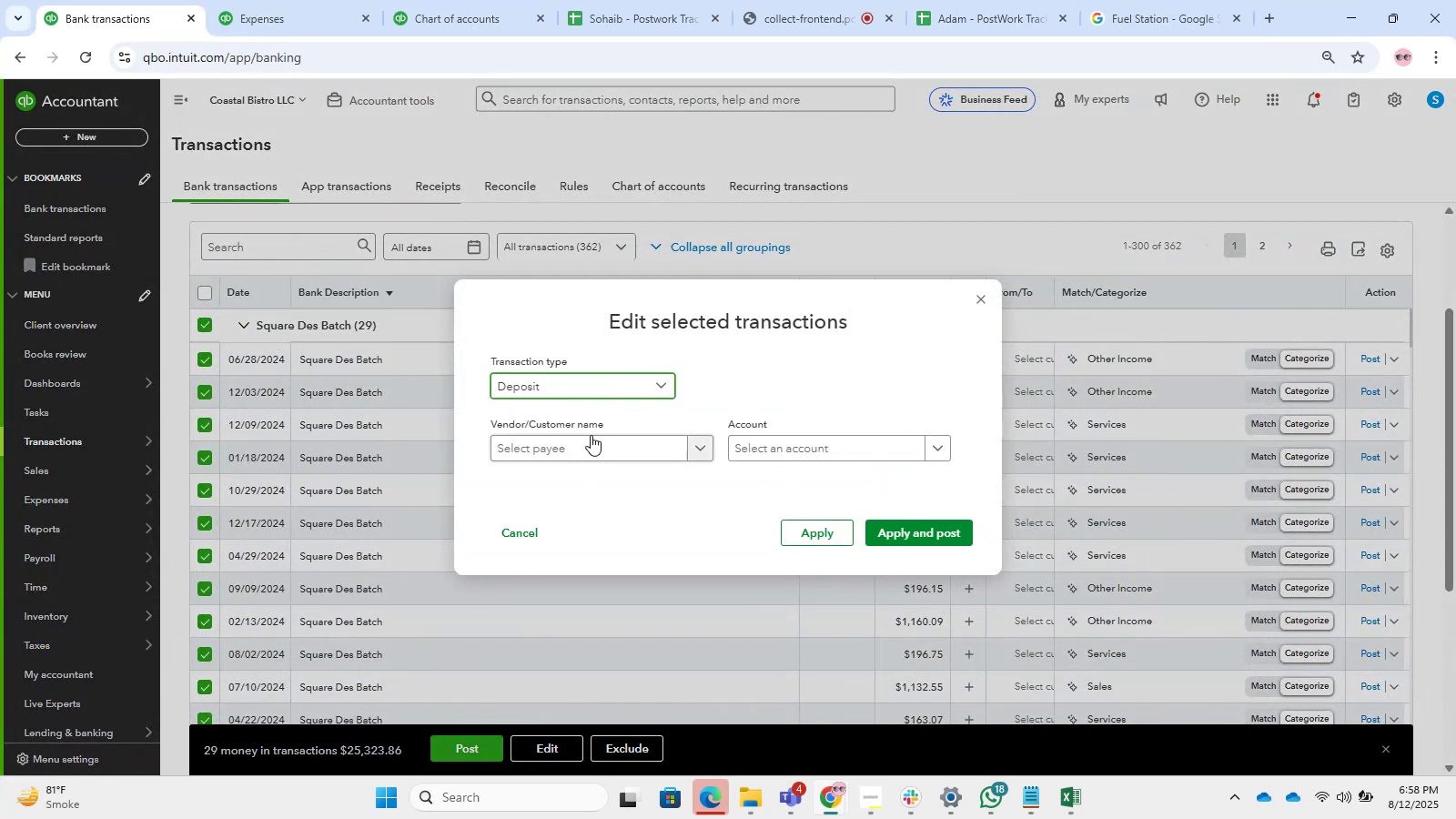 
triple_click([591, 435])
 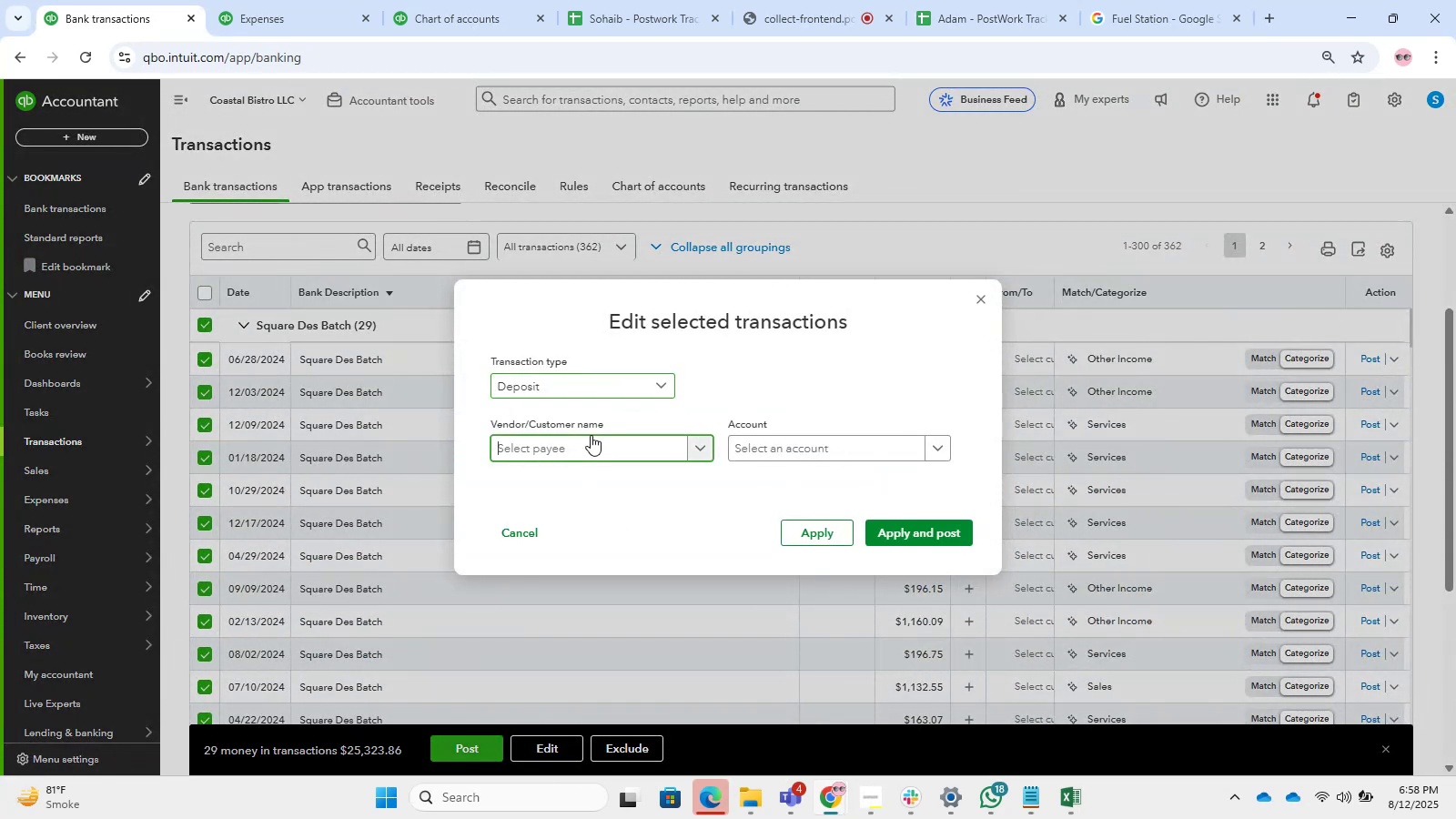 
key(Control+ControlLeft)
 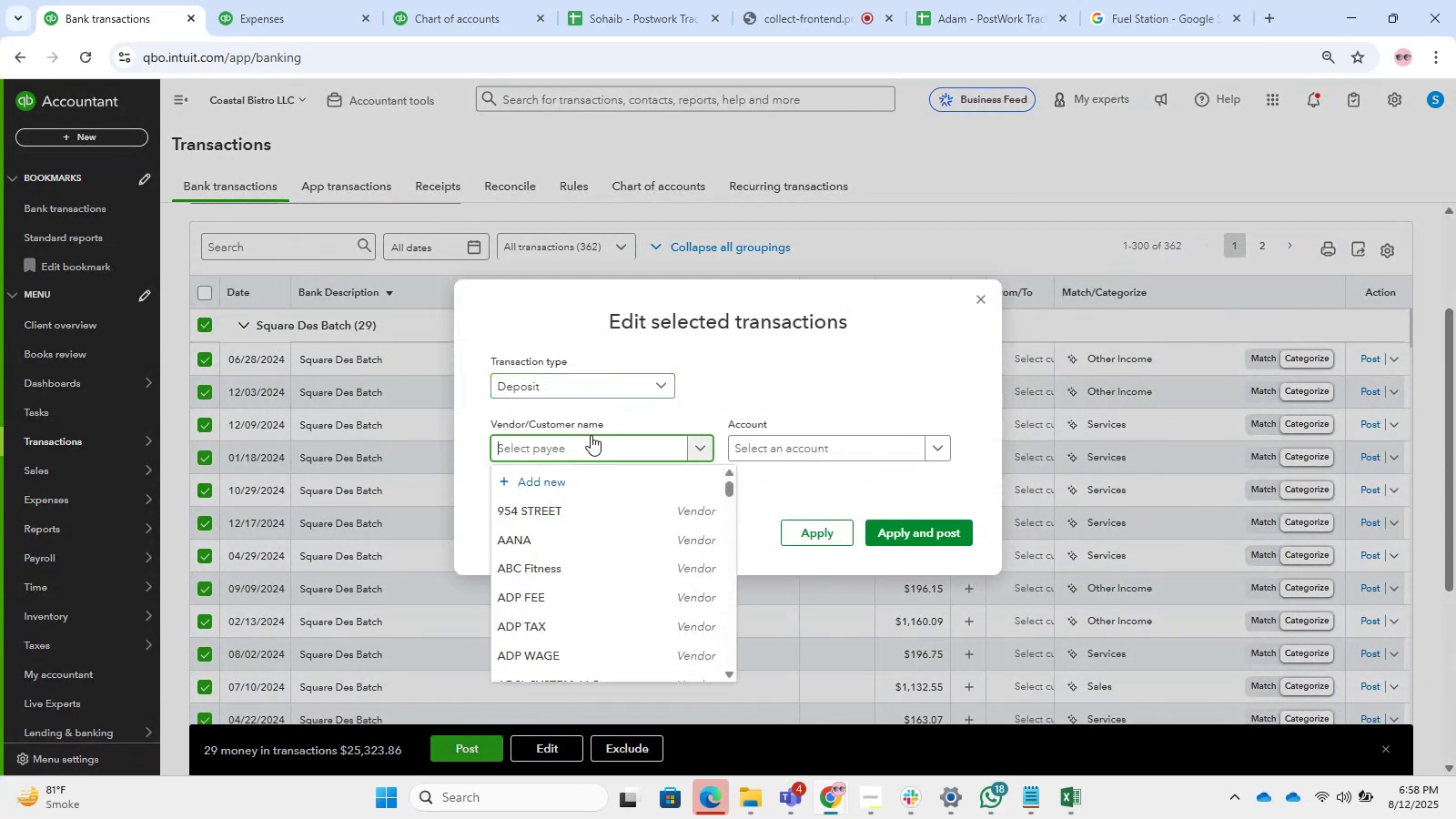 
key(Control+V)
 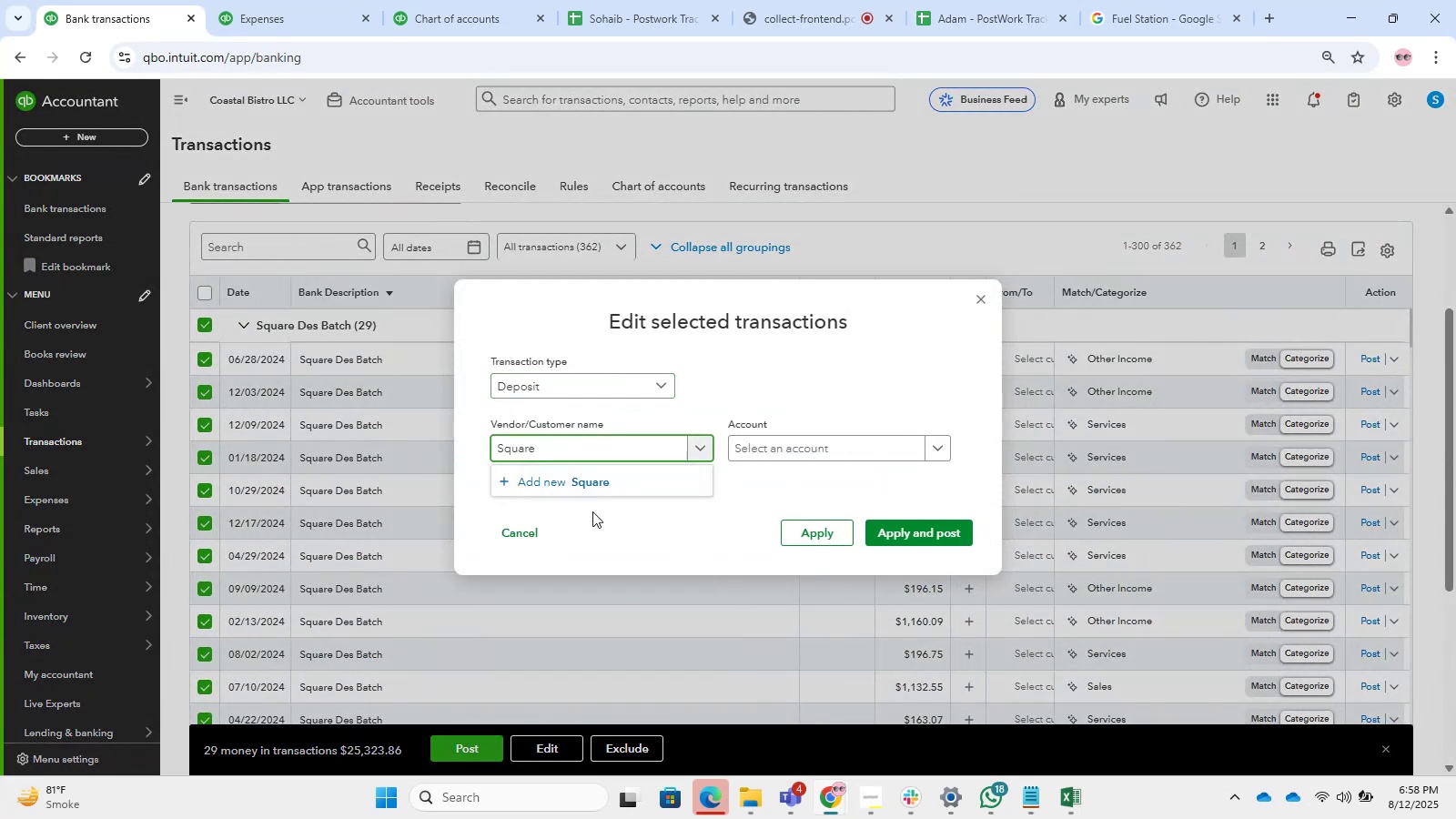 
left_click([579, 490])
 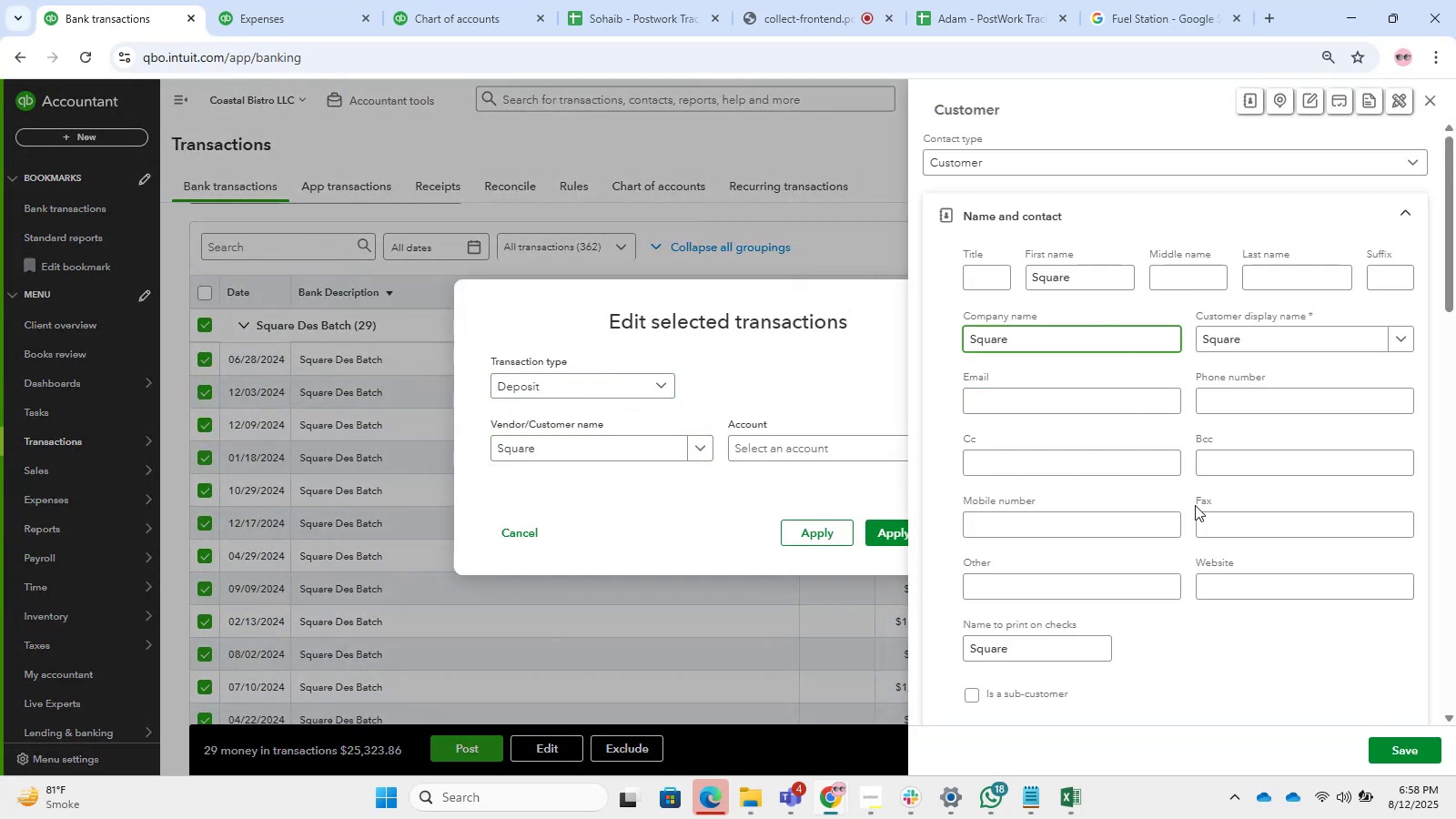 
left_click([1089, 167])
 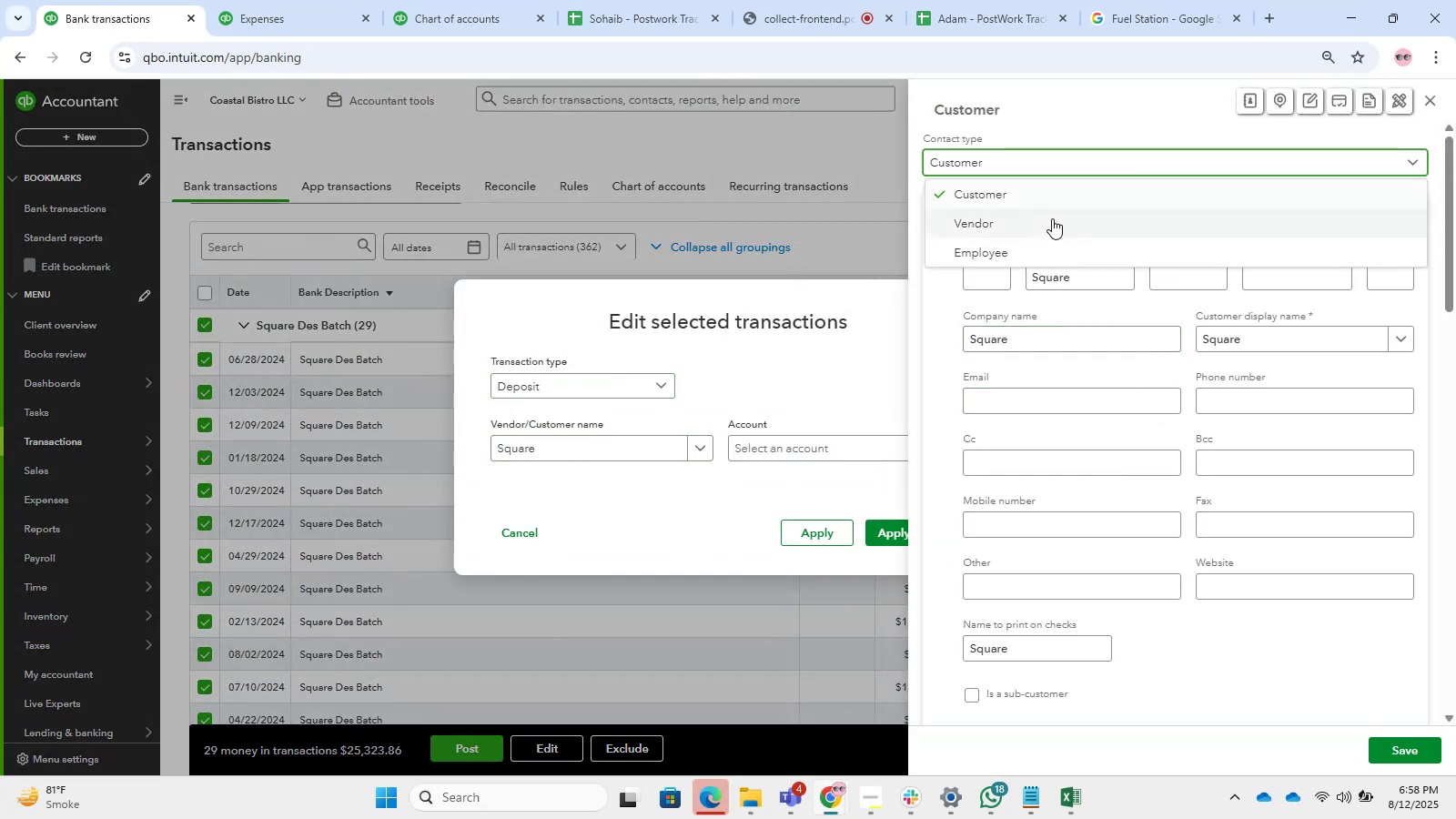 
left_click([1050, 231])
 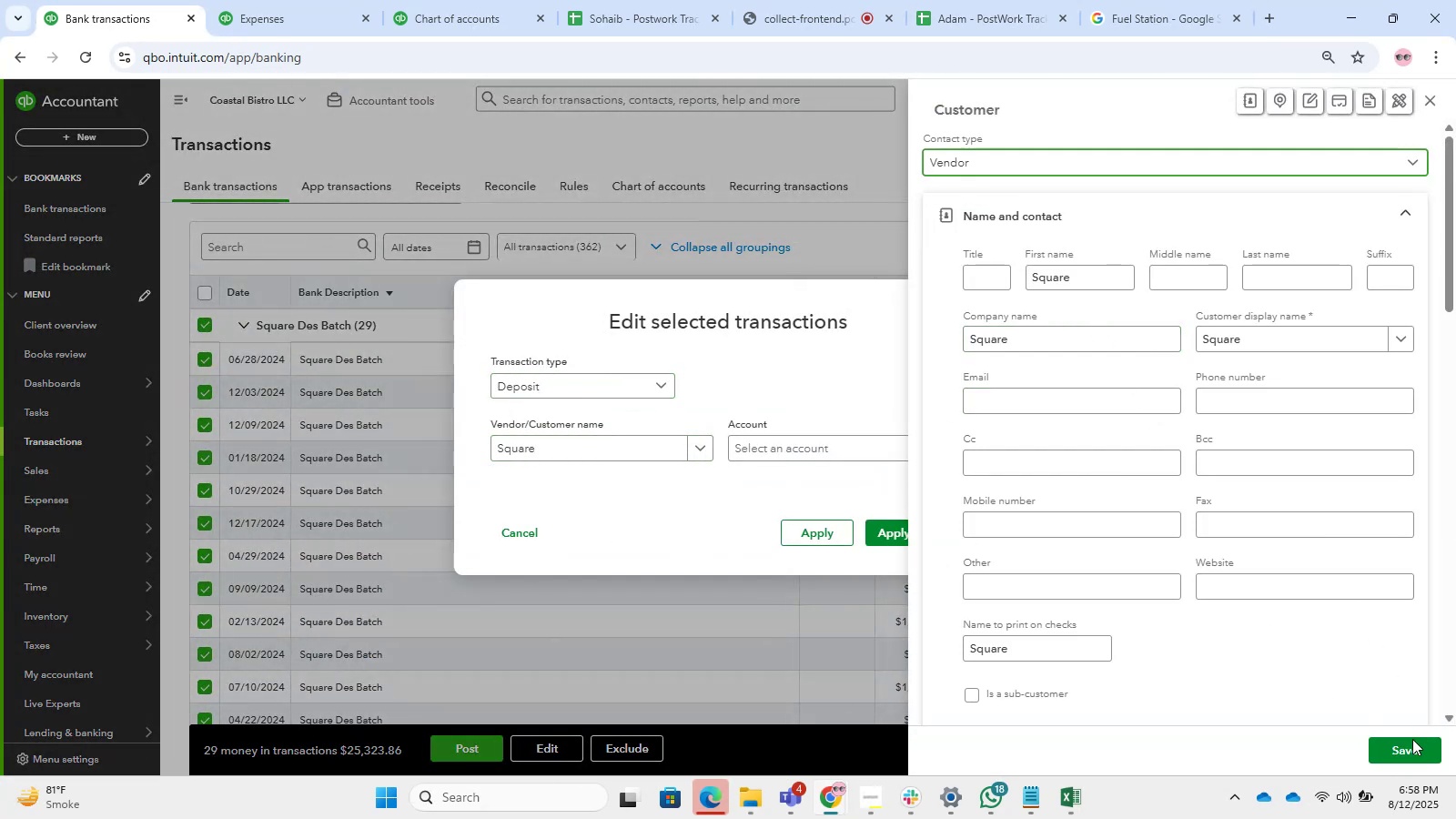 
left_click([1412, 742])
 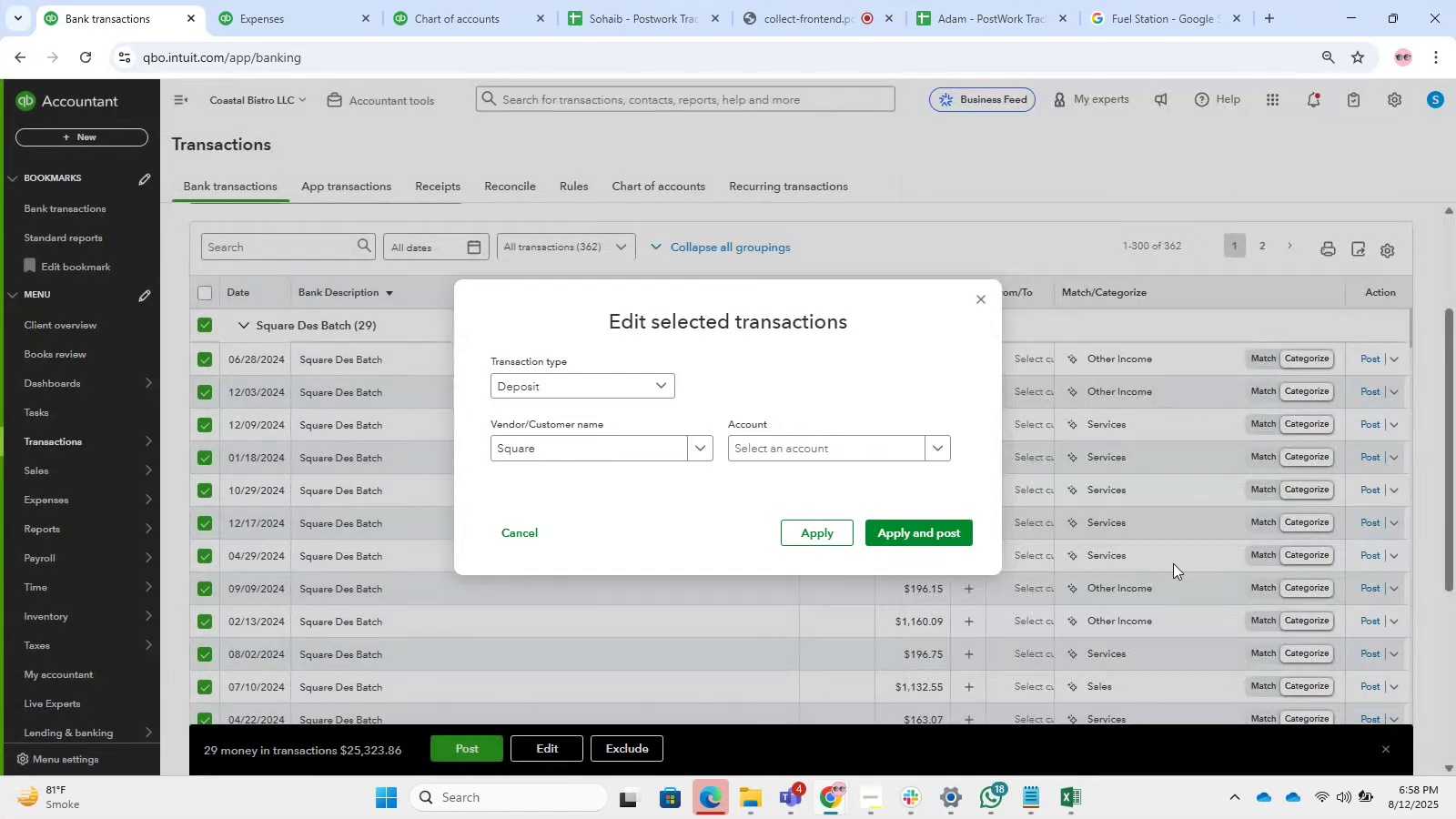 
left_click([895, 445])
 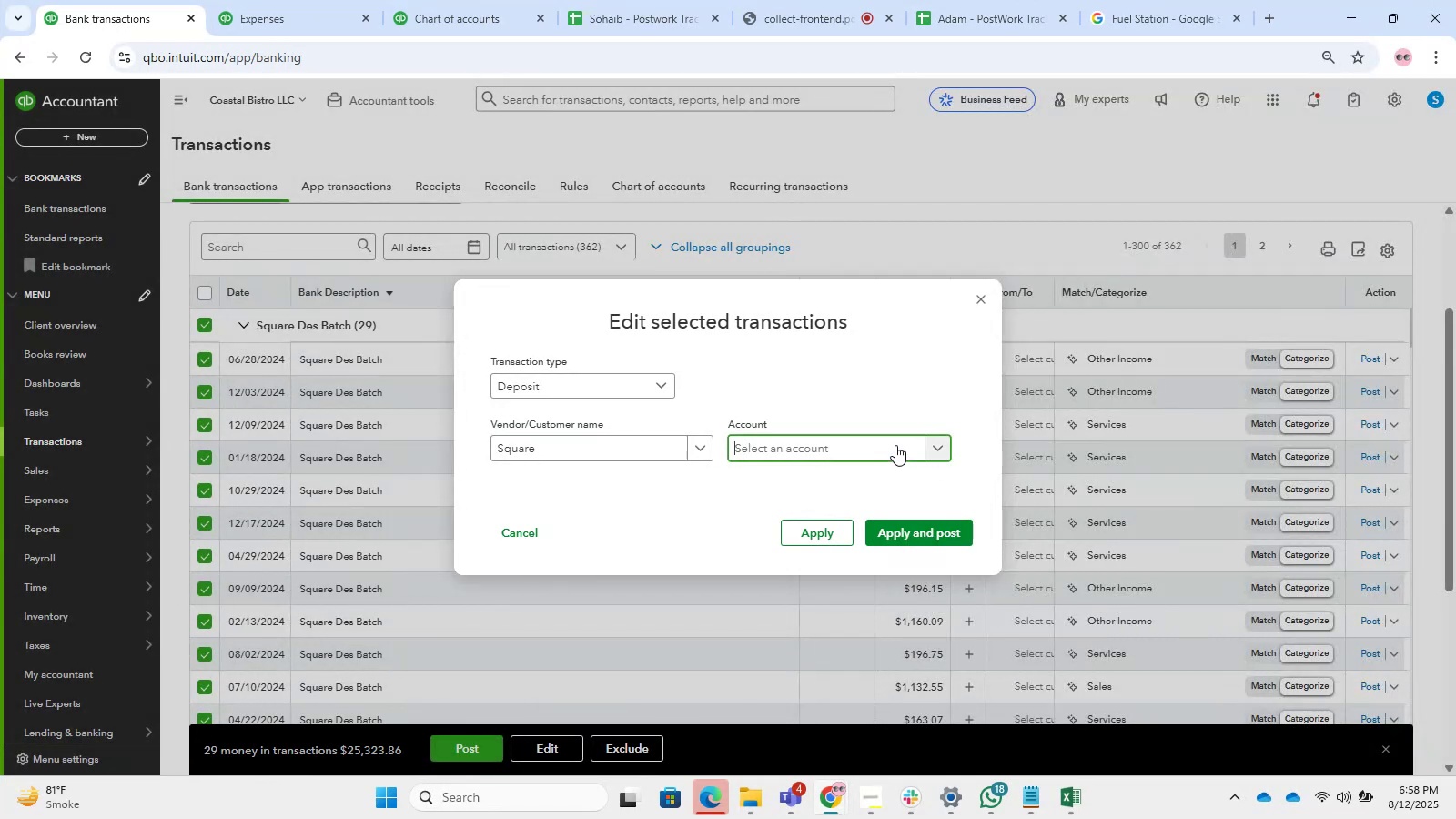 
key(Control+V)
 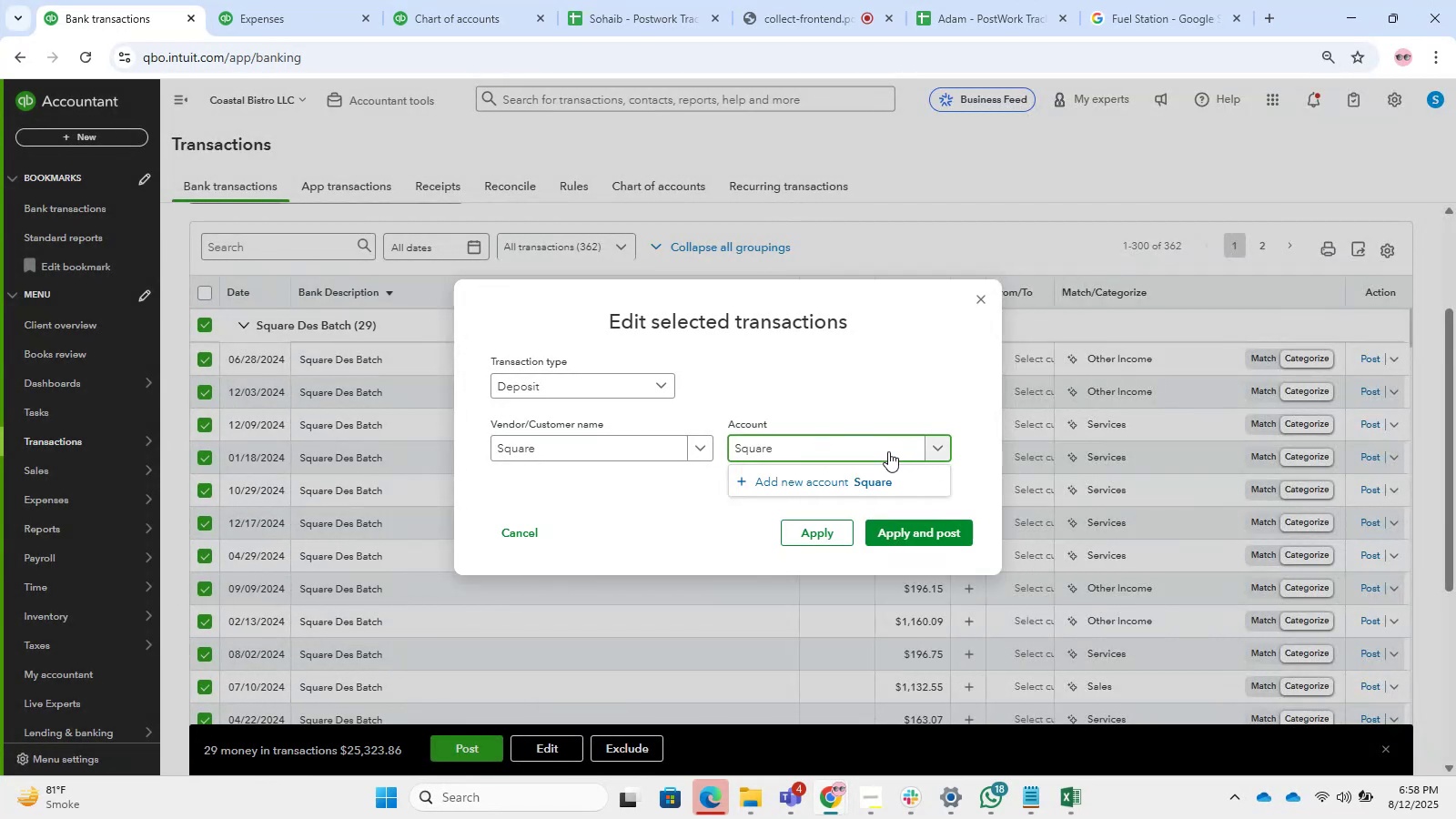 
hold_key(key=Backspace, duration=0.57)
 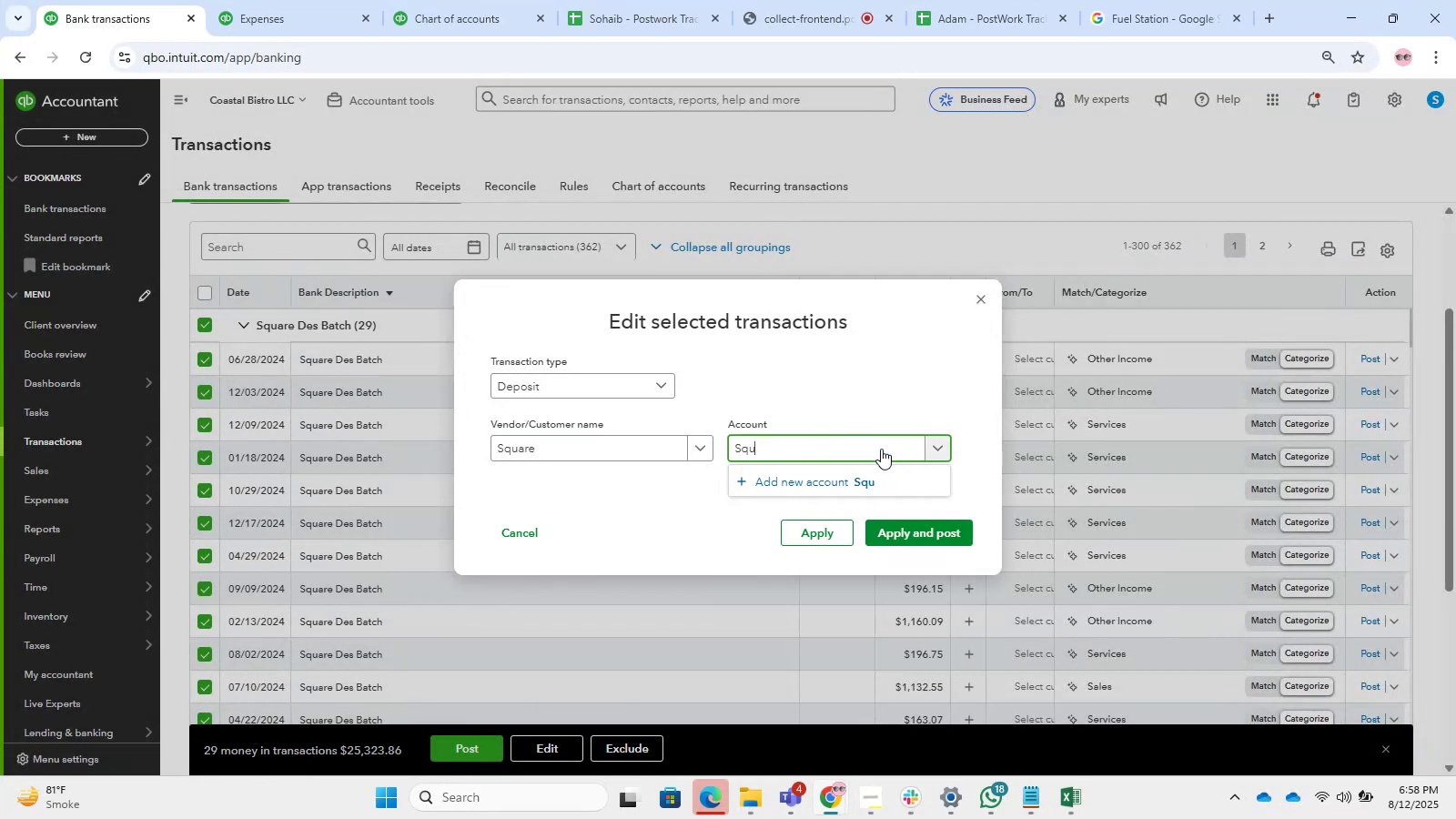 
key(Backspace)
key(Backspace)
type(sa)
key(Backspace)
type(ales)
key(Backspace)
key(Backspace)
key(Backspace)
key(Backspace)
key(Backspace)
type(ales)
 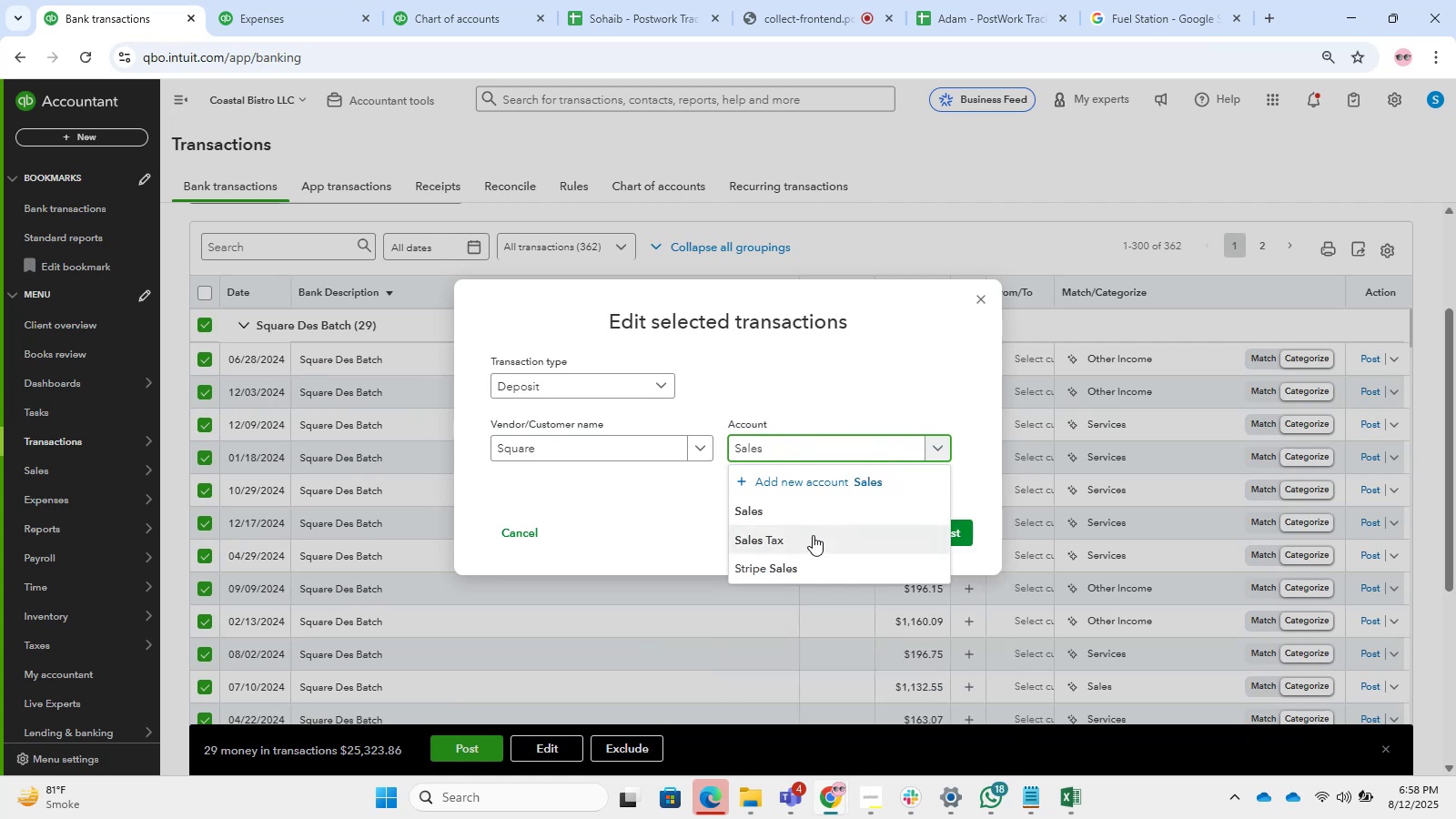 
left_click([801, 504])
 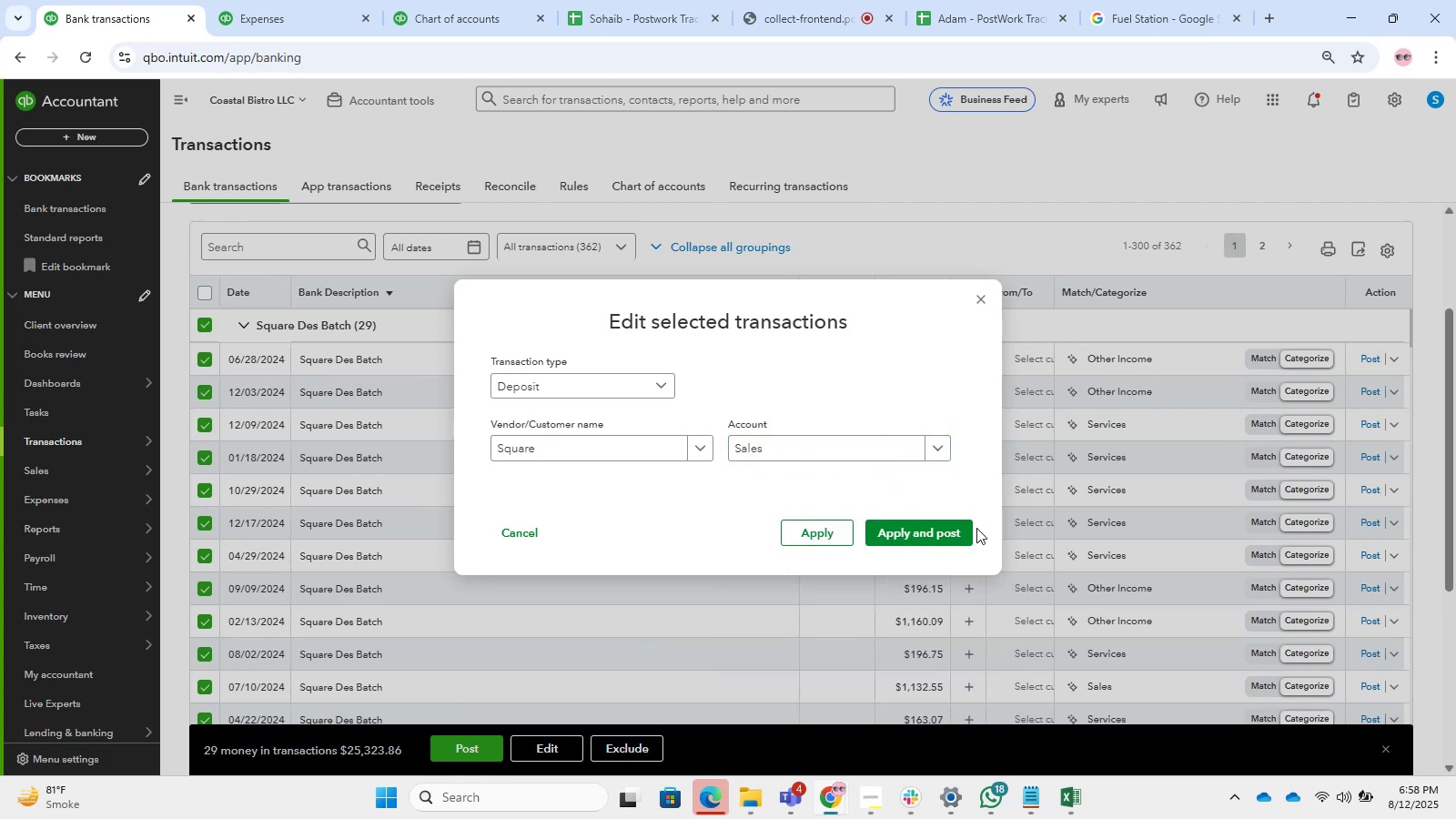 
double_click([949, 531])
 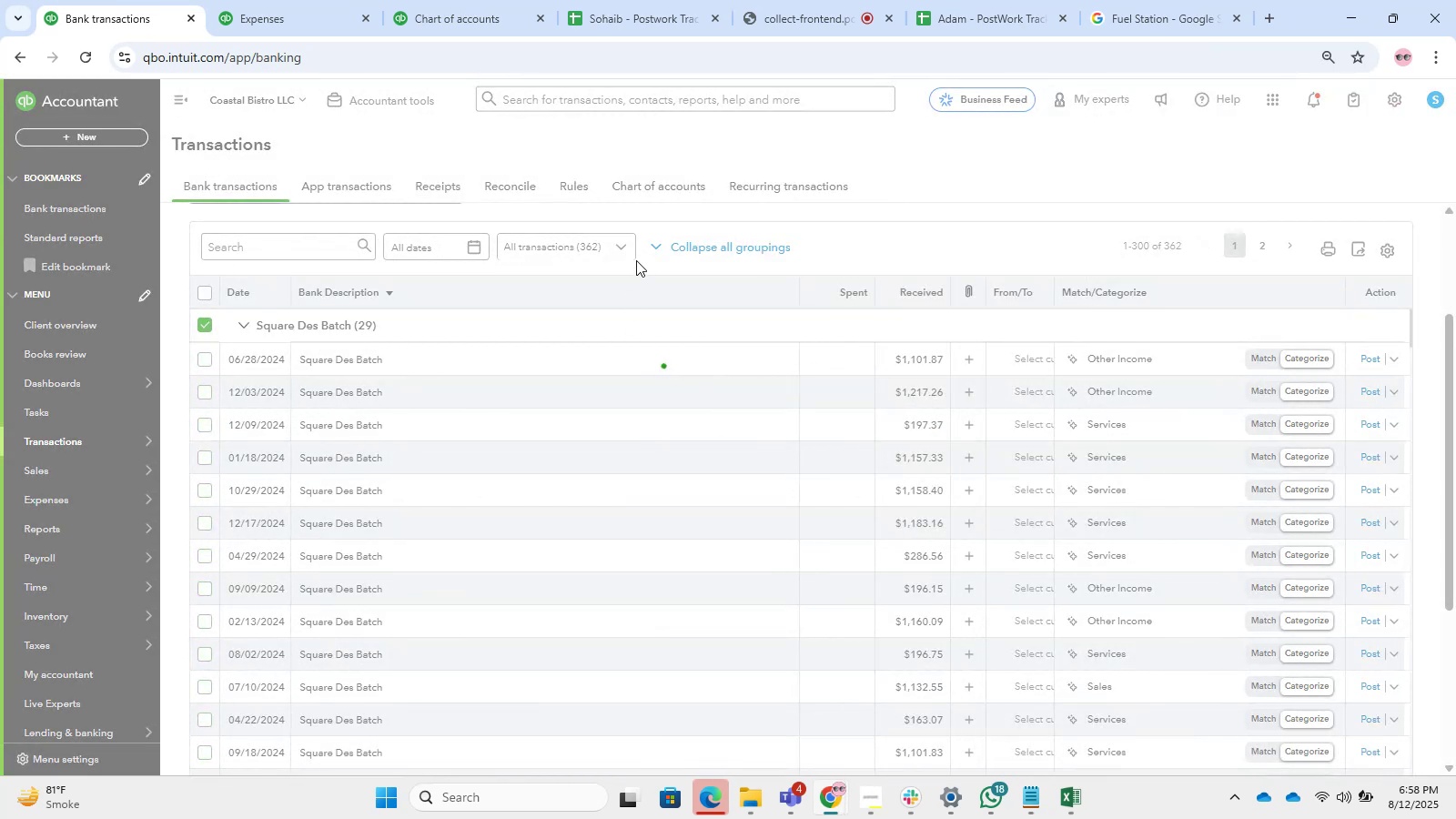 
wait(9.55)
 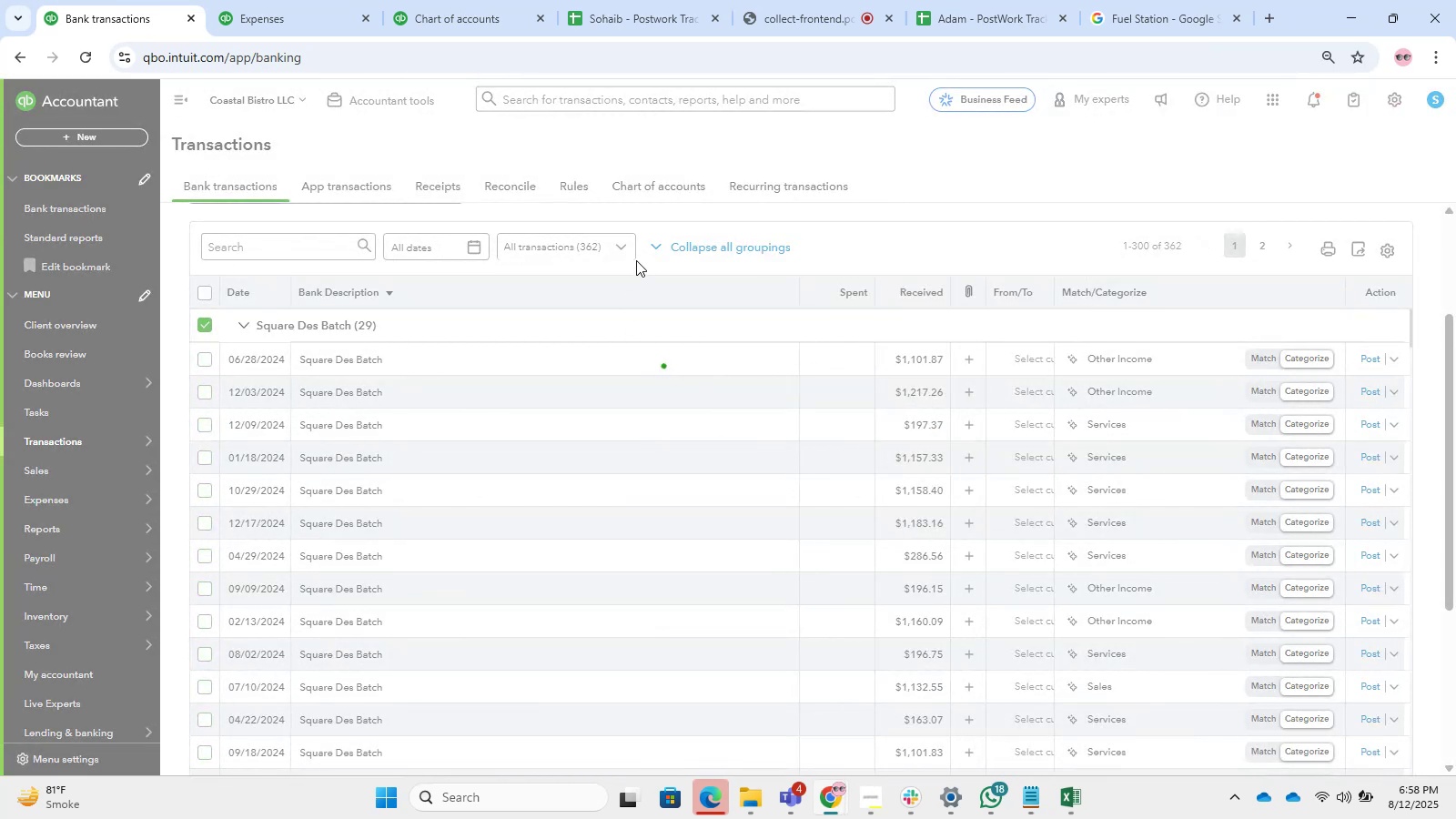 
left_click([395, 369])
 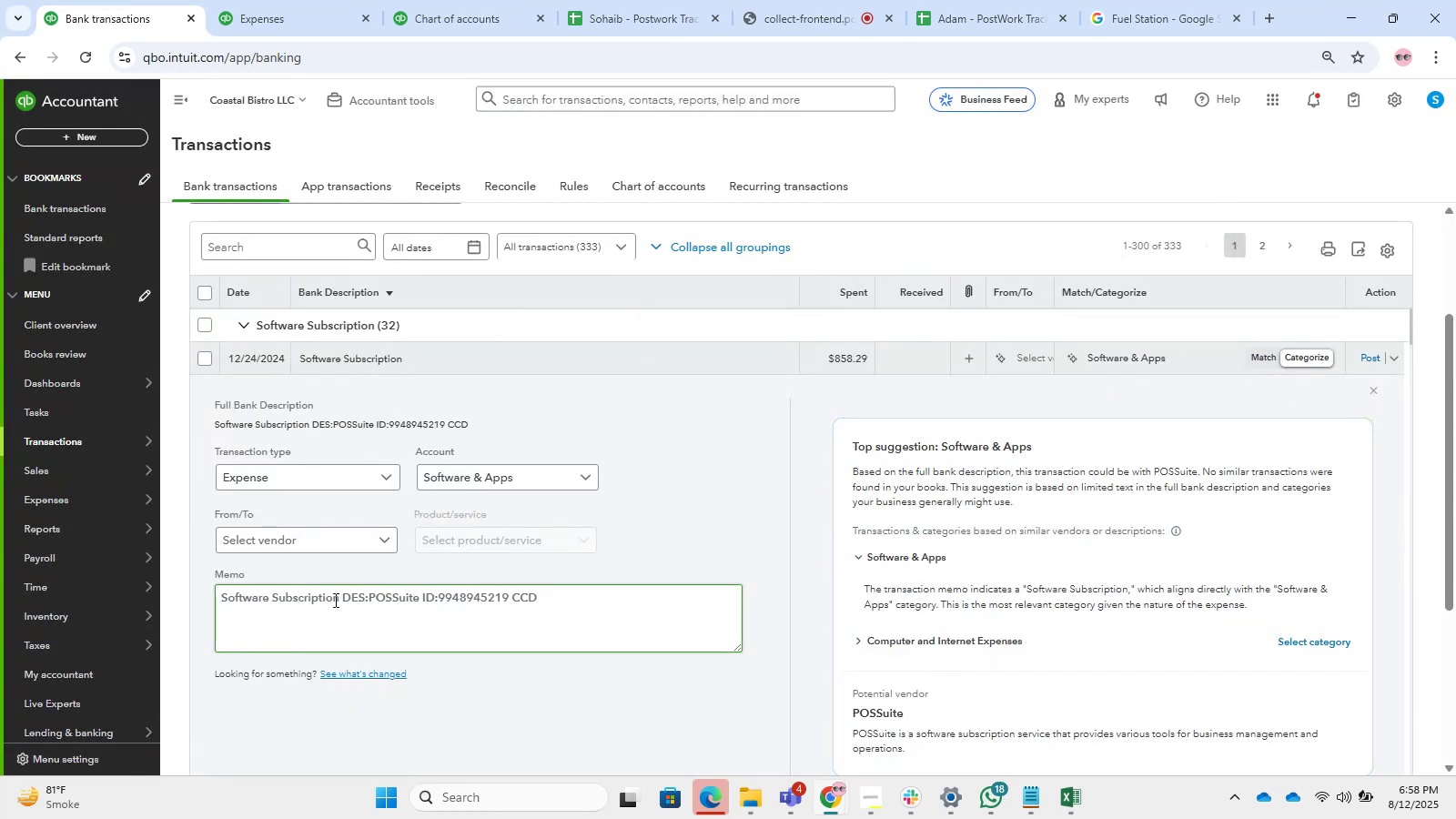 
wait(5.02)
 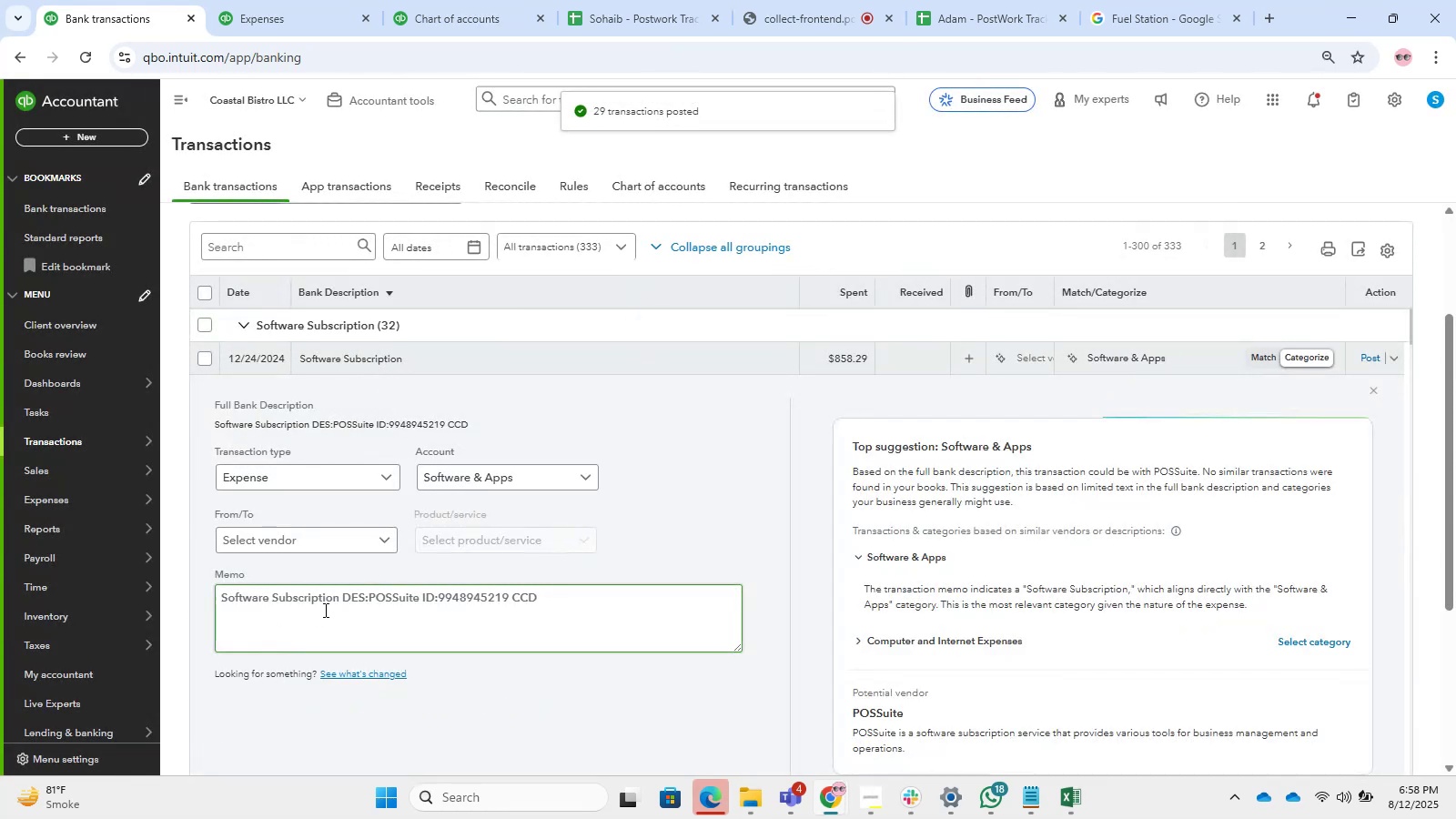 
left_click_drag(start_coordinate=[339, 601], to_coordinate=[136, 590])
 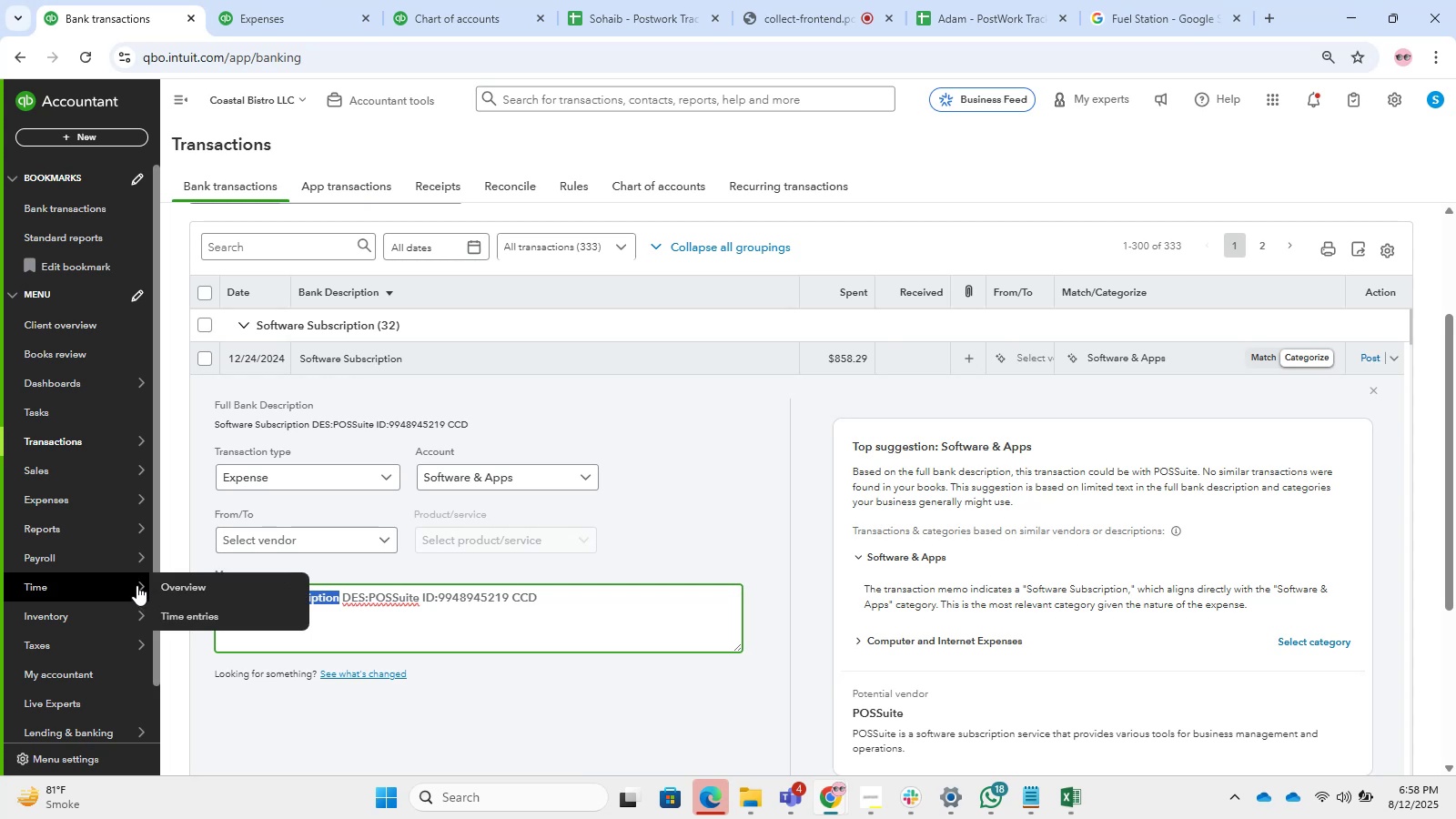 
key(Control+C)
 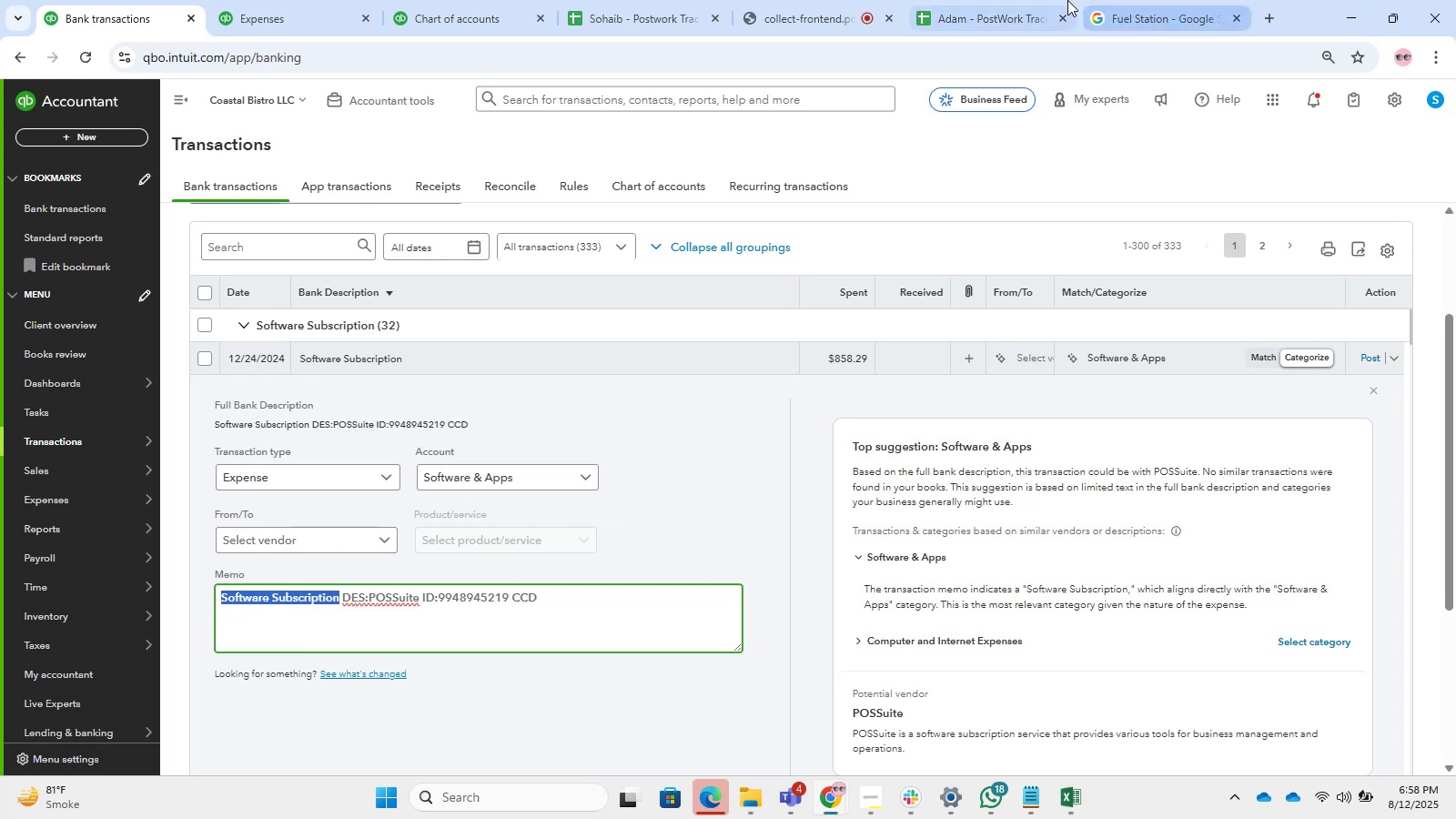 
left_click([1133, 0])
 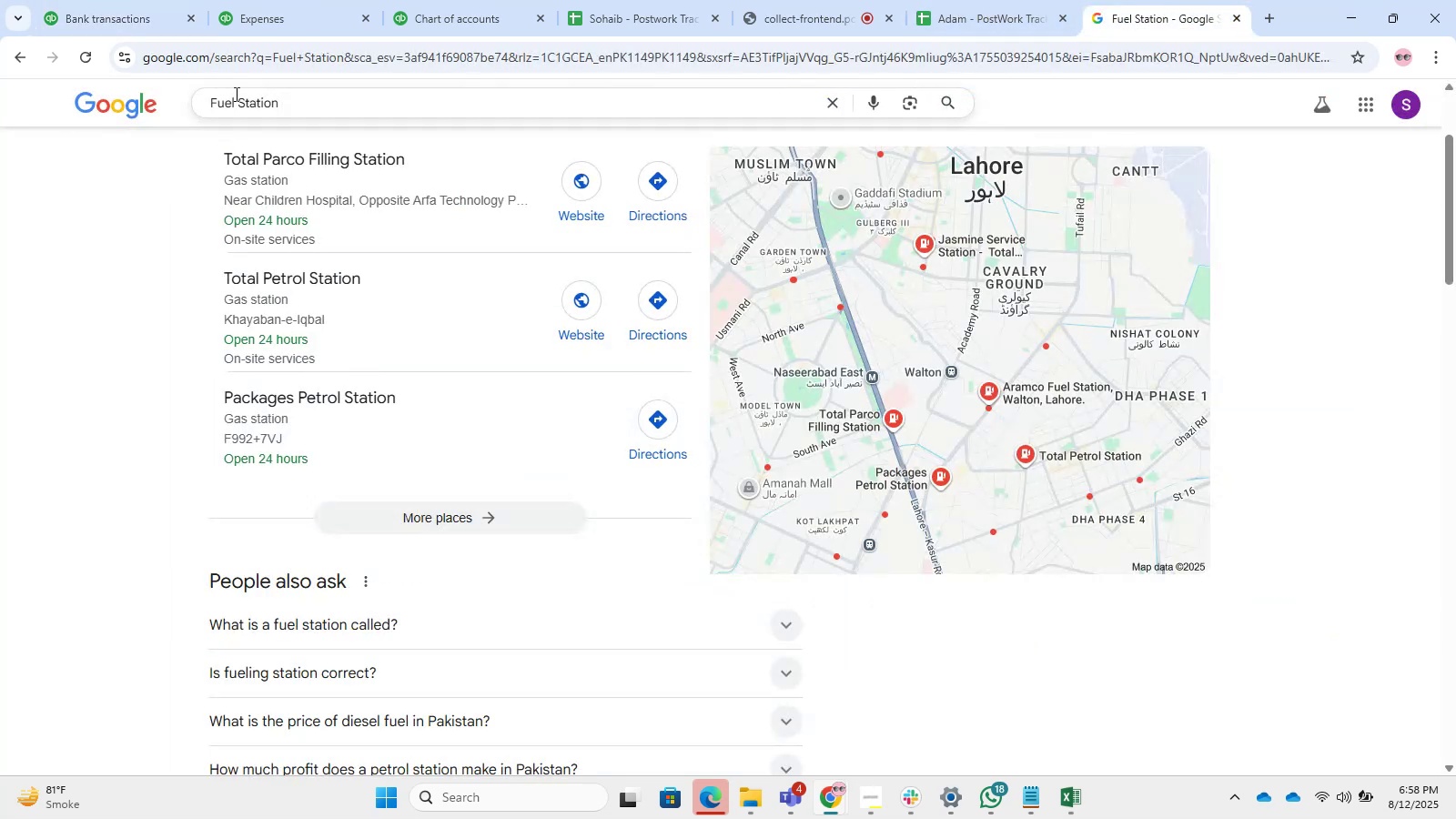 
left_click_drag(start_coordinate=[304, 95], to_coordinate=[0, 106])
 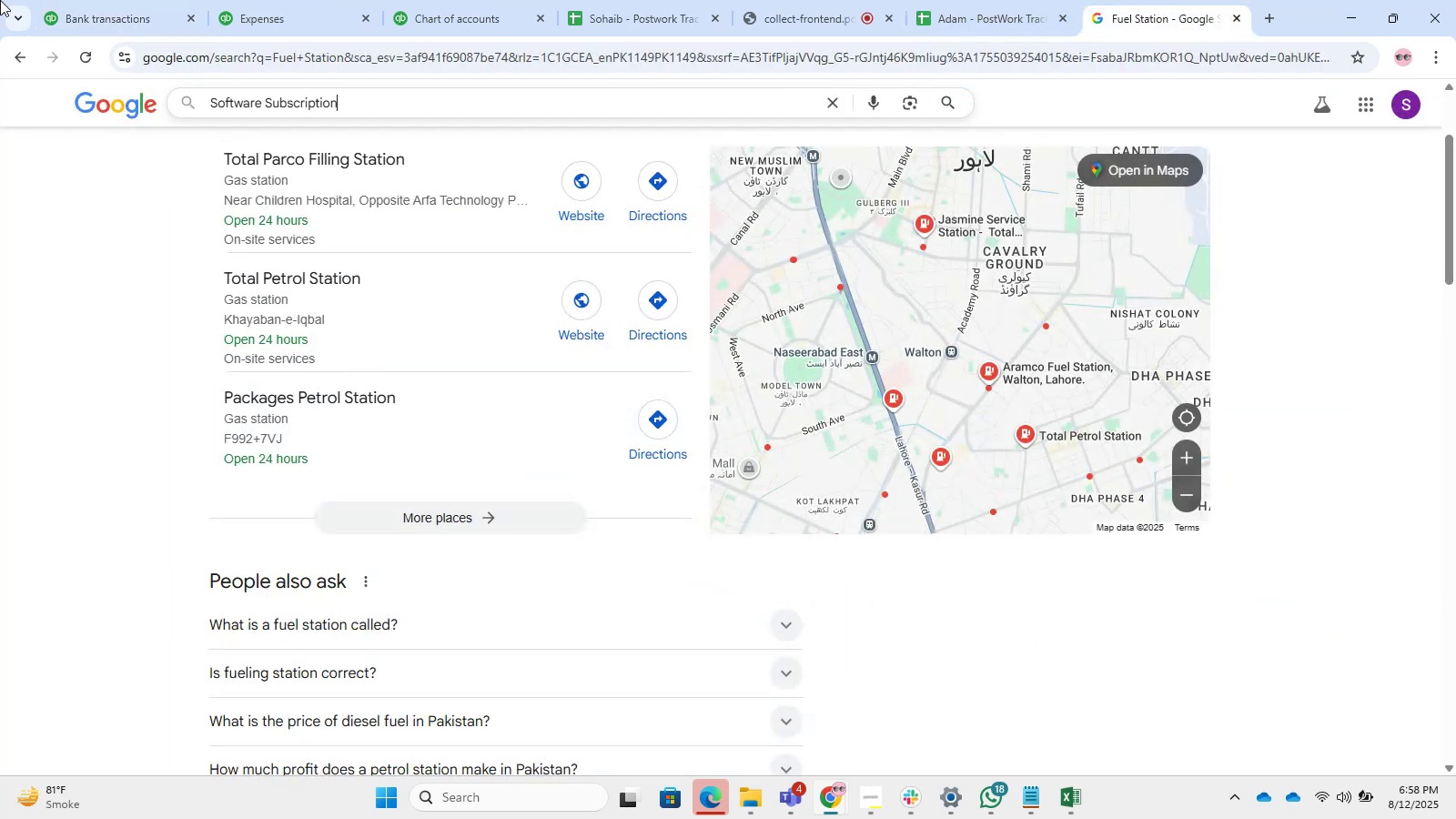 
key(Control+ControlLeft)
 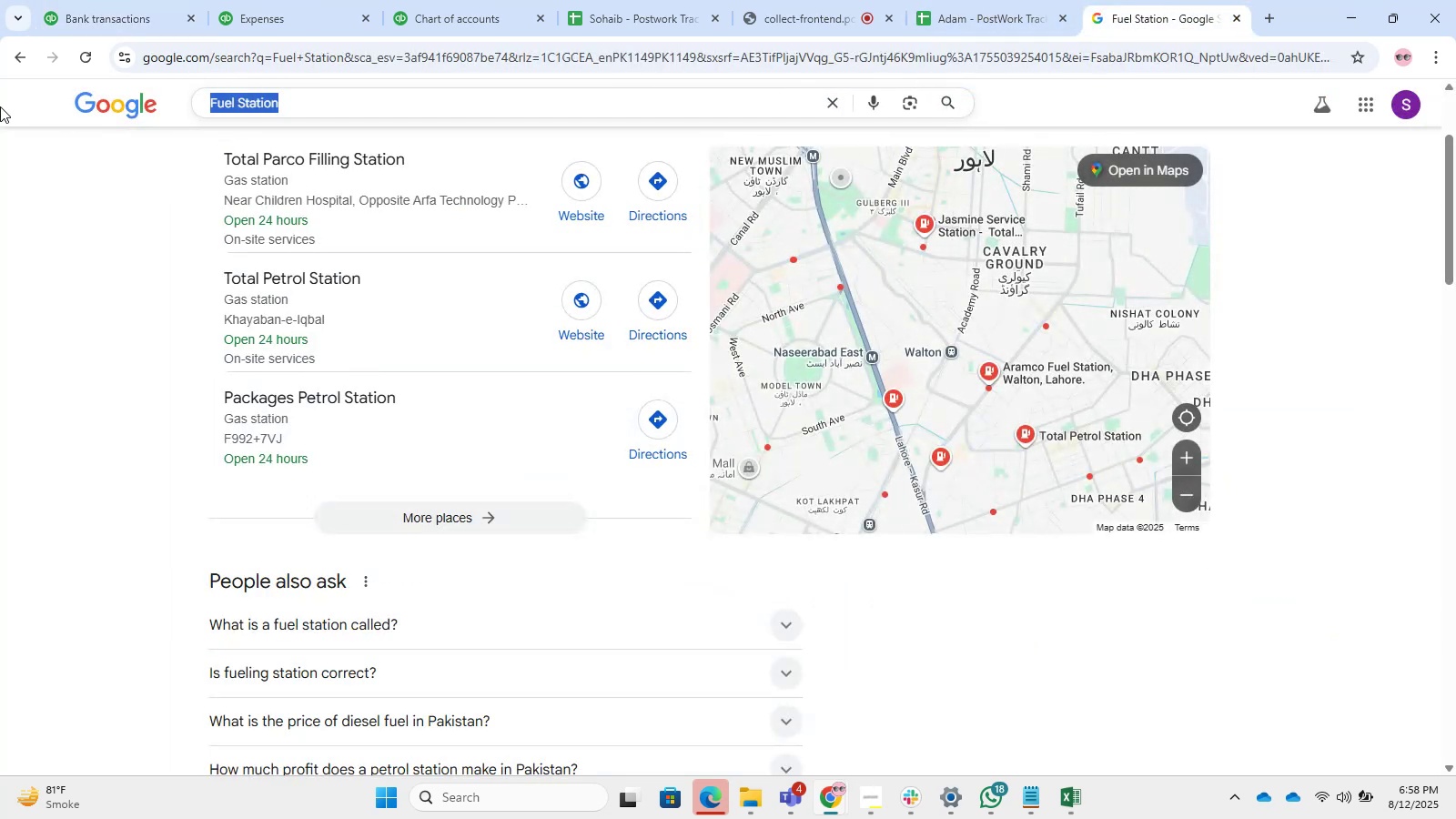 
key(Control+V)
 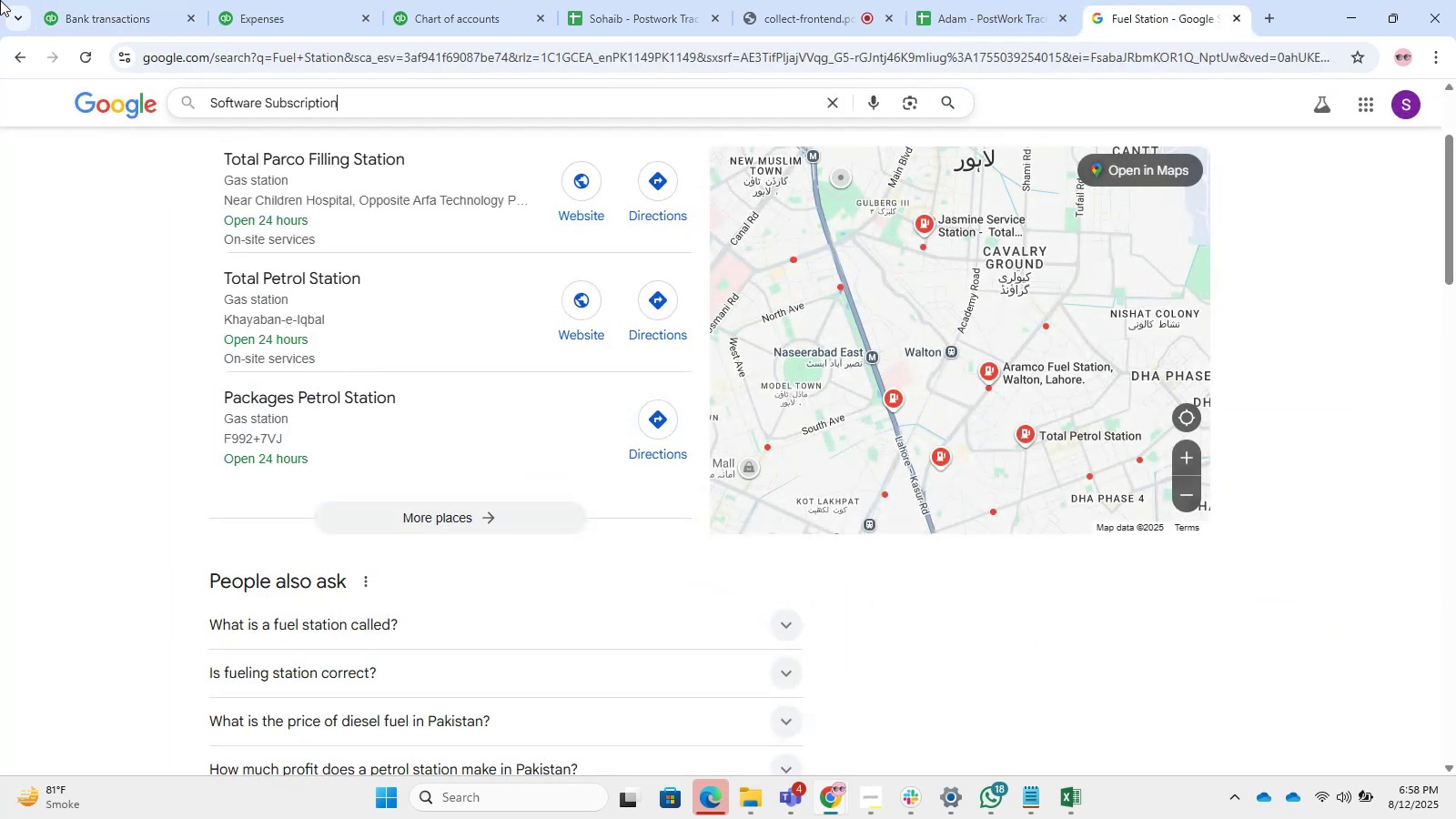 
key(NumpadEnter)
 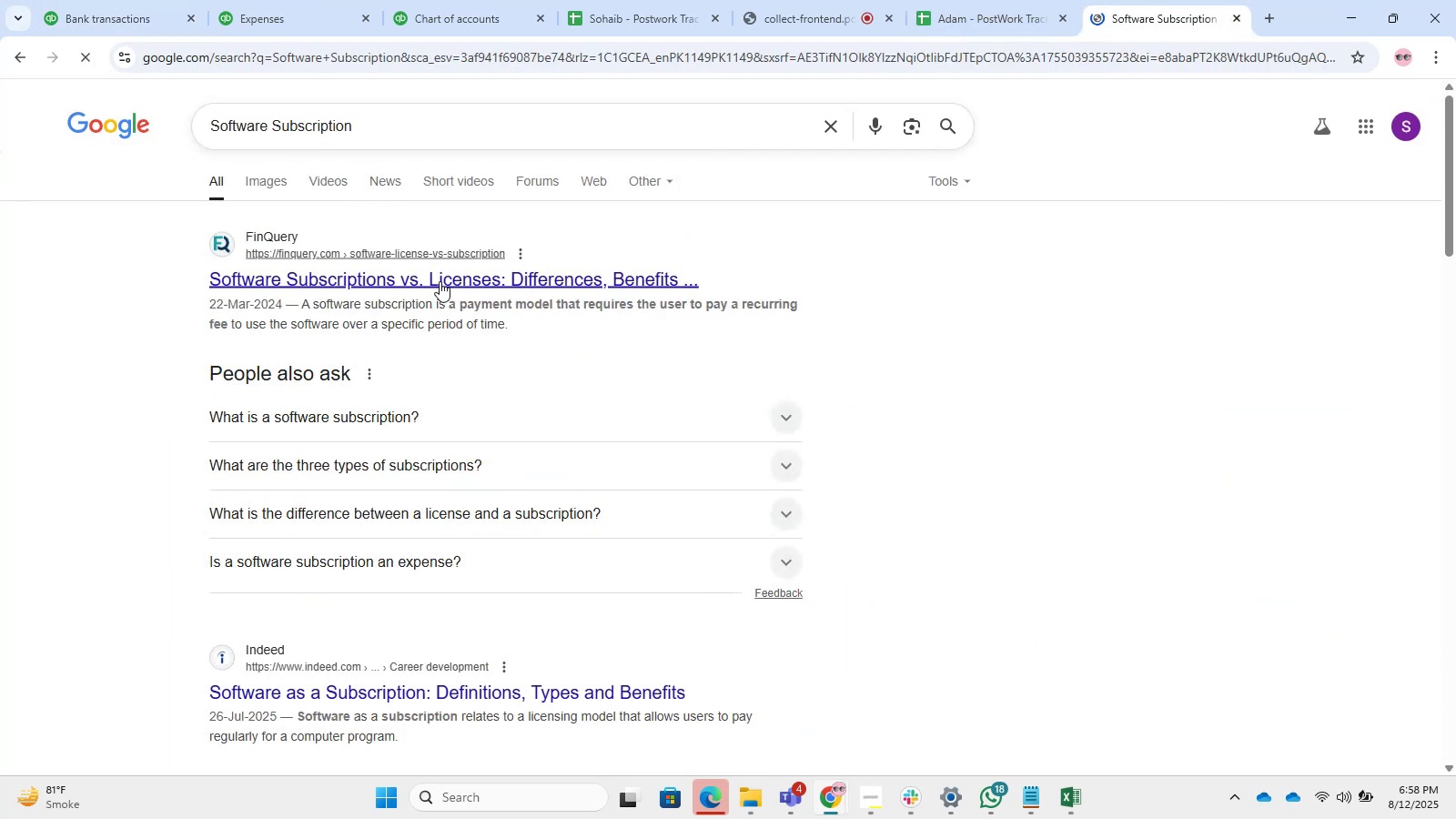 
left_click([47, 0])
 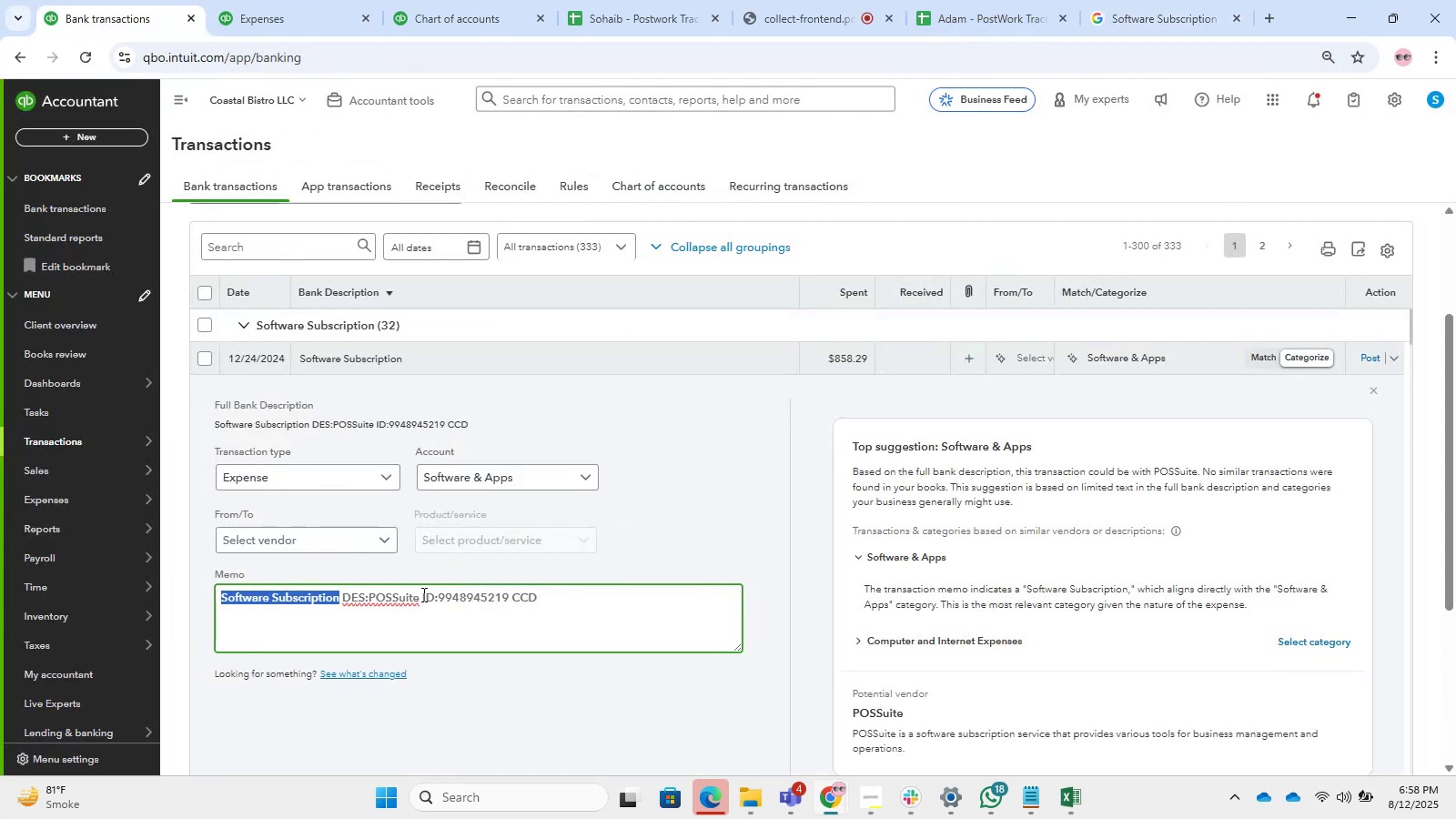 
left_click_drag(start_coordinate=[416, 598], to_coordinate=[368, 613])
 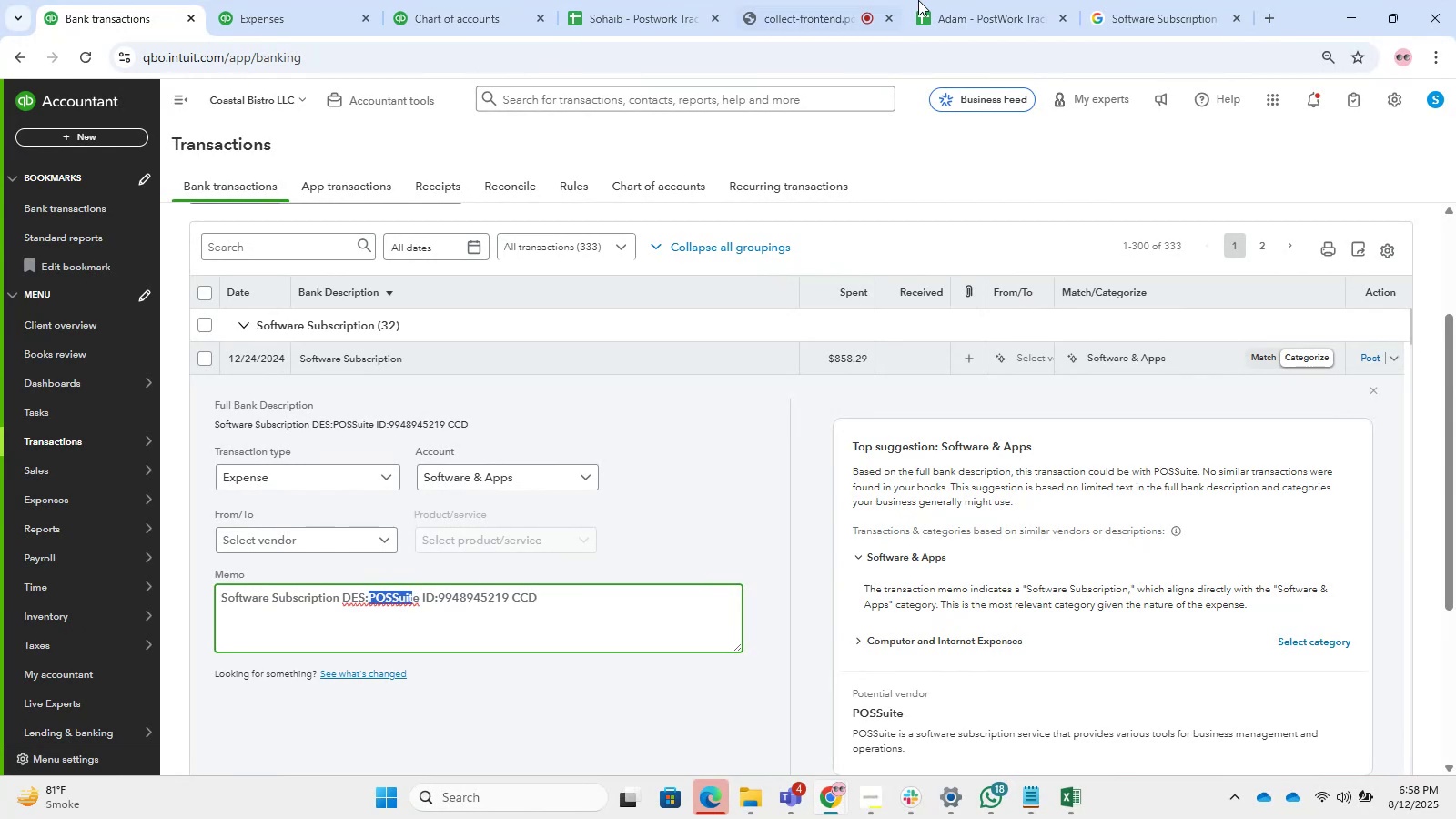 
key(Control+C)
 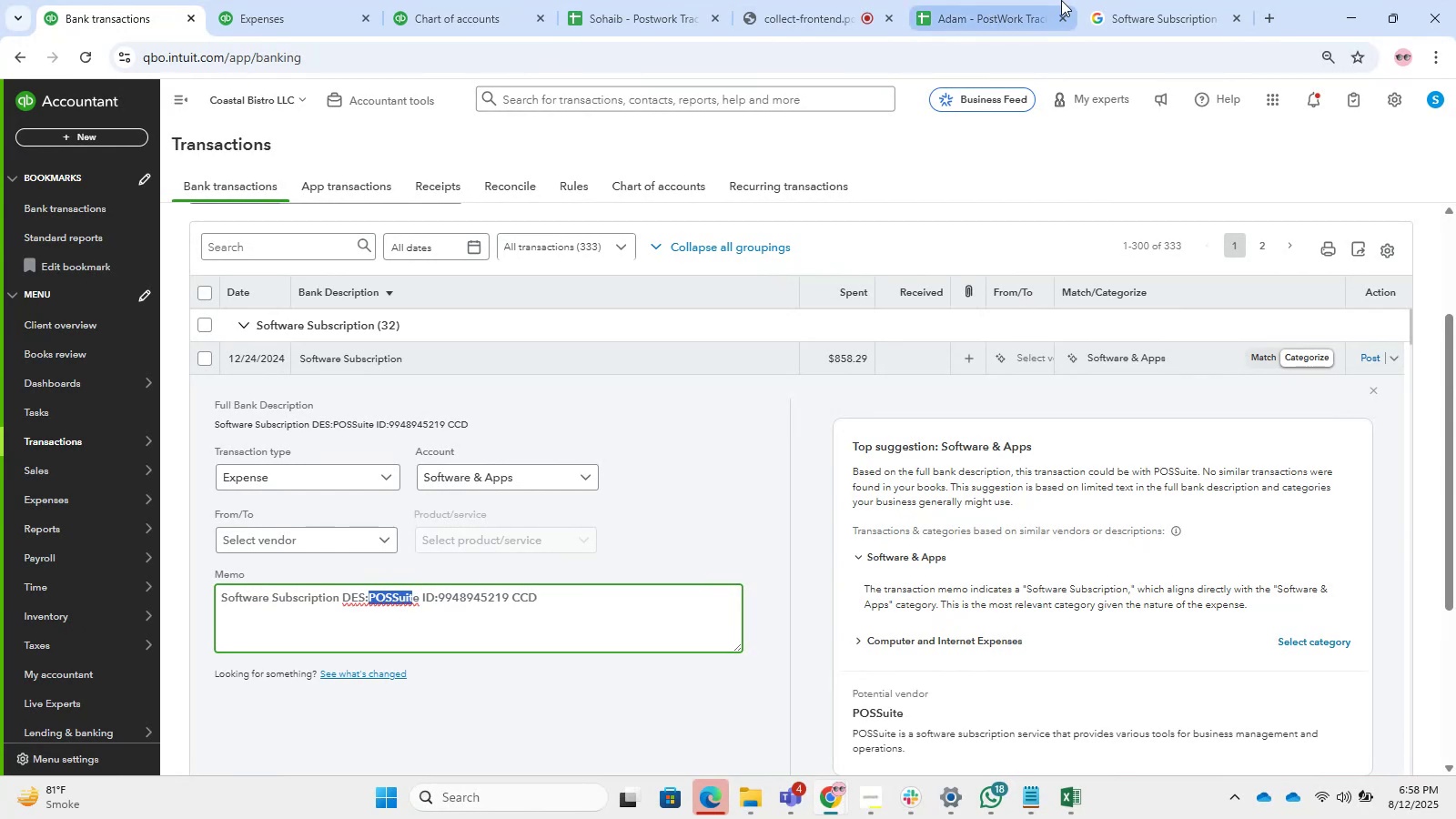 
left_click([1114, 0])
 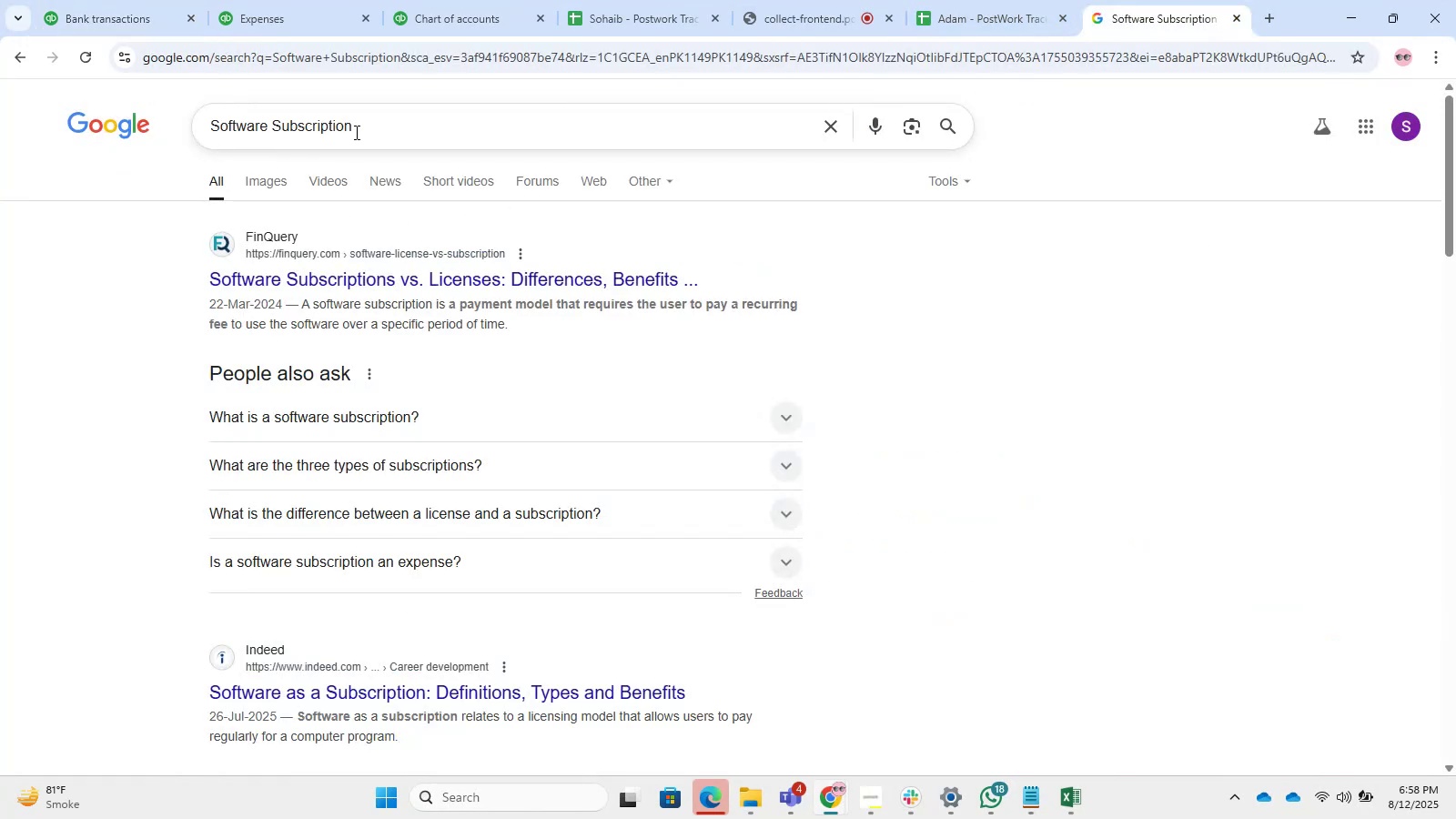 
key(Space)
 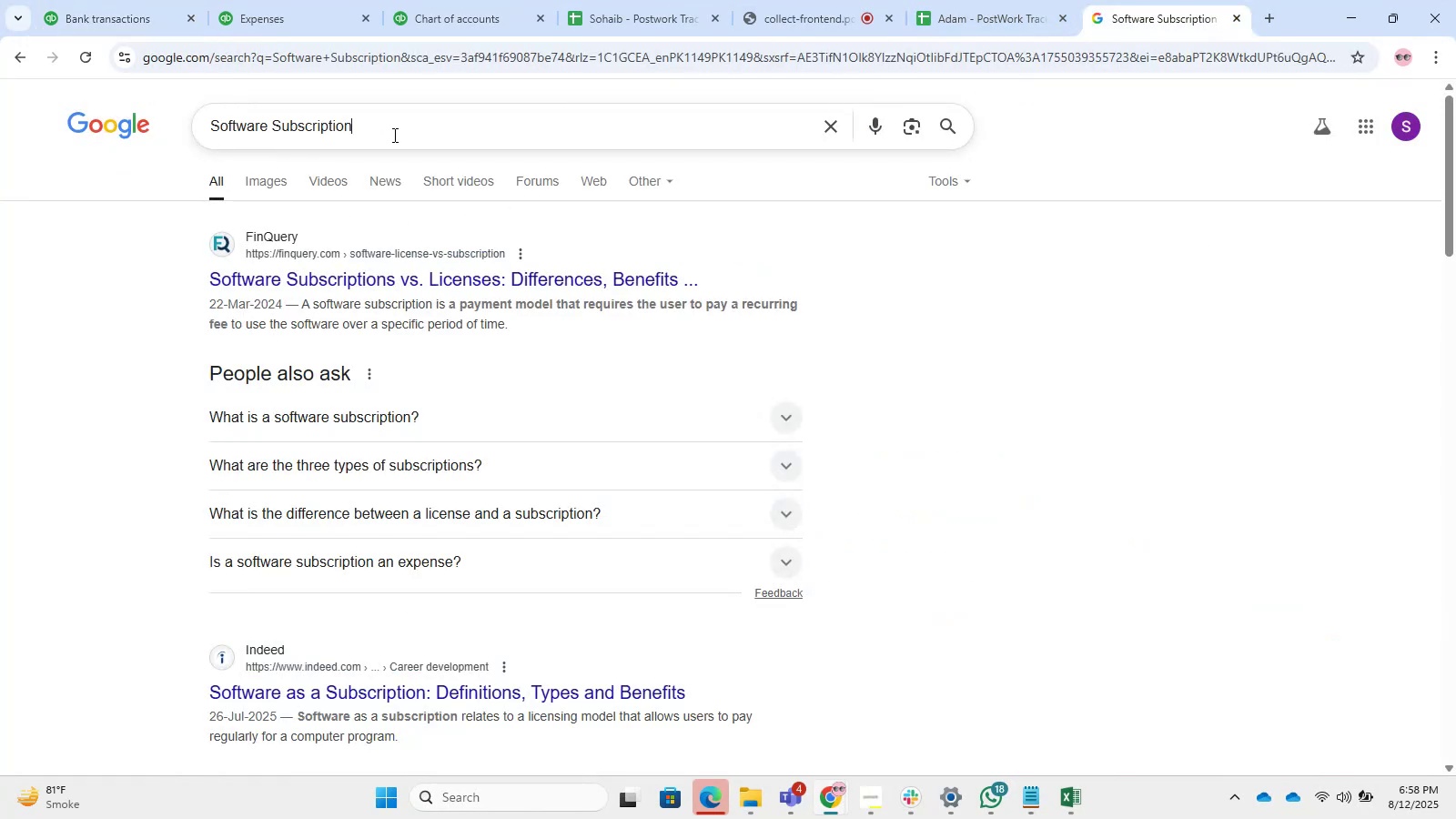 
left_click([393, 135])
 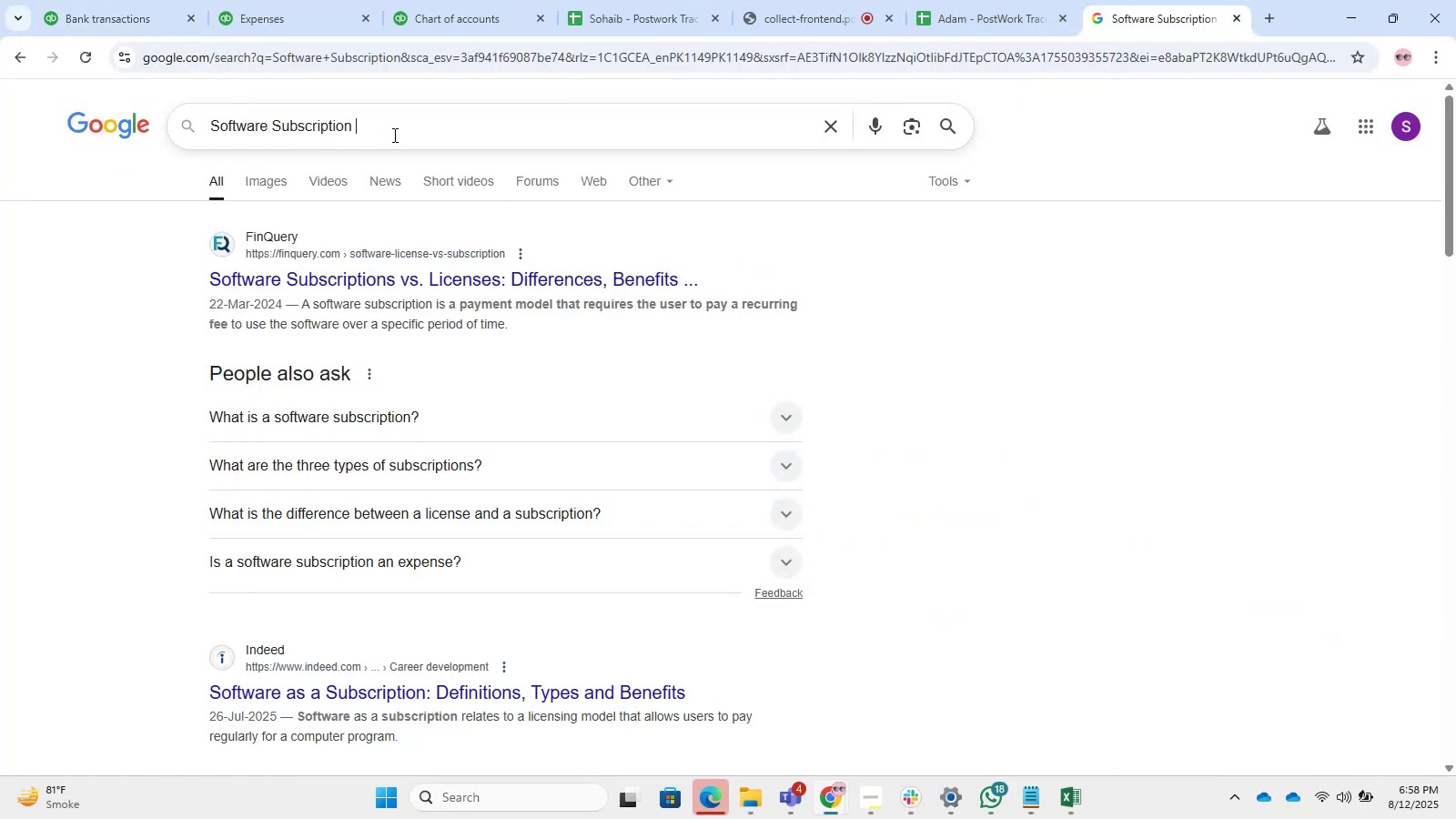 
key(Control+V)
 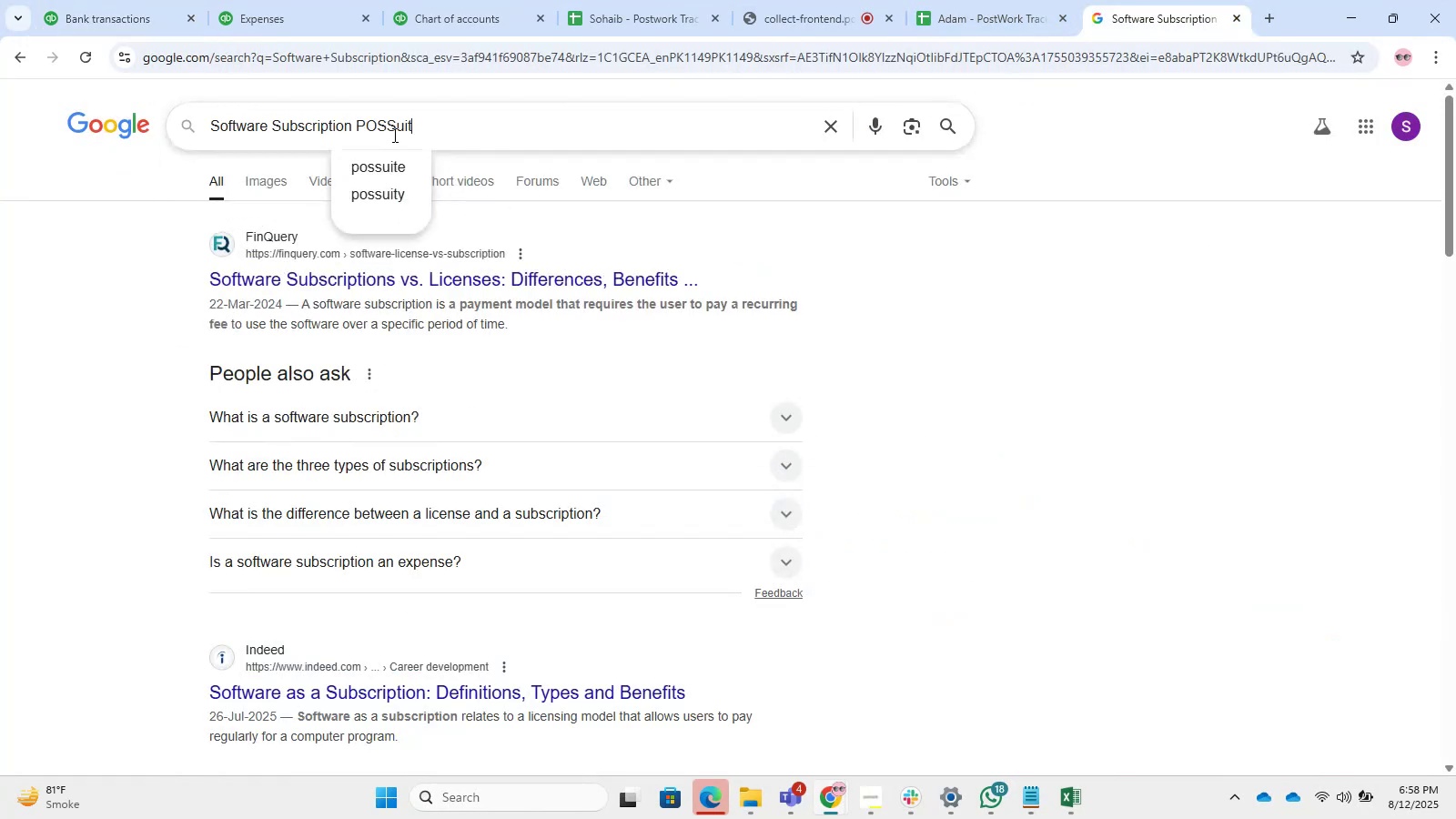 
key(NumpadEnter)
 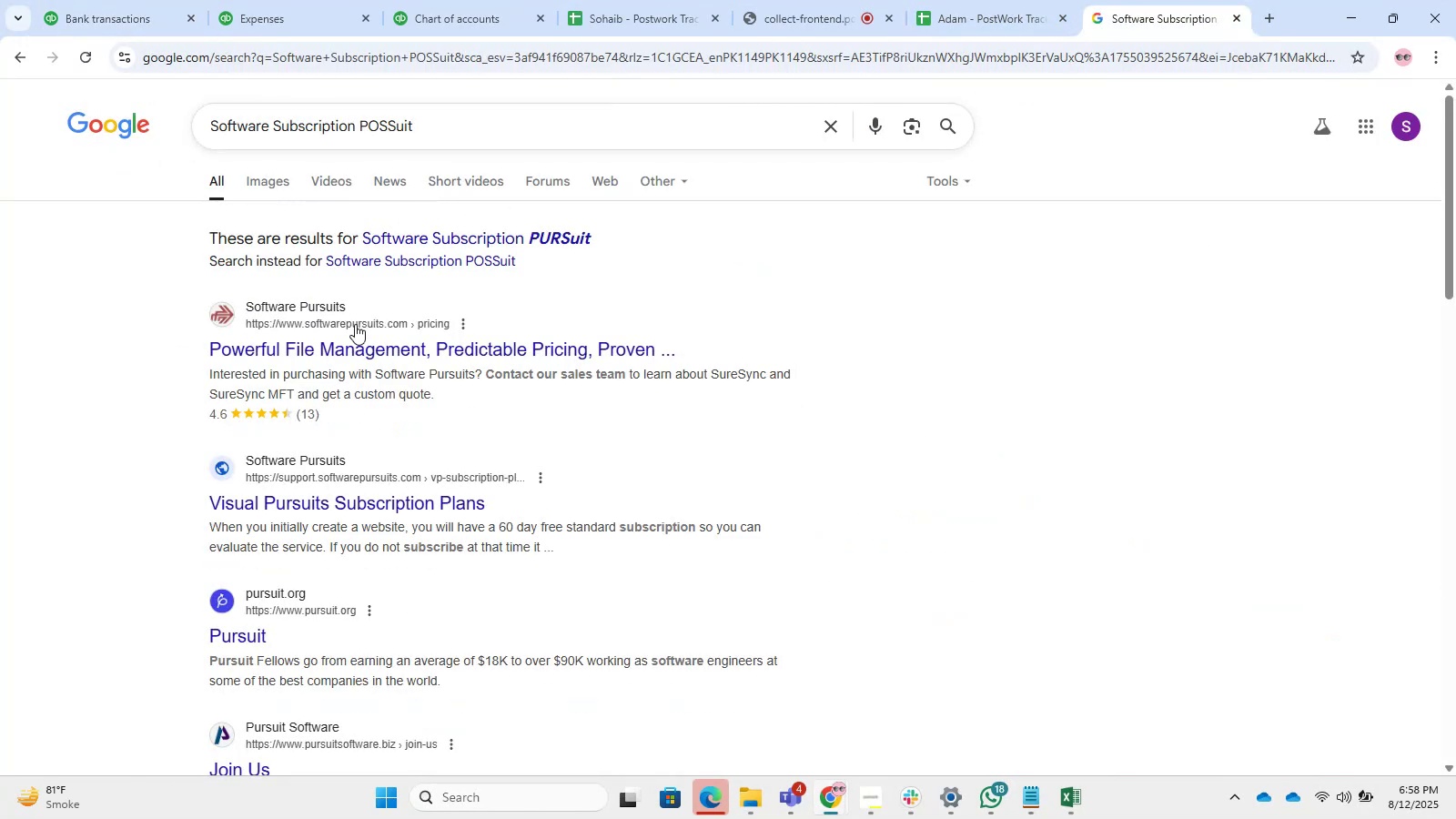 
left_click_drag(start_coordinate=[360, 128], to_coordinate=[147, 125])
 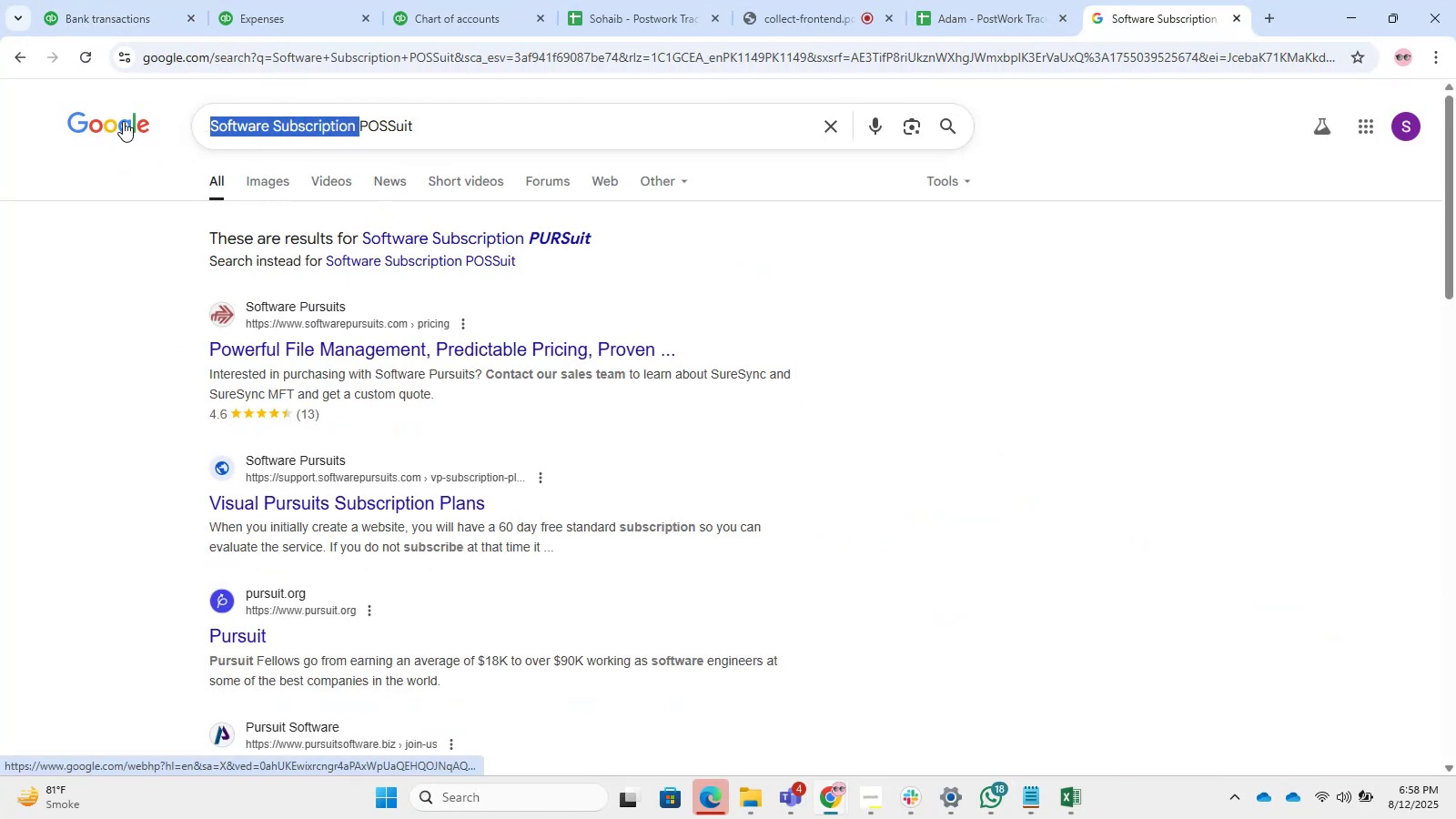 
key(Backspace)
 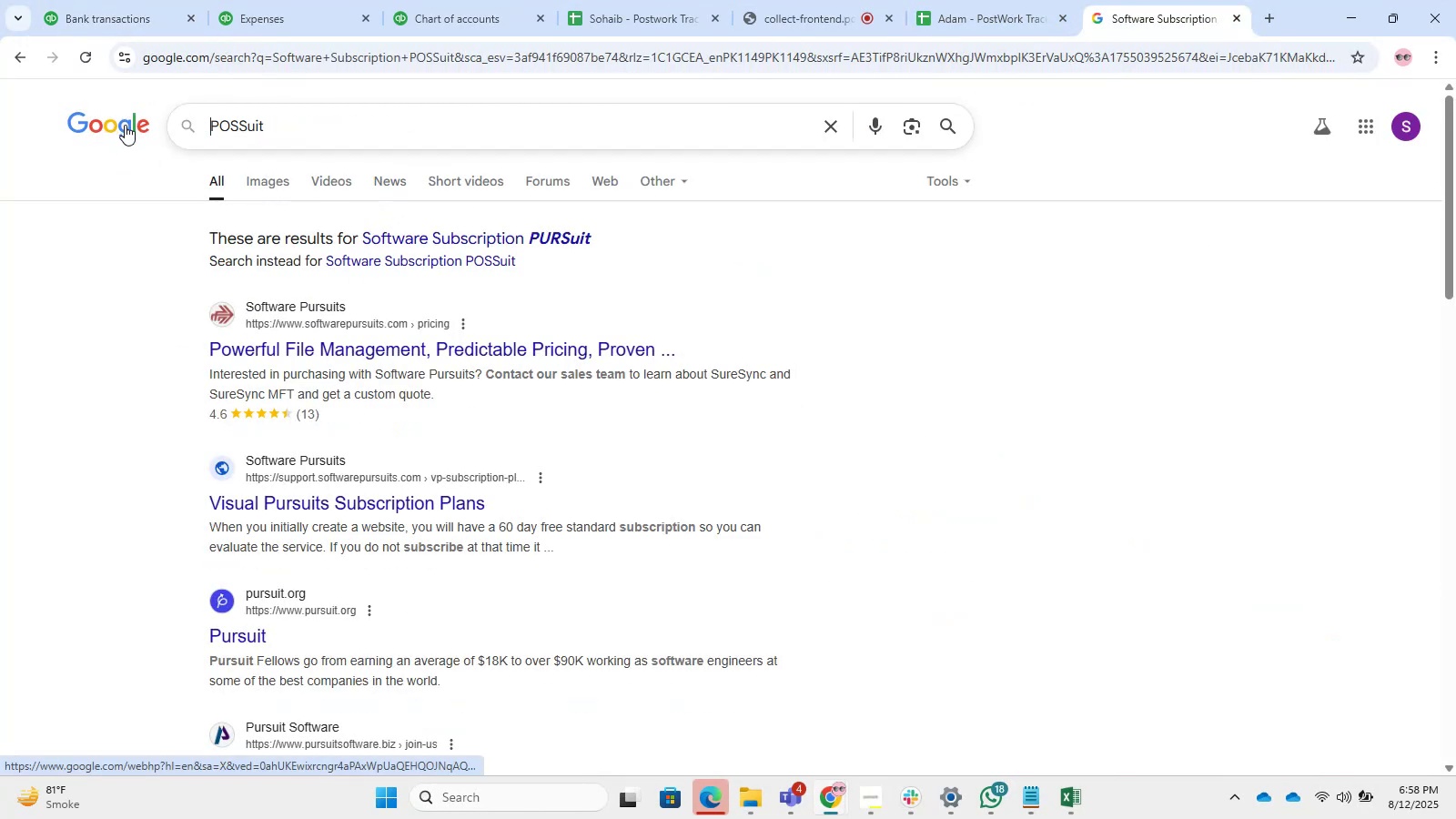 
key(Enter)
 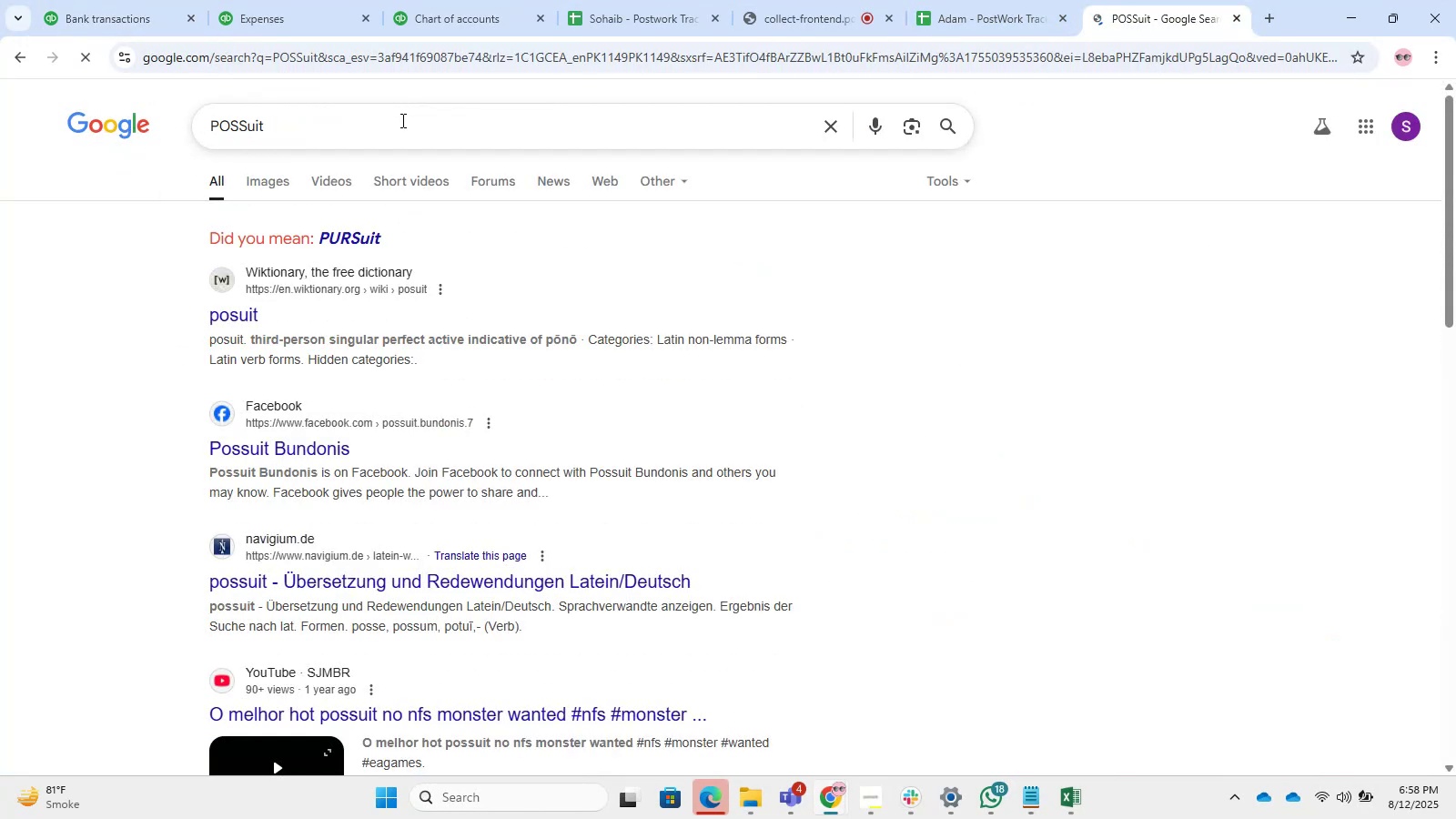 
left_click_drag(start_coordinate=[316, 126], to_coordinate=[101, 129])
 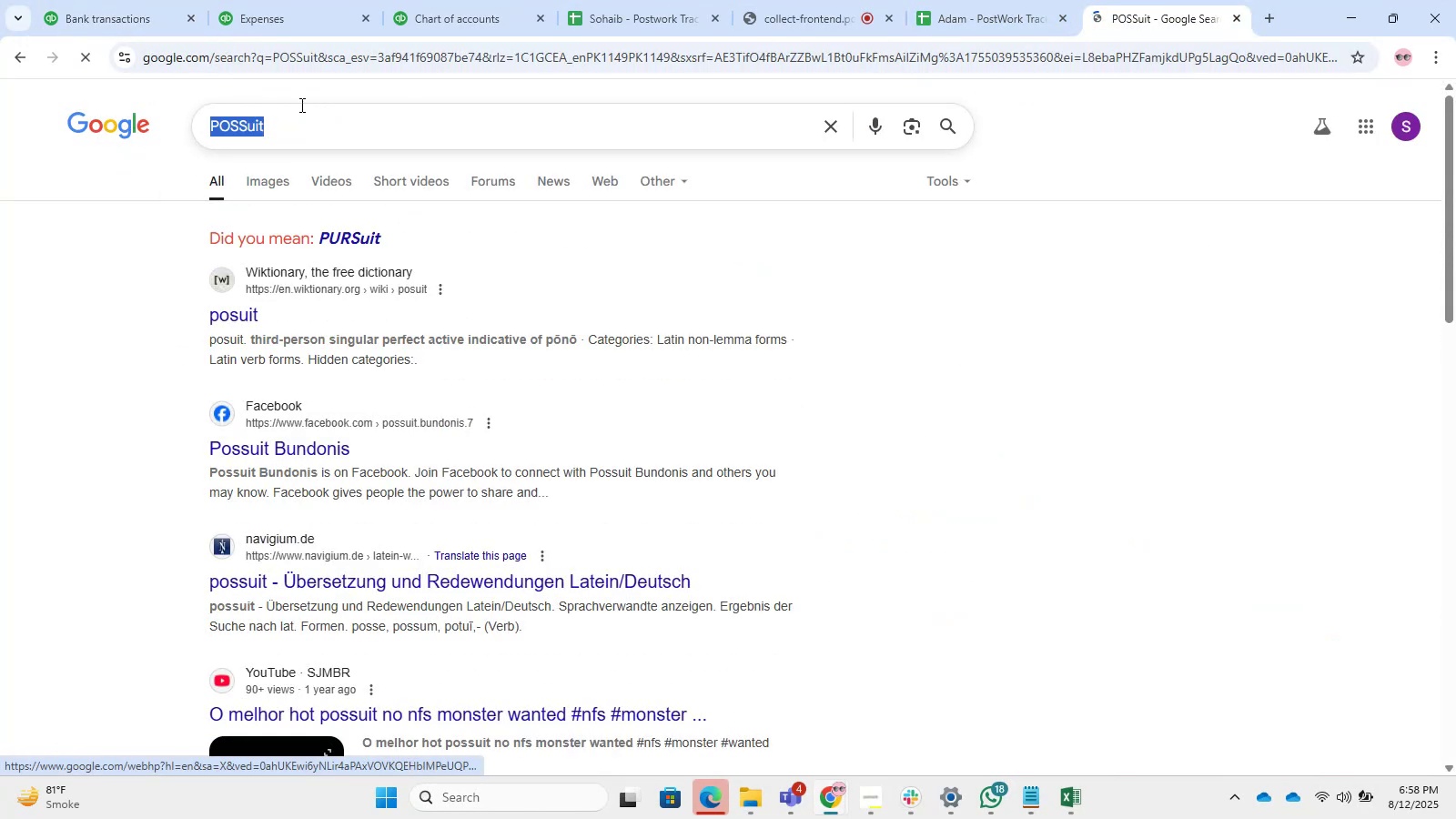 
key(Control+V)
 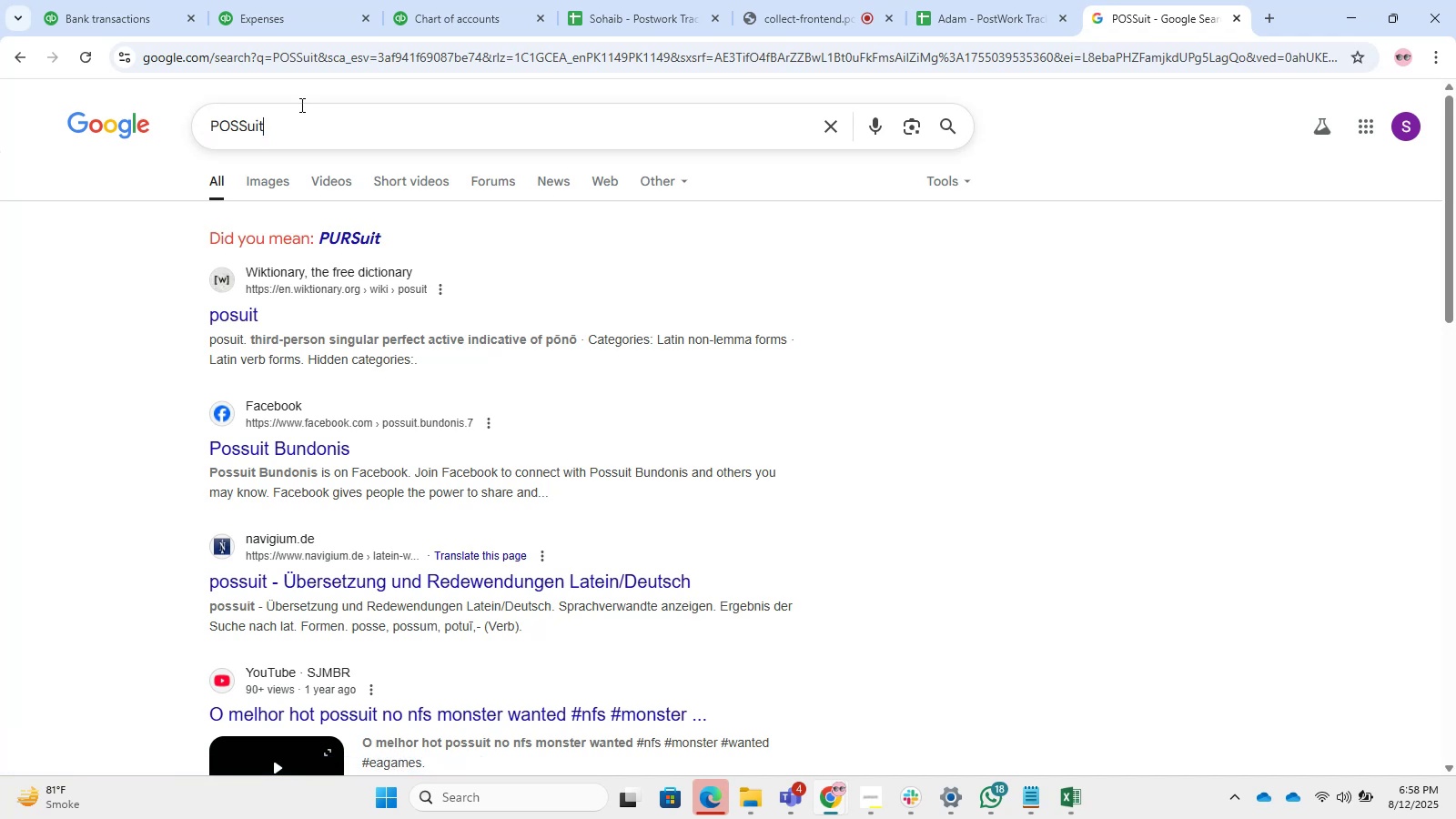 
key(NumpadEnter)
 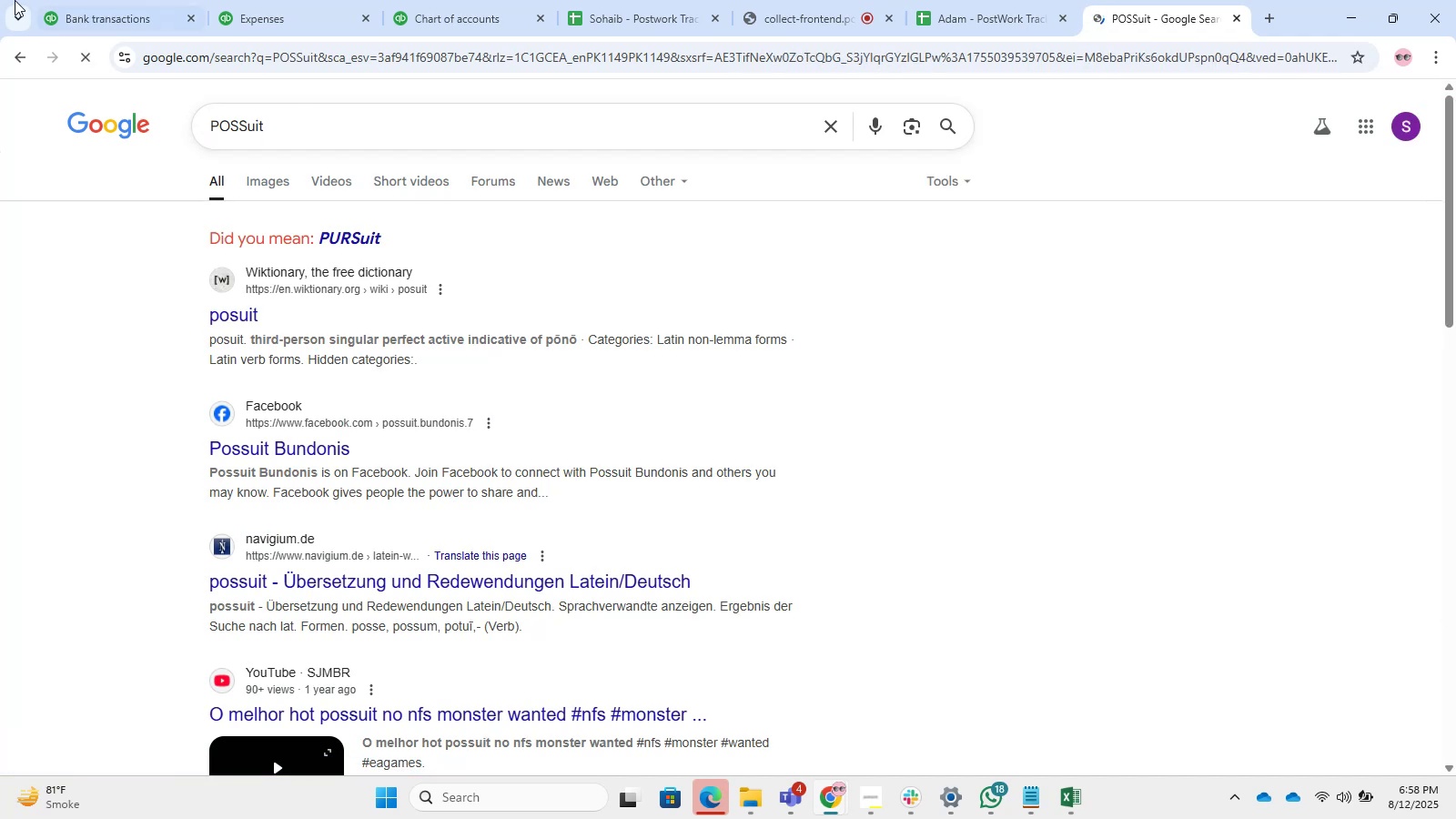 
left_click([110, 0])
 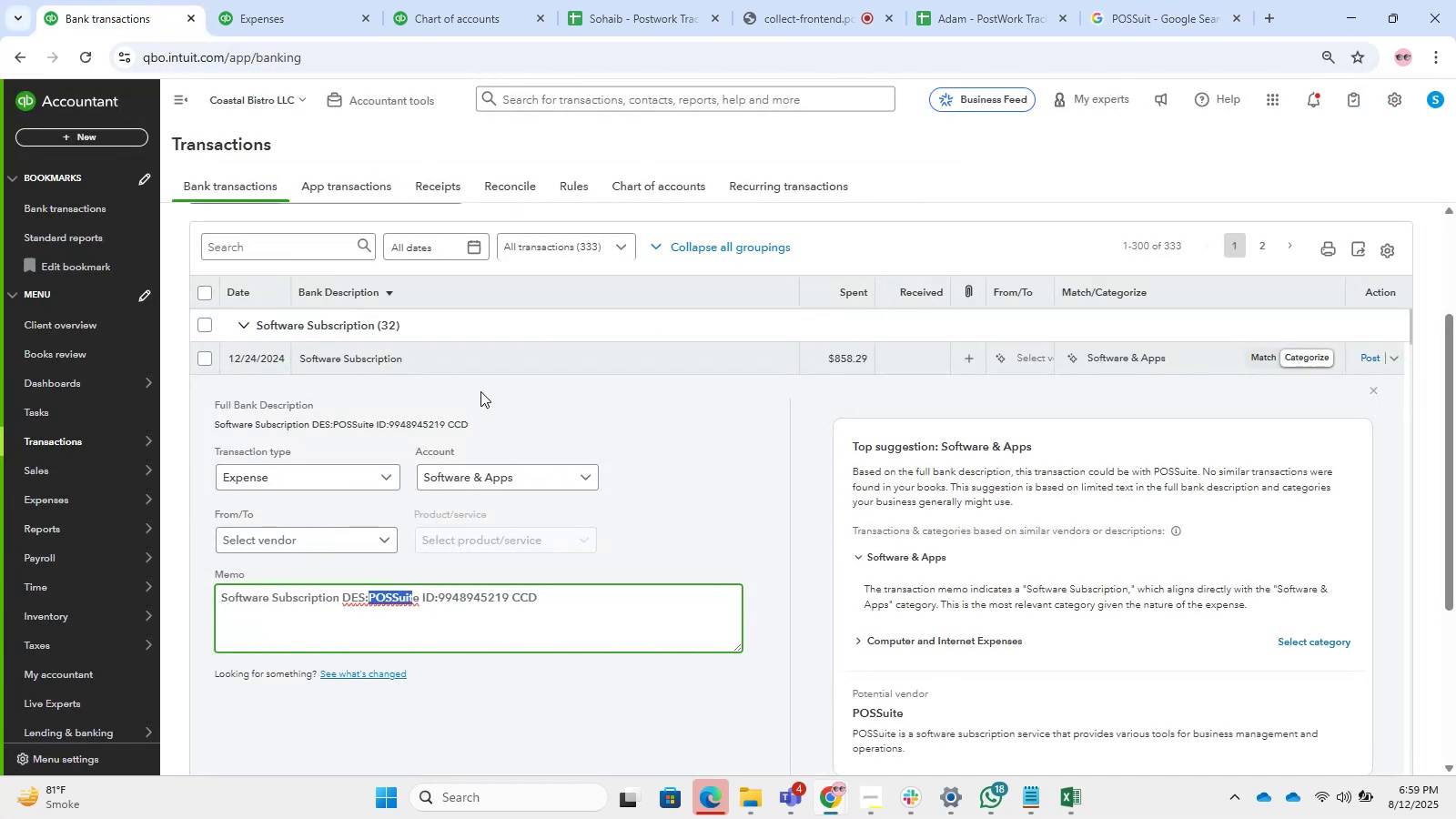 
left_click([485, 374])
 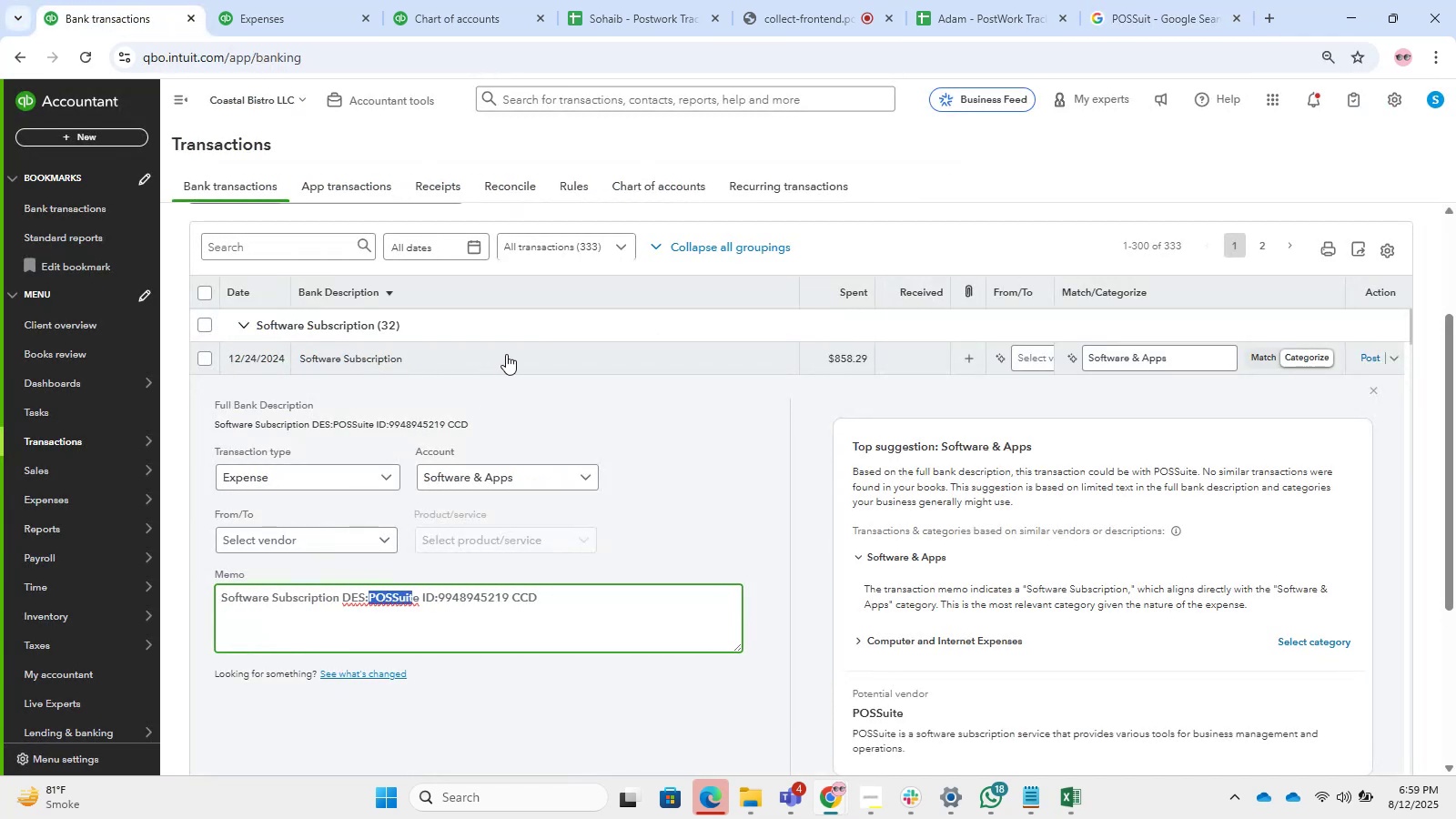 
left_click([506, 354])
 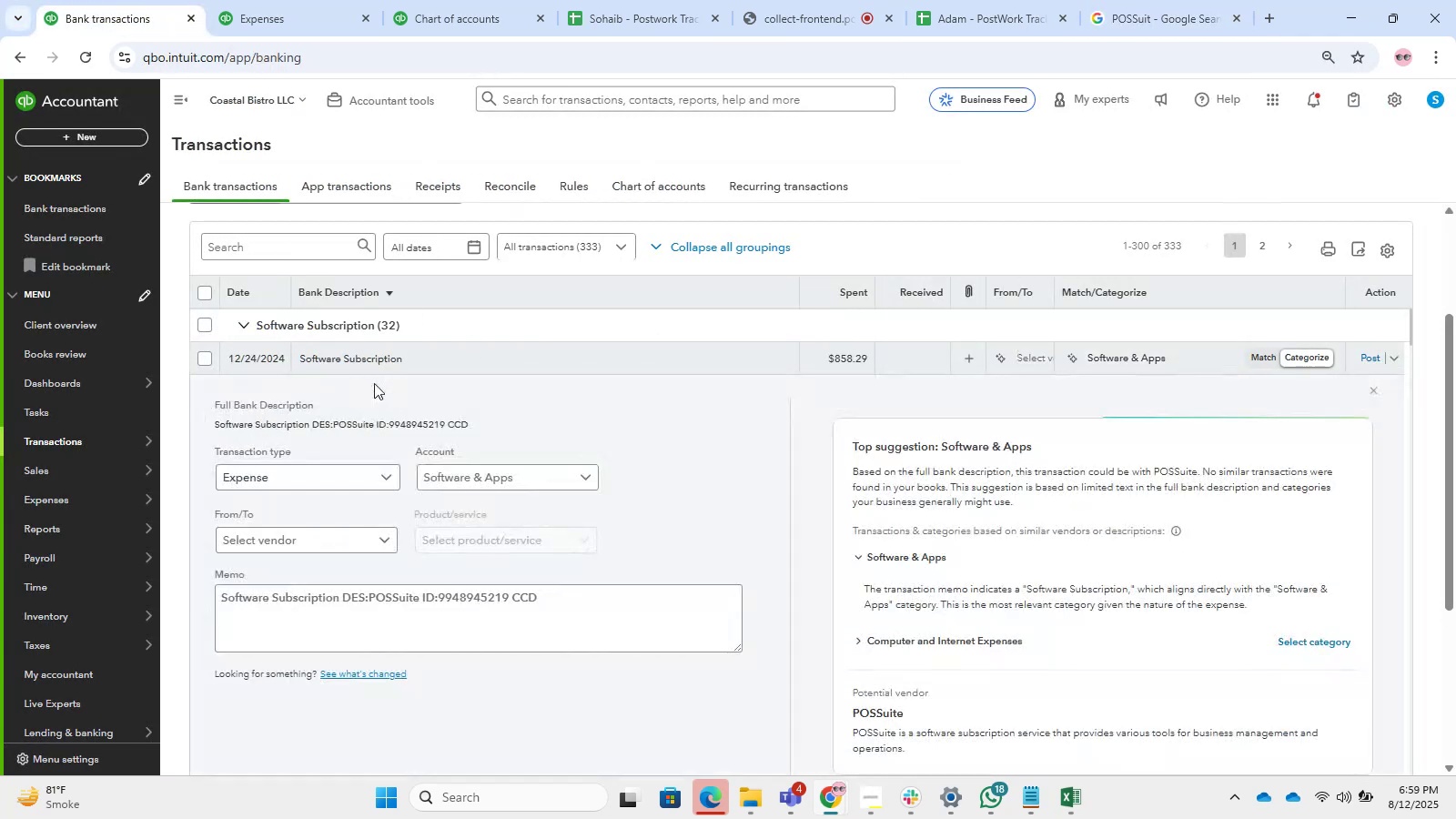 
left_click([379, 354])
 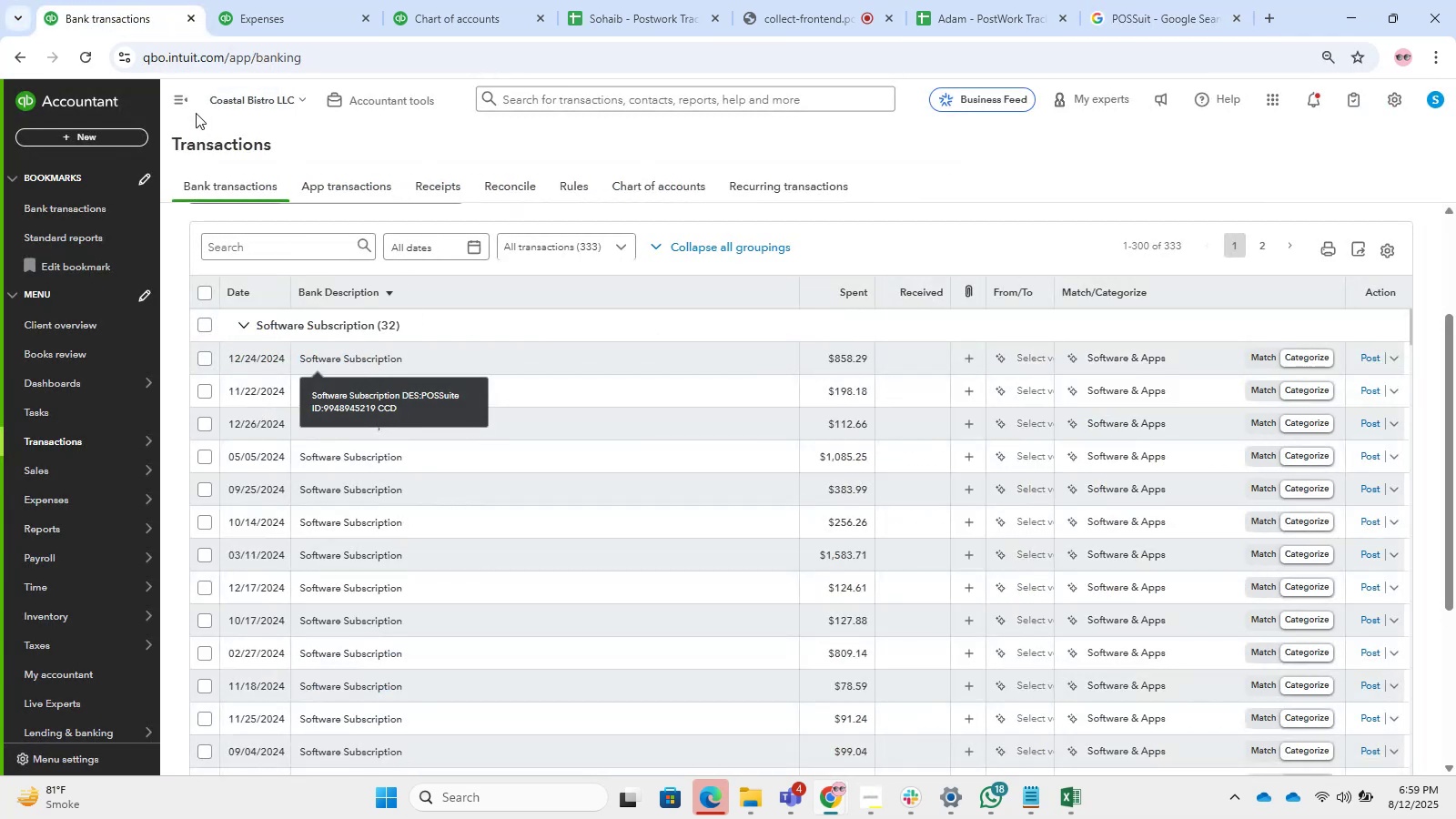 
left_click([187, 110])
 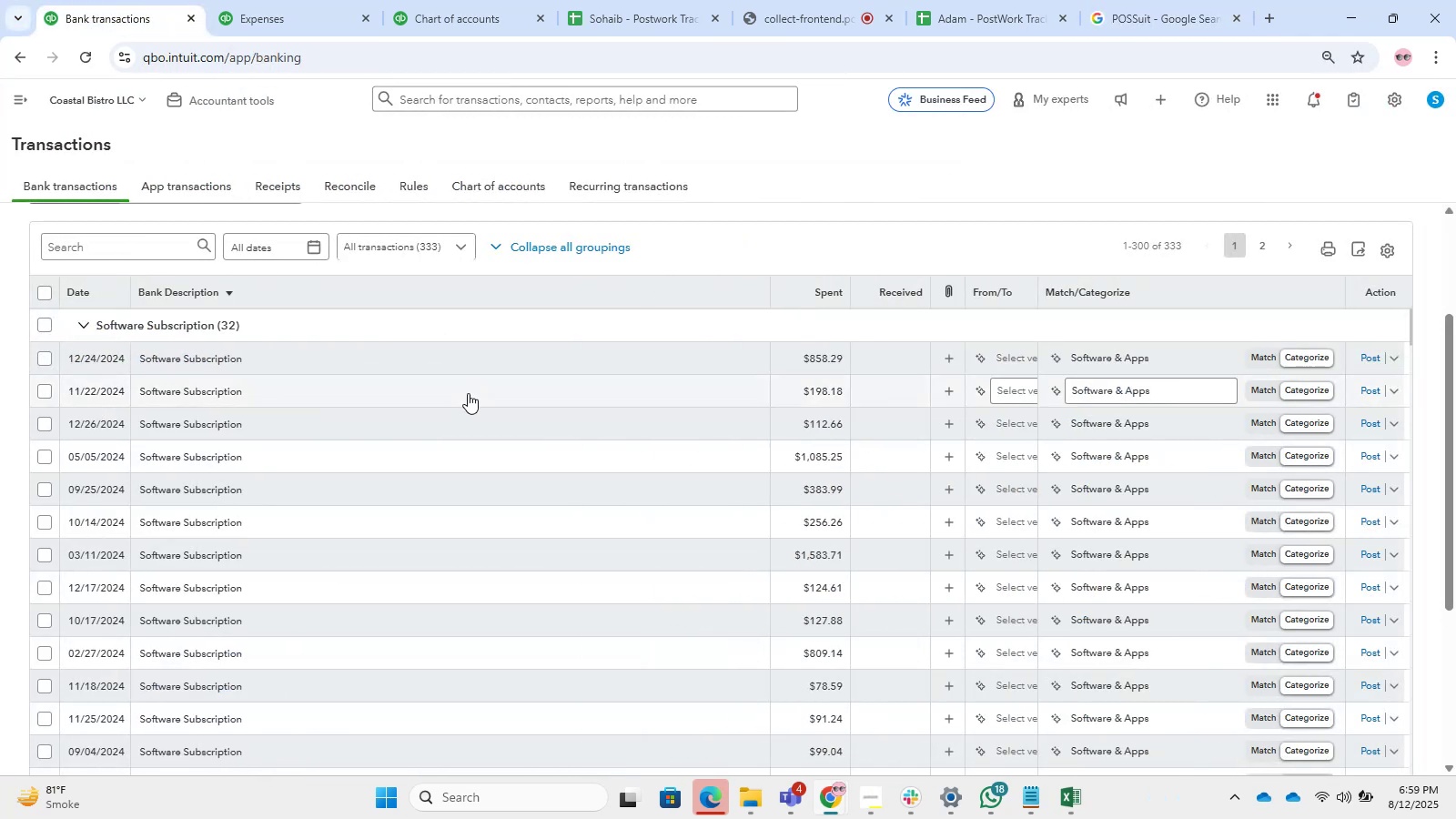 
scroll: coordinate [472, 405], scroll_direction: down, amount: 11.0
 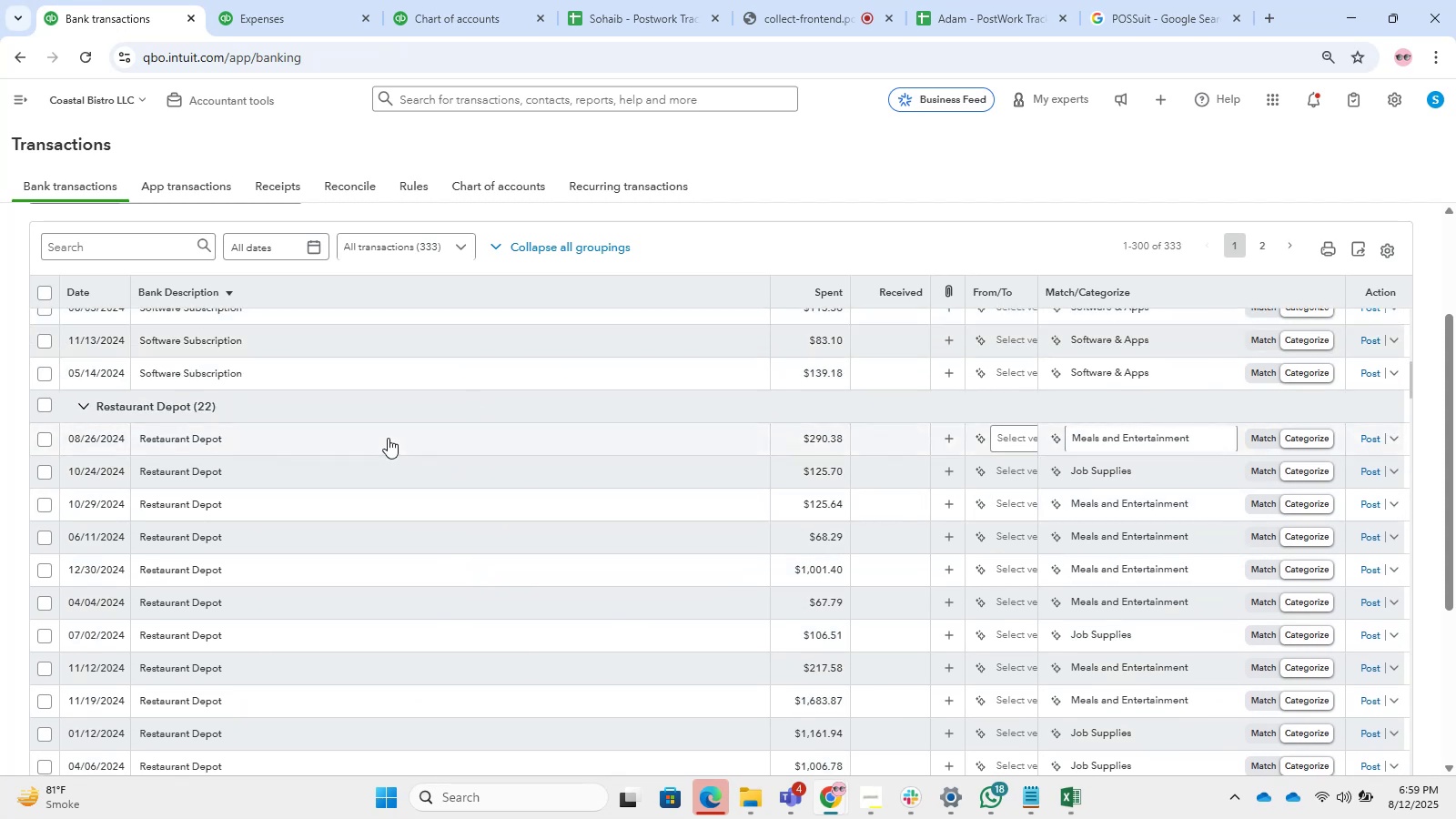 
left_click([384, 438])
 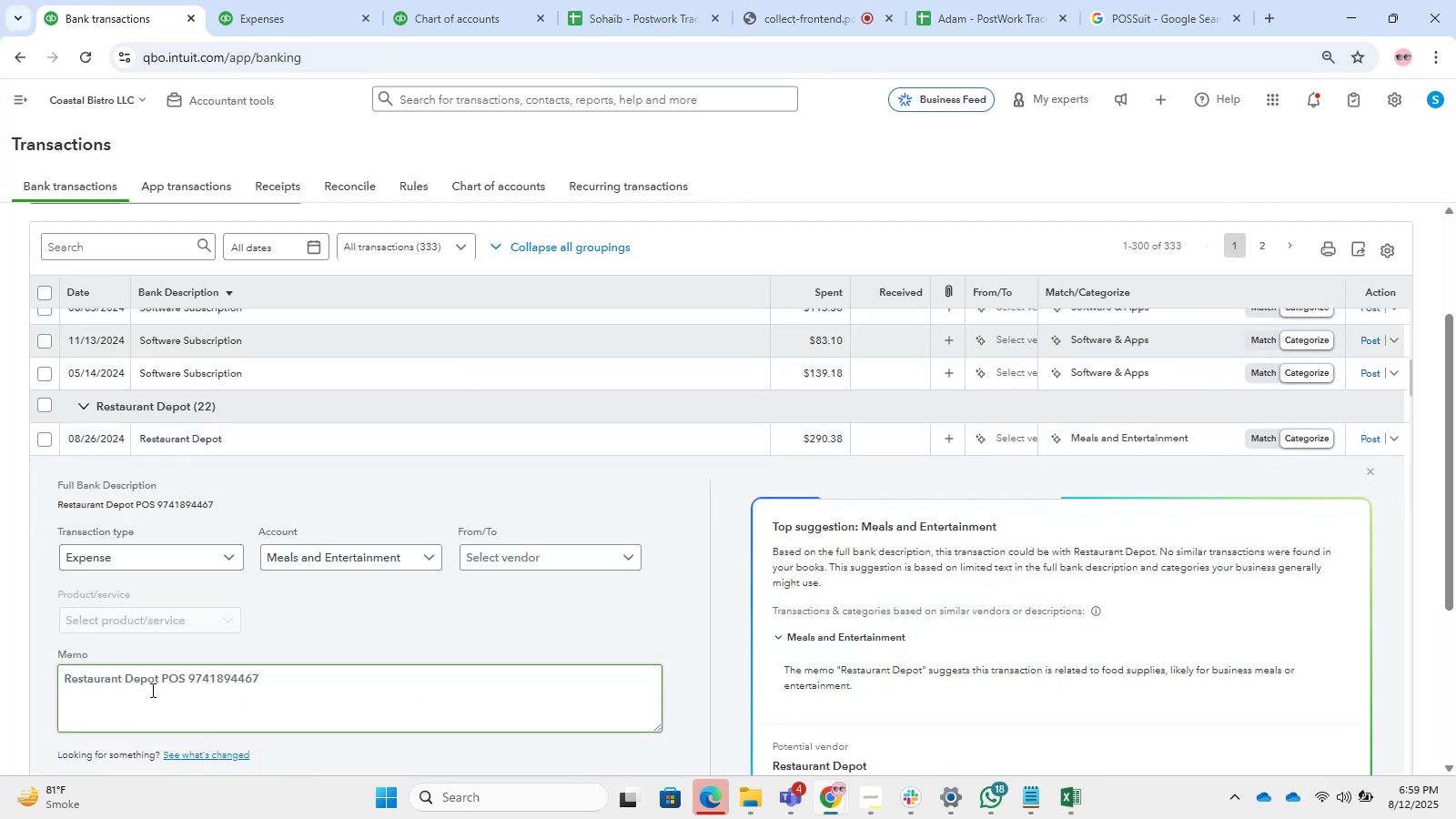 
left_click_drag(start_coordinate=[163, 674], to_coordinate=[0, 698])
 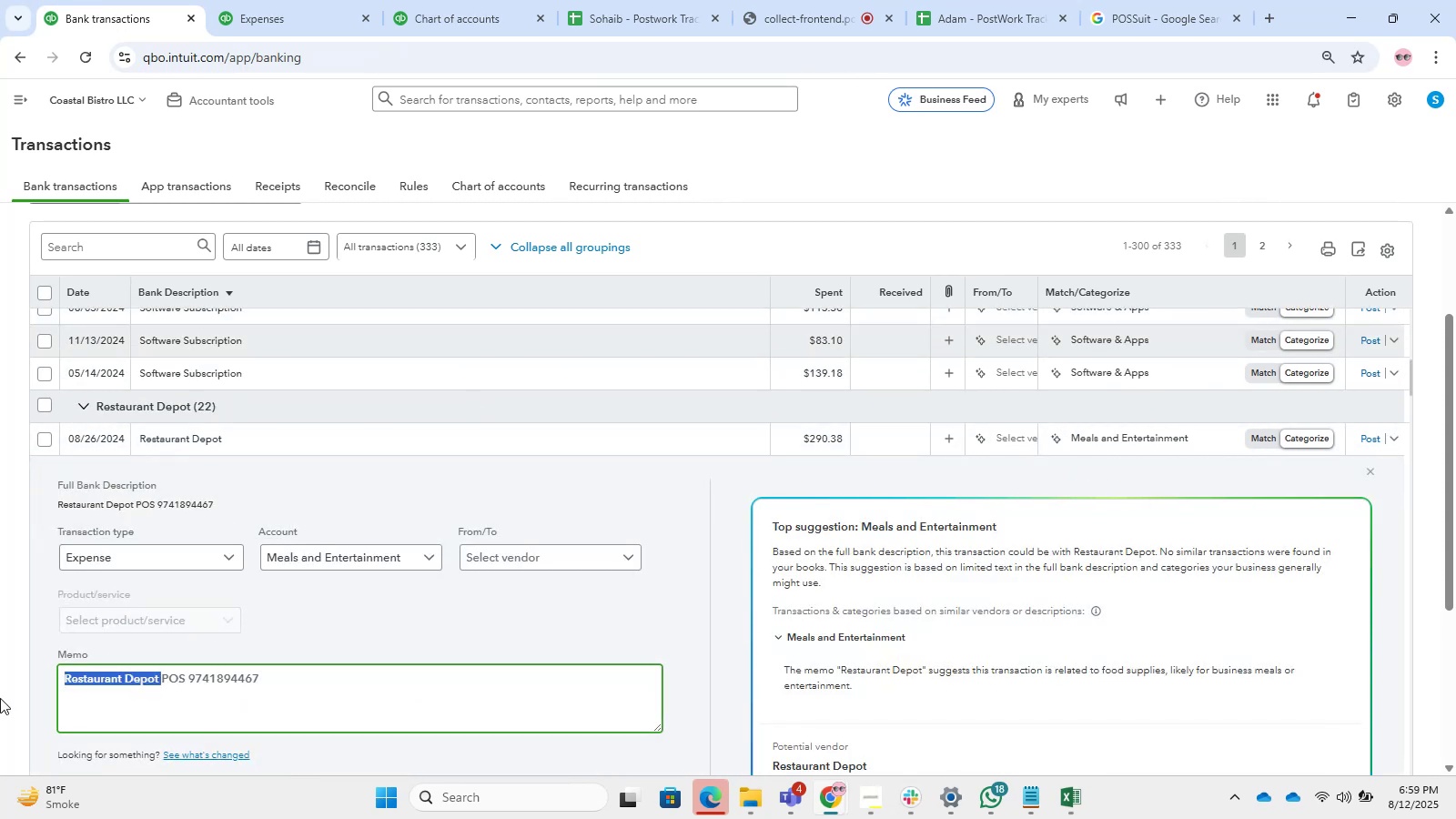 
key(Control+C)
 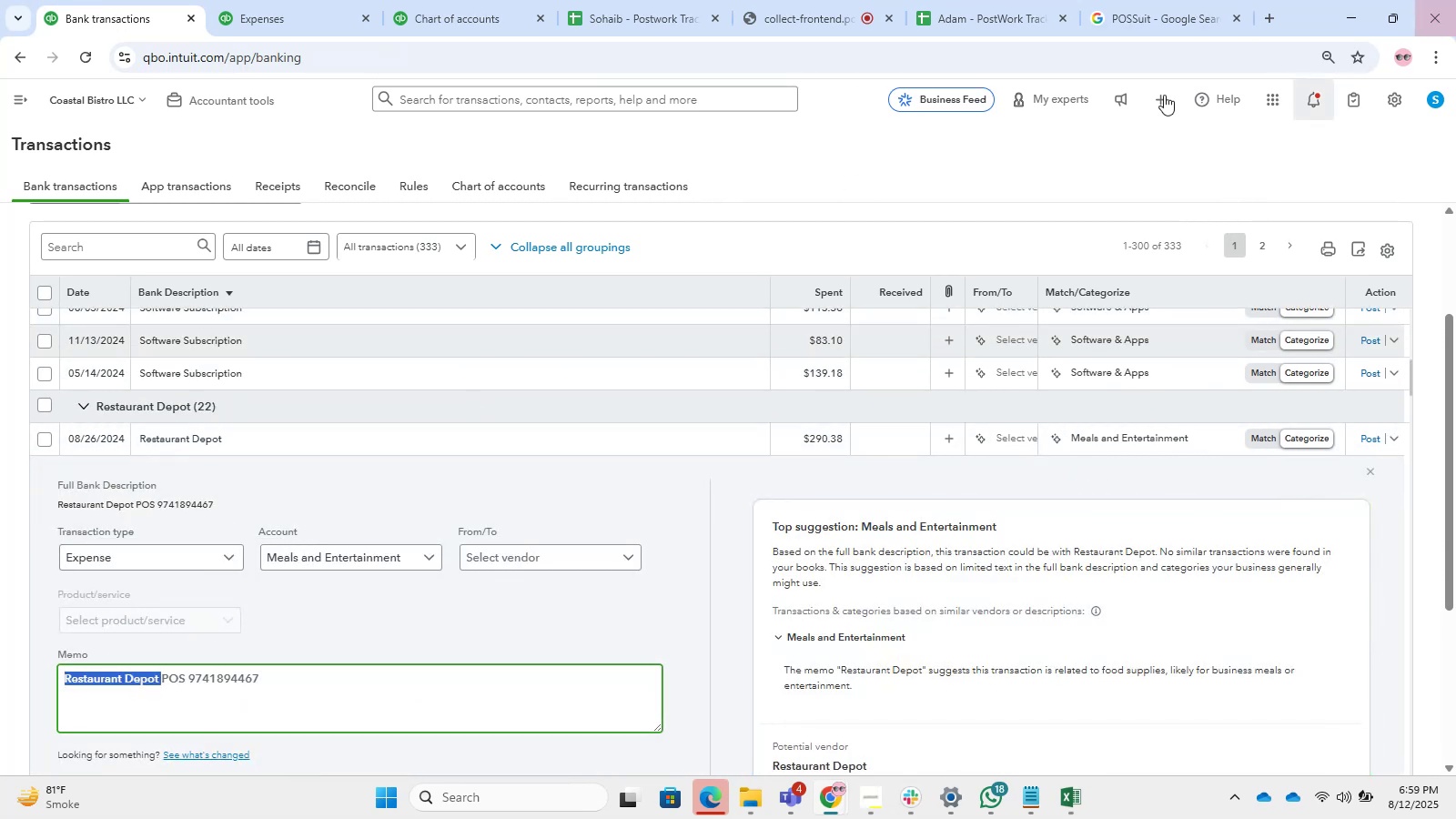 
left_click([1147, 0])
 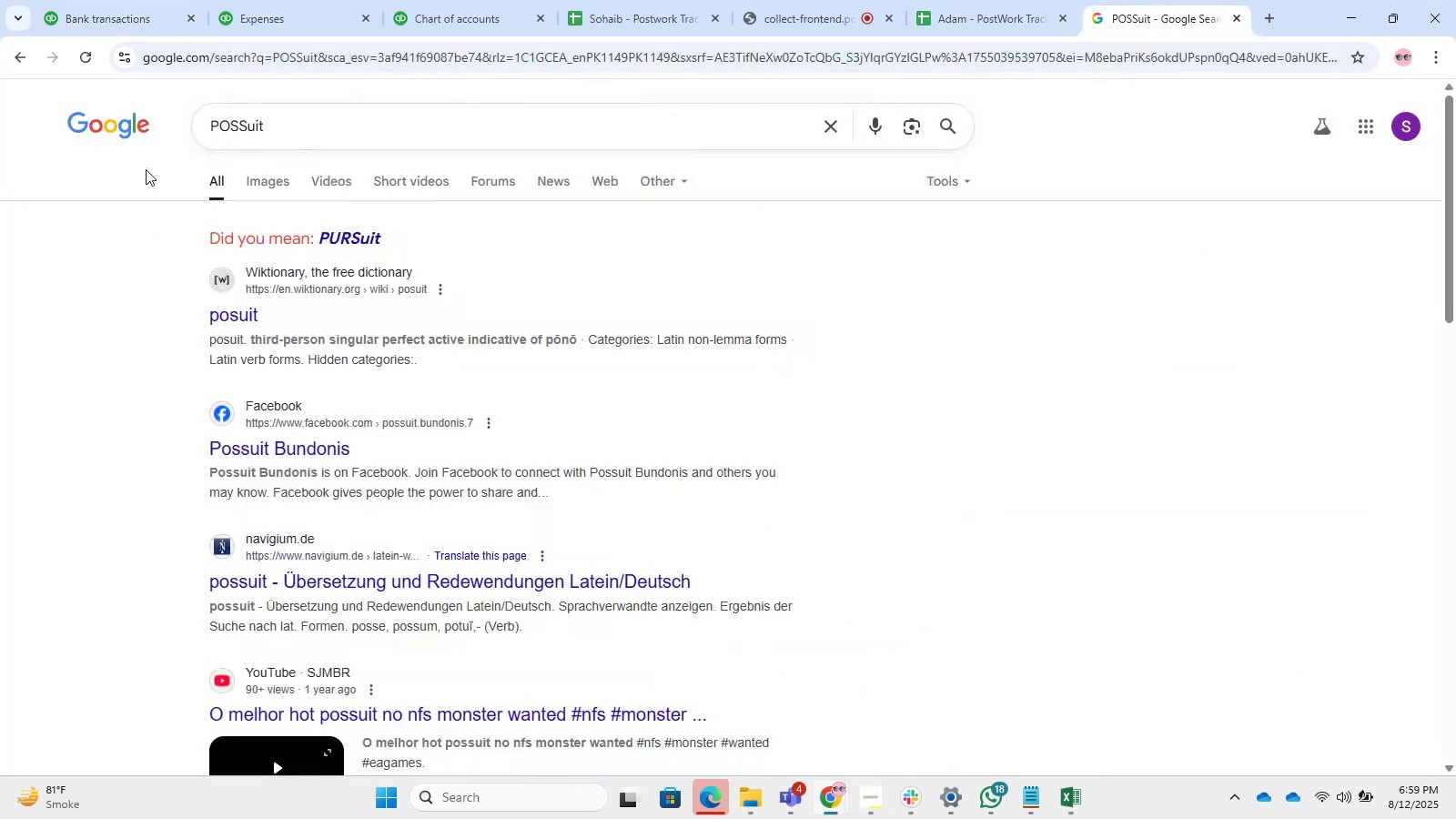 
left_click_drag(start_coordinate=[294, 126], to_coordinate=[0, 132])
 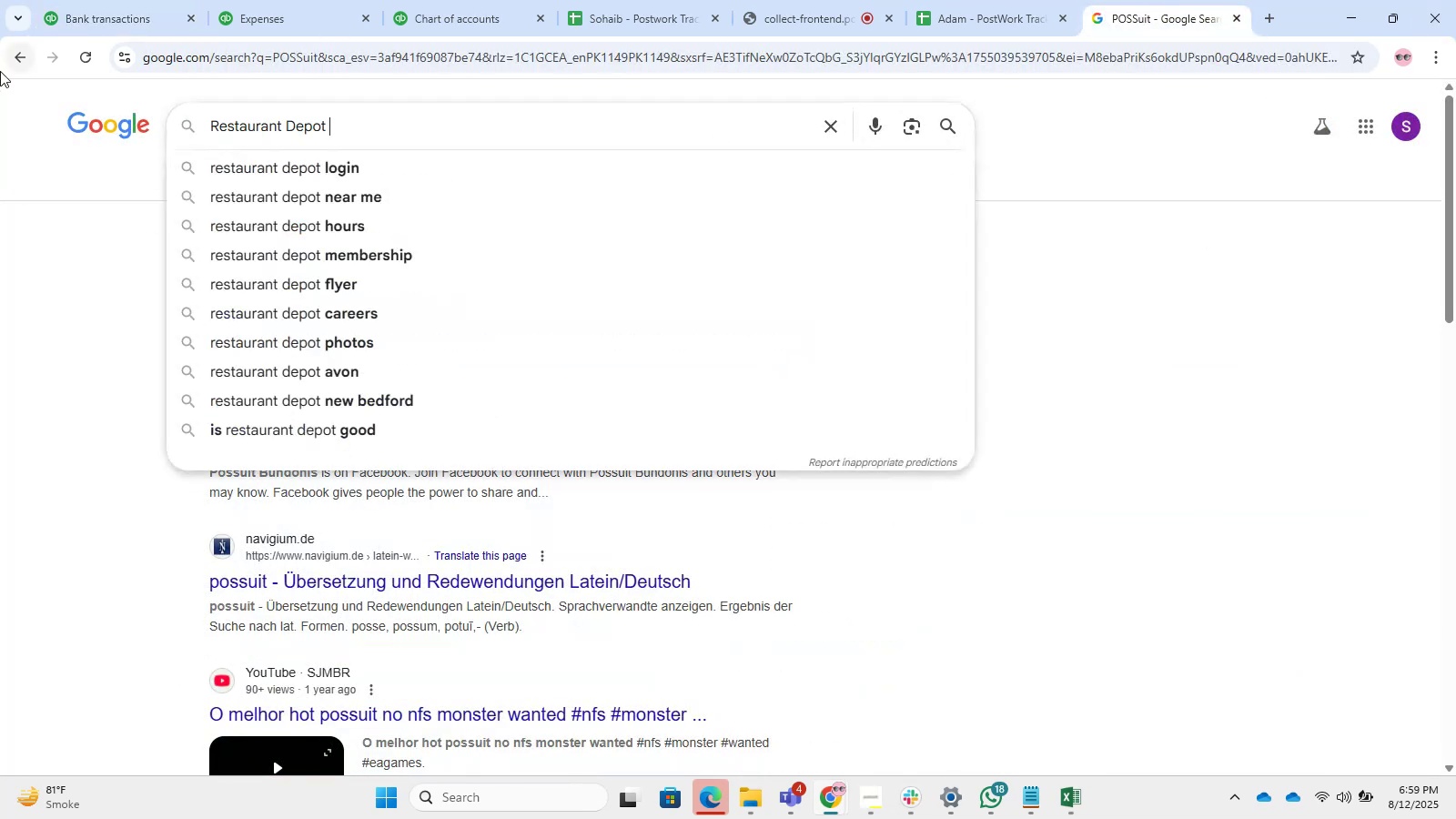 
key(Control+ControlLeft)
 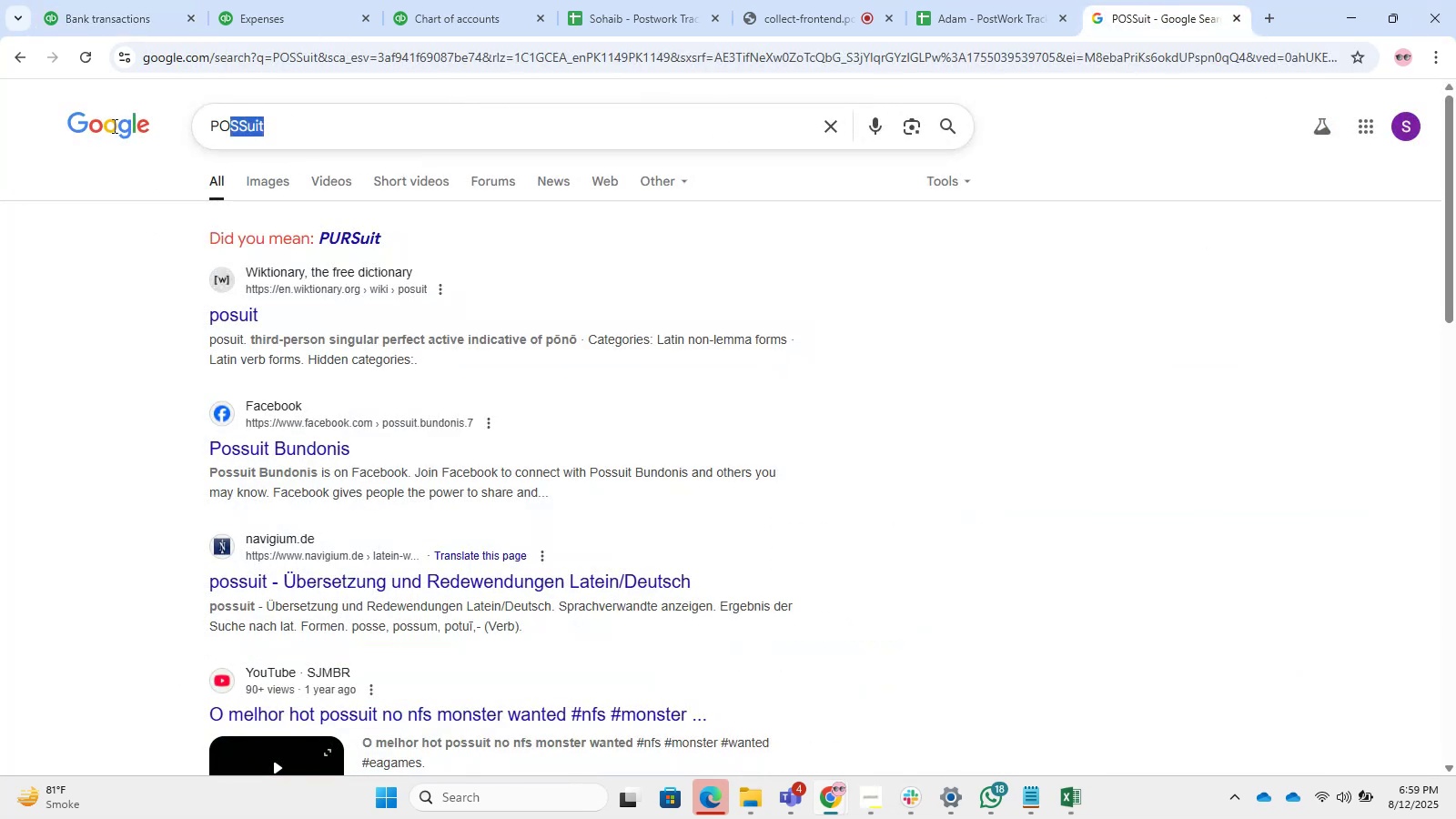 
key(Control+V)
 